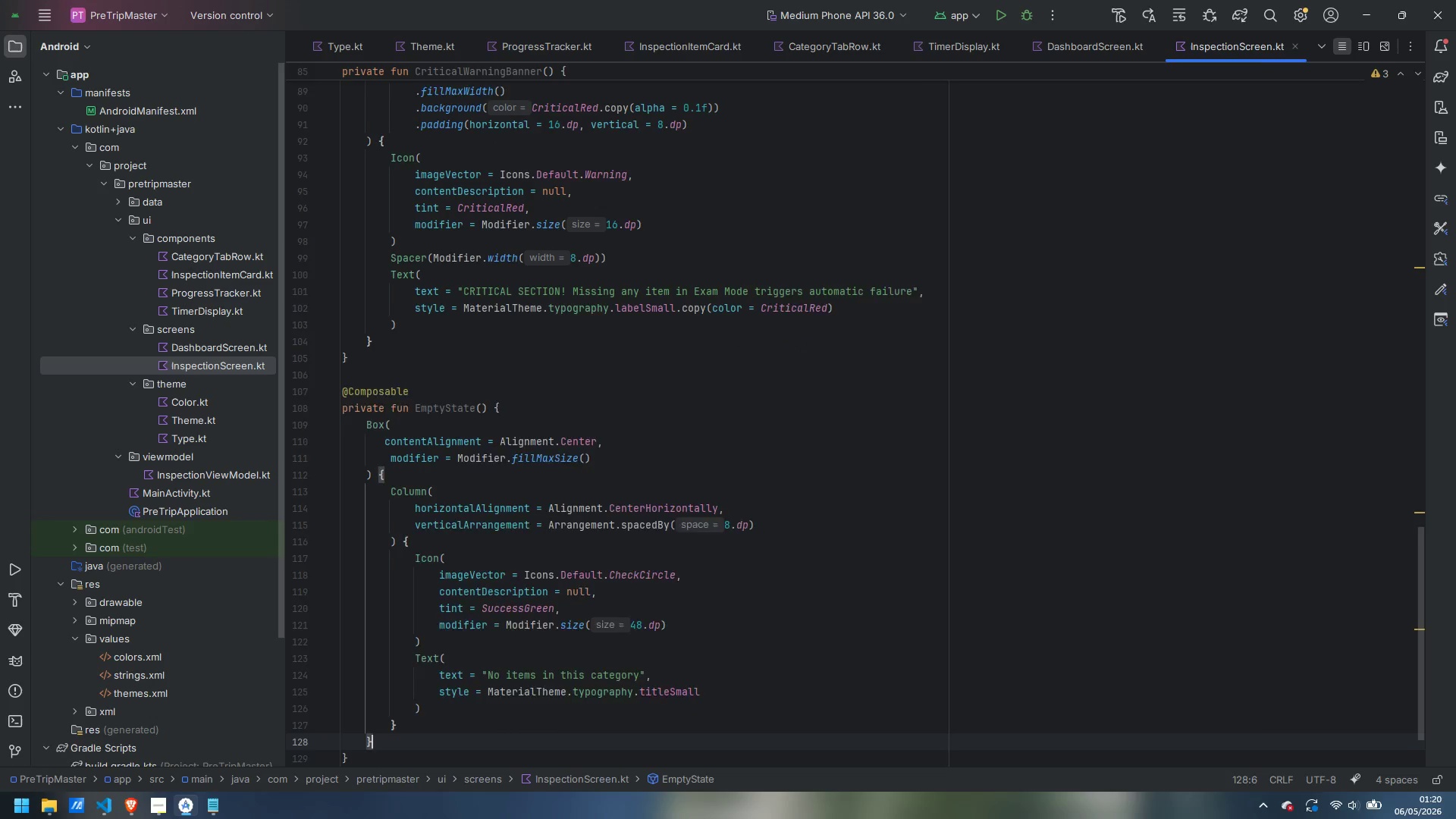 
key(ArrowDown)
 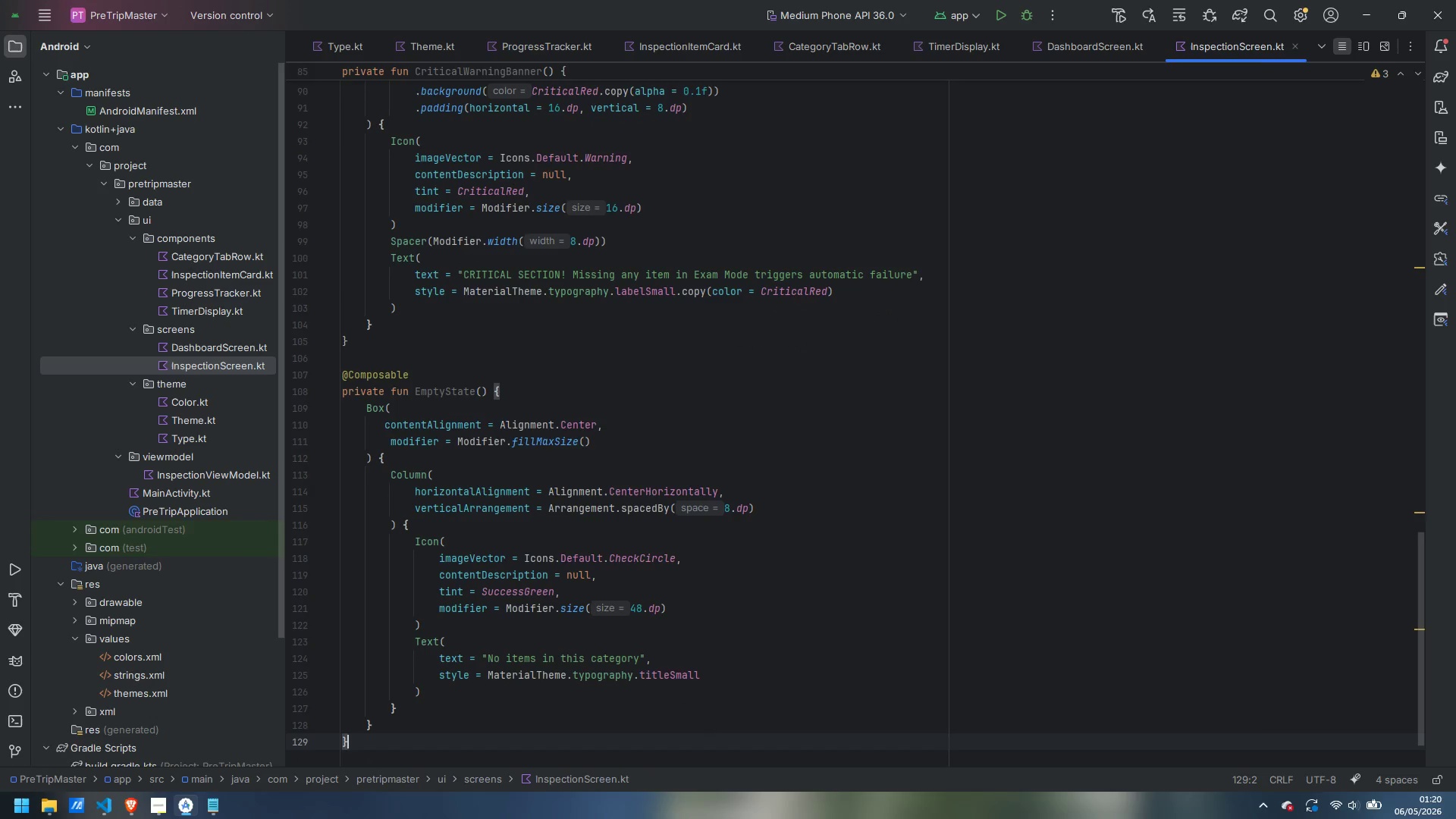 
key(ArrowDown)
 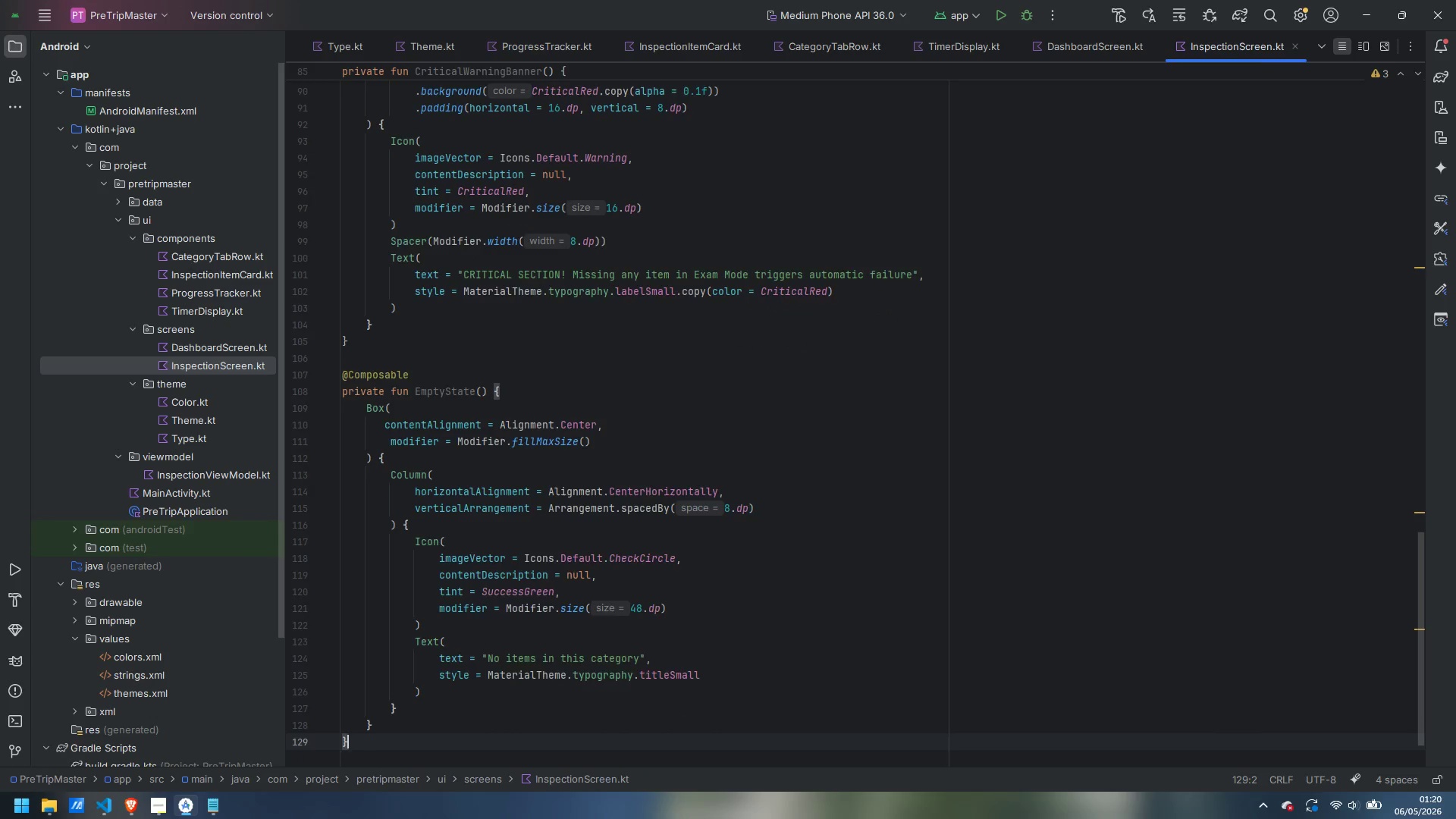 
key(Enter)
 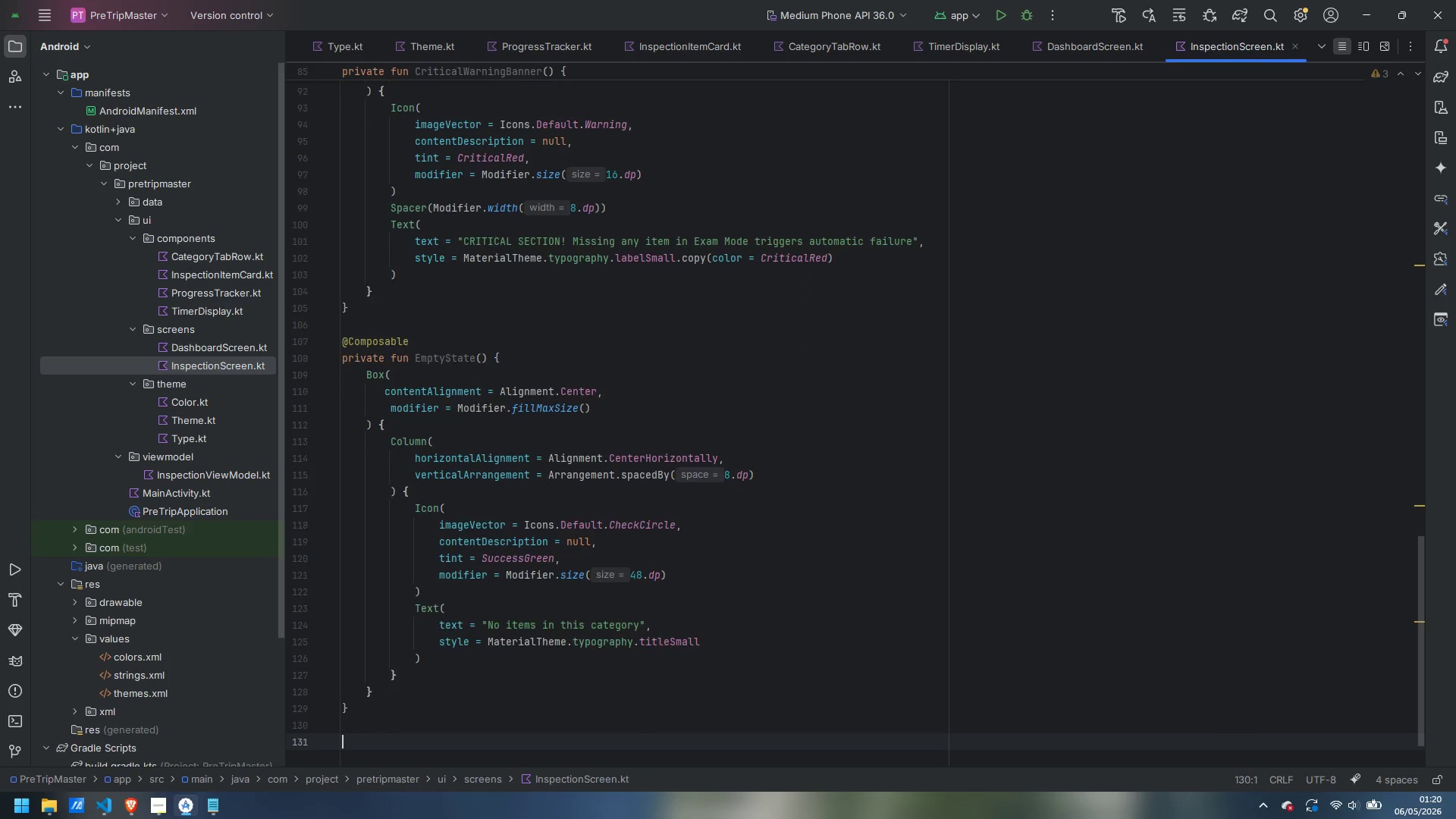 
key(Enter)
 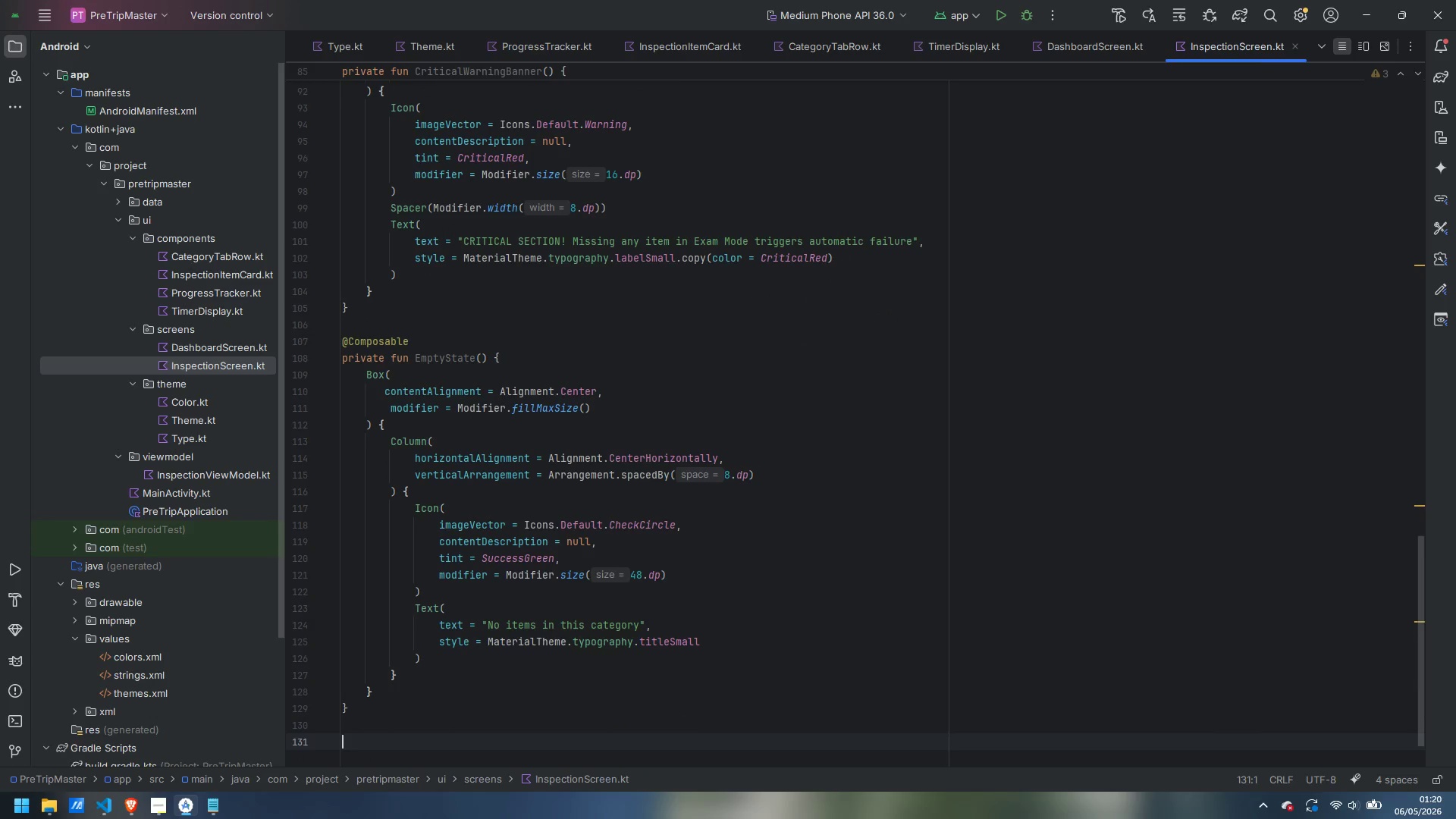 
type(@Composable )
key(Backspace)
 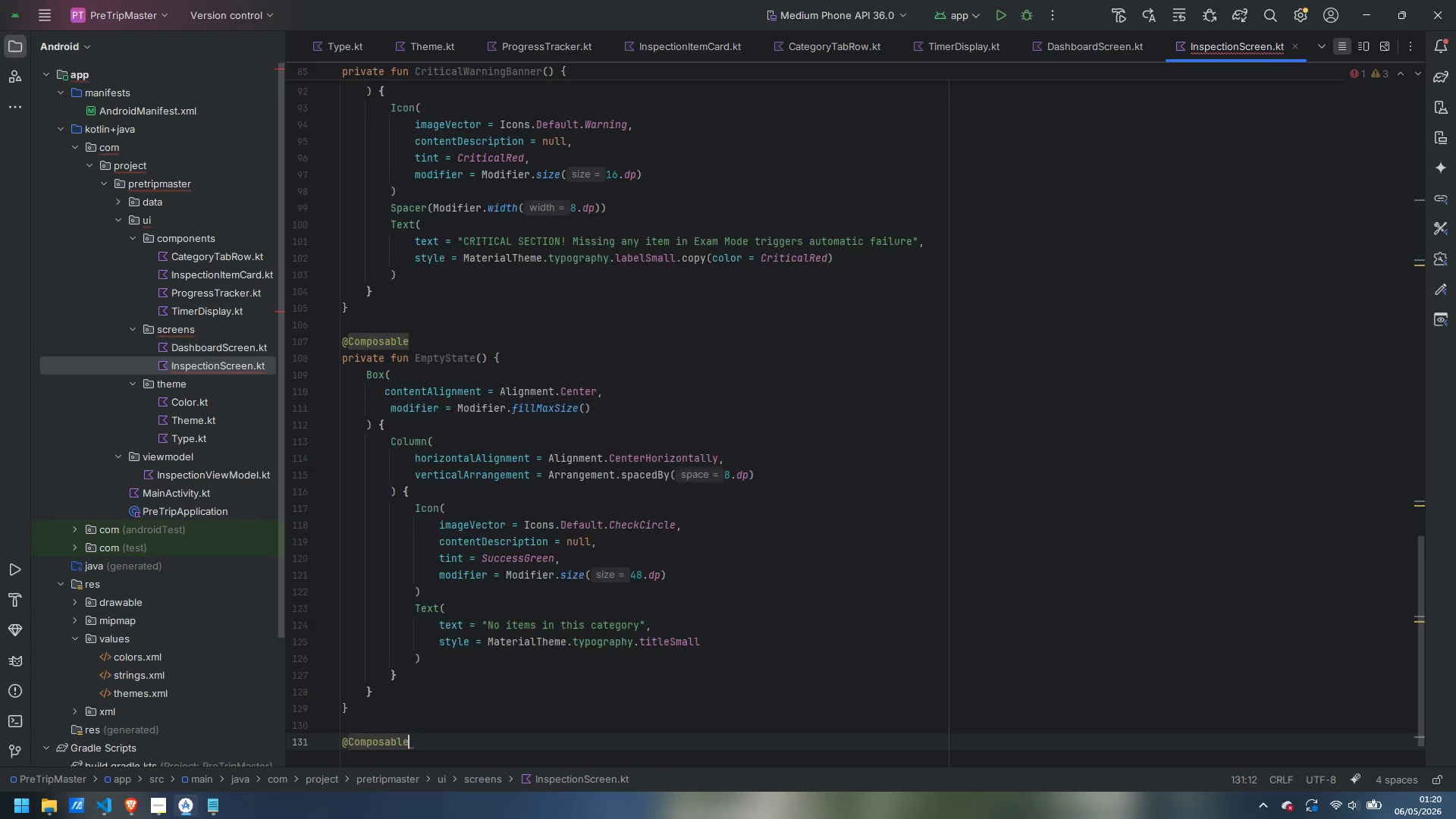 
key(Enter)
 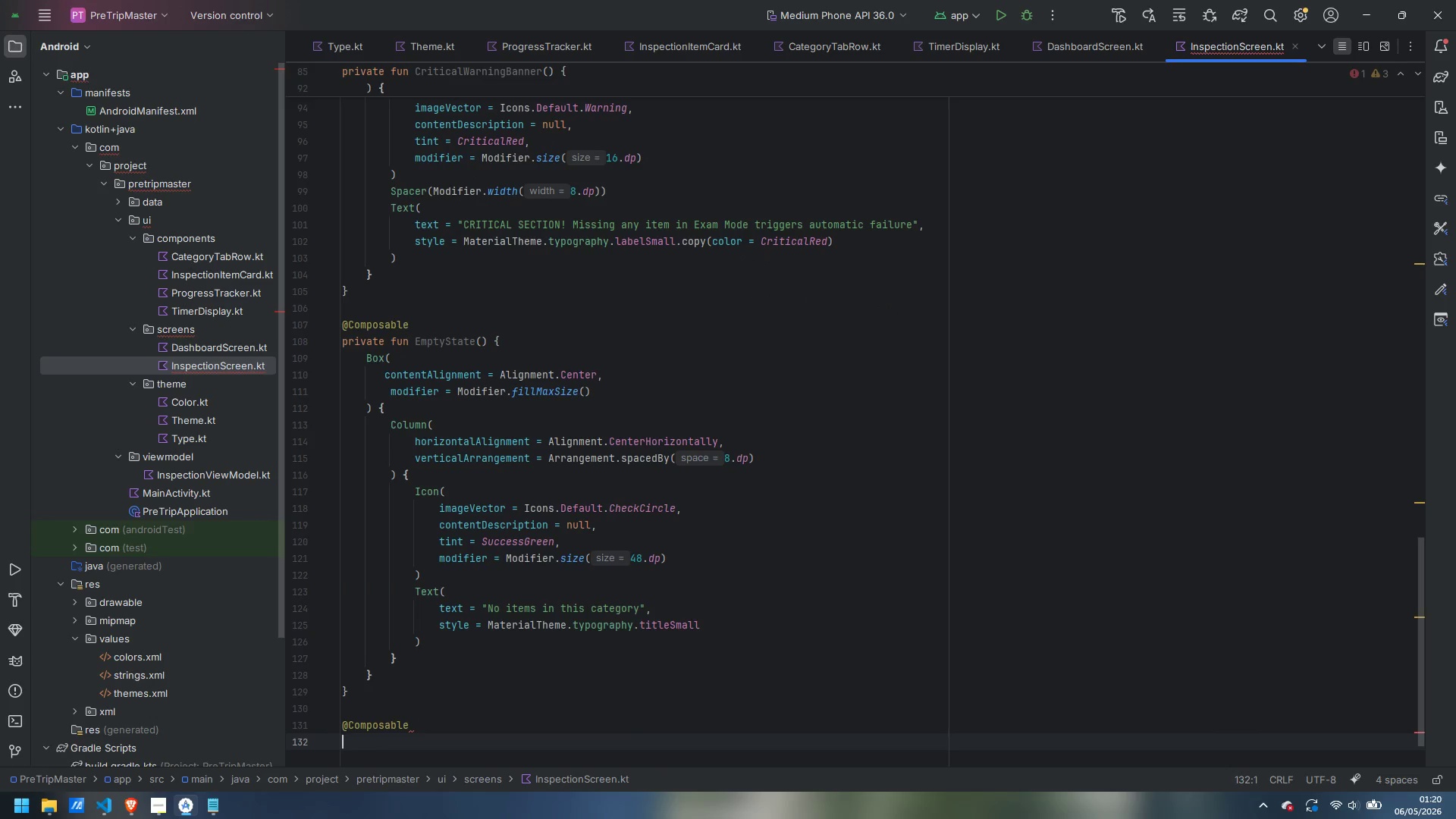 
type(private fun BottomActionBar()
 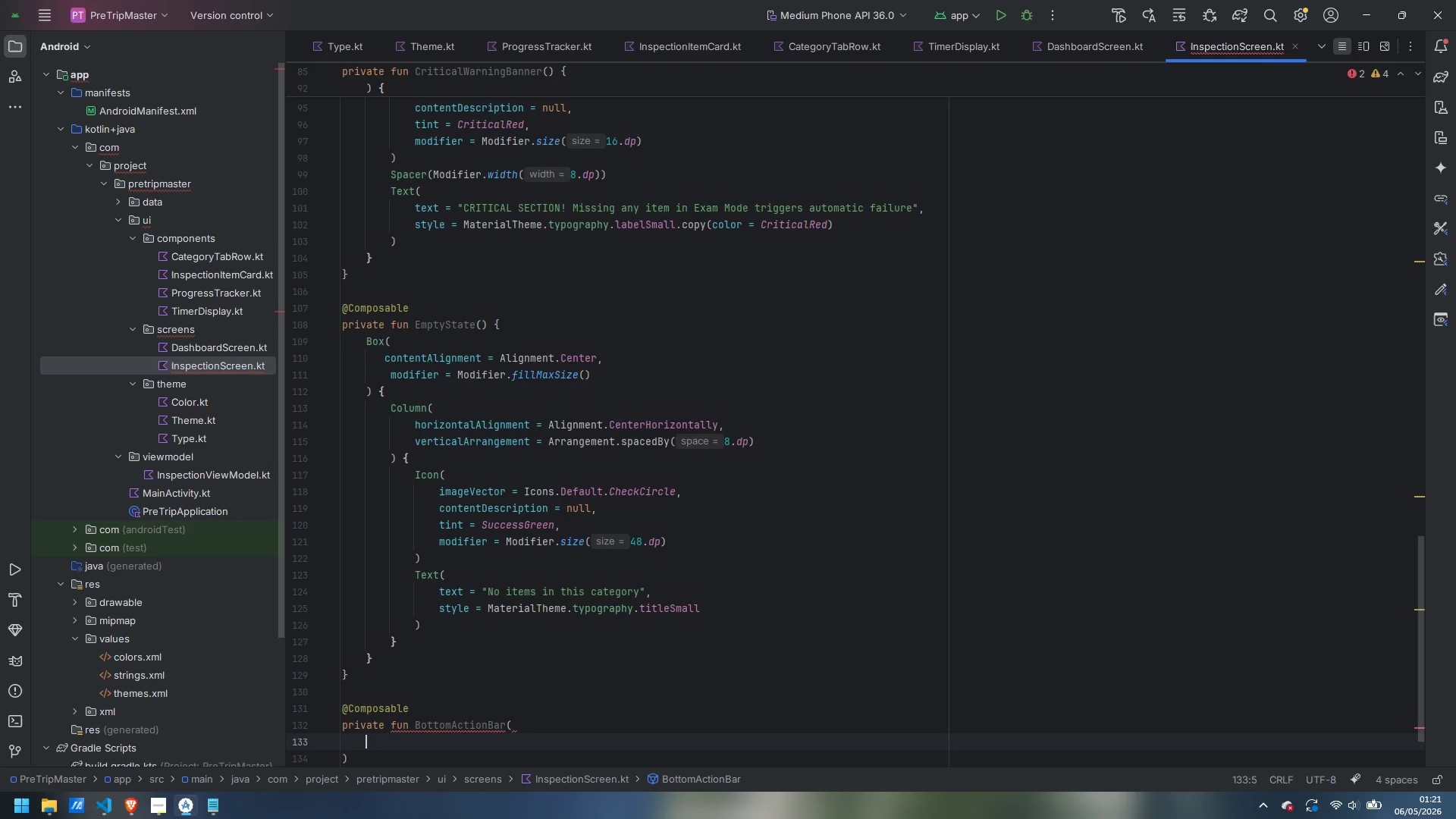 
 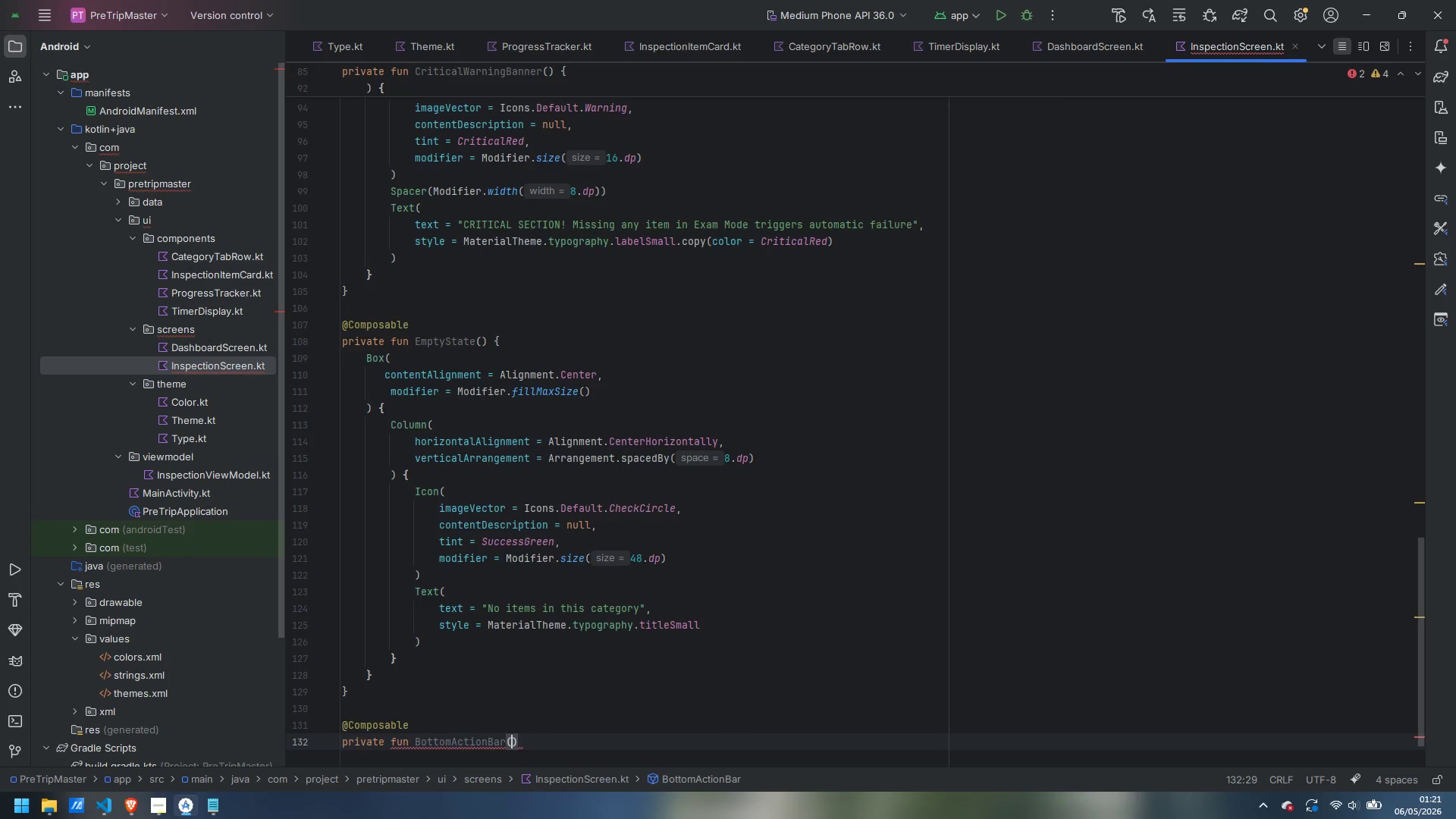 
key(Enter)
 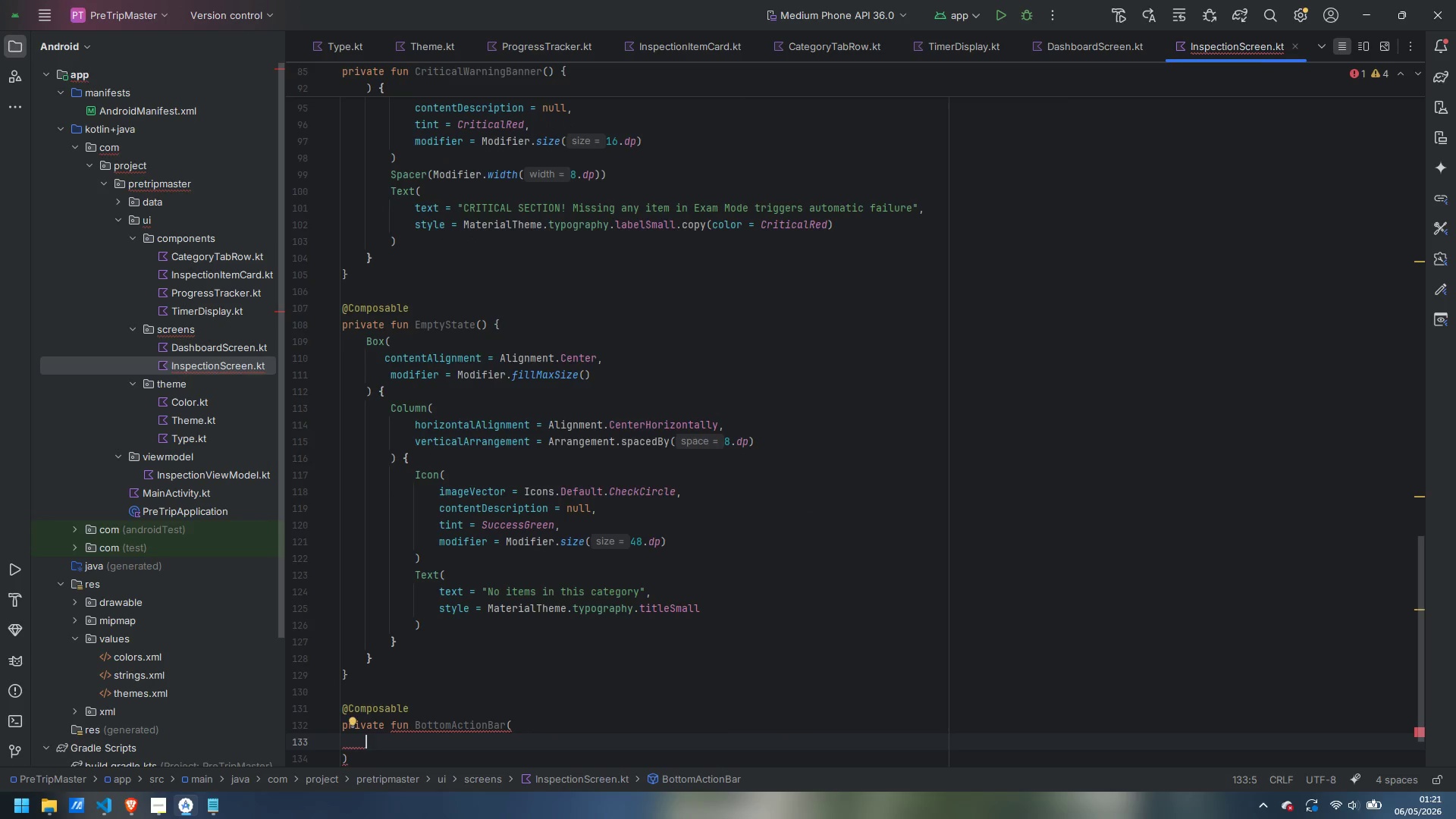 
key(ArrowDown)
 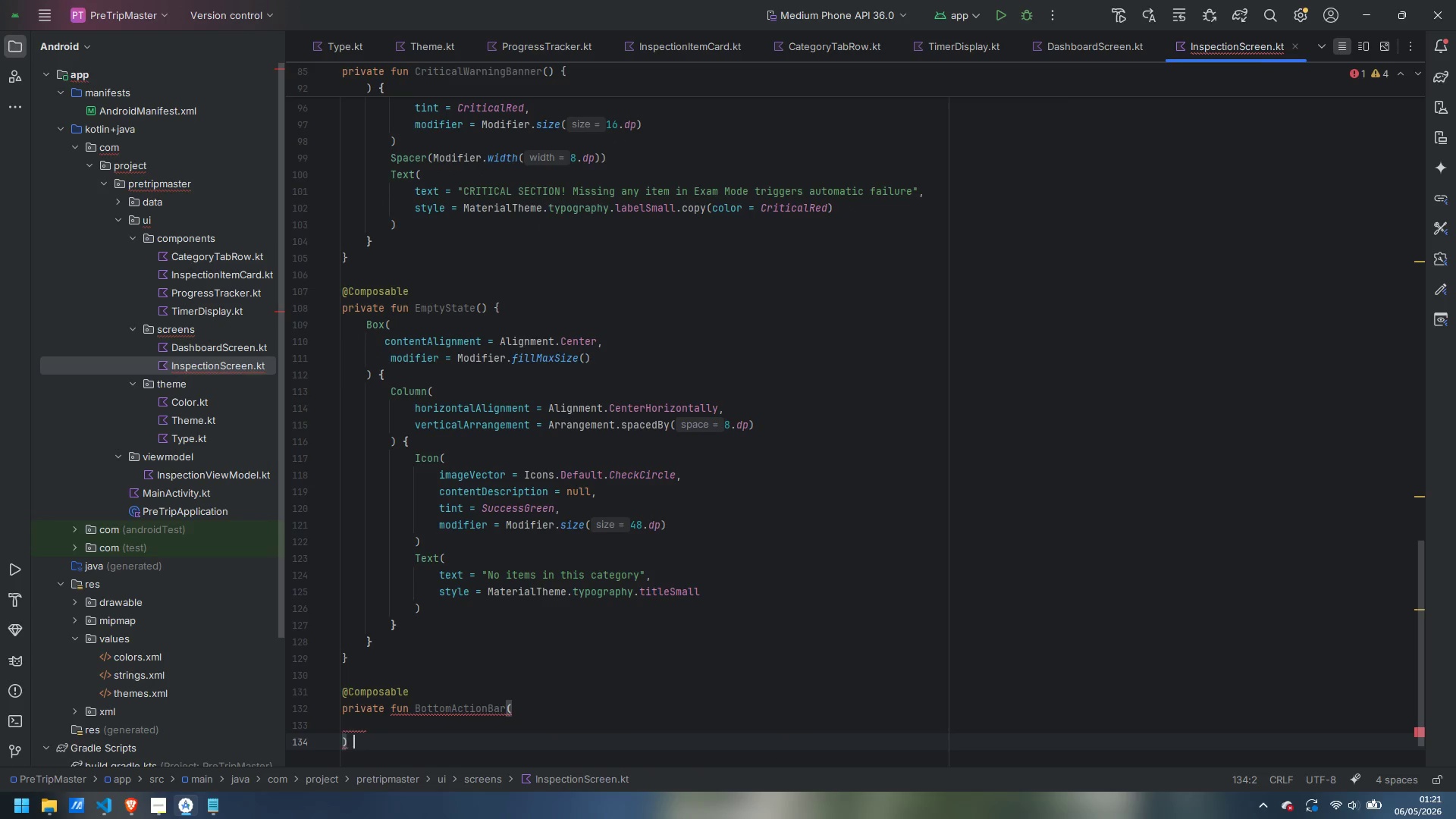 
key(Space)
 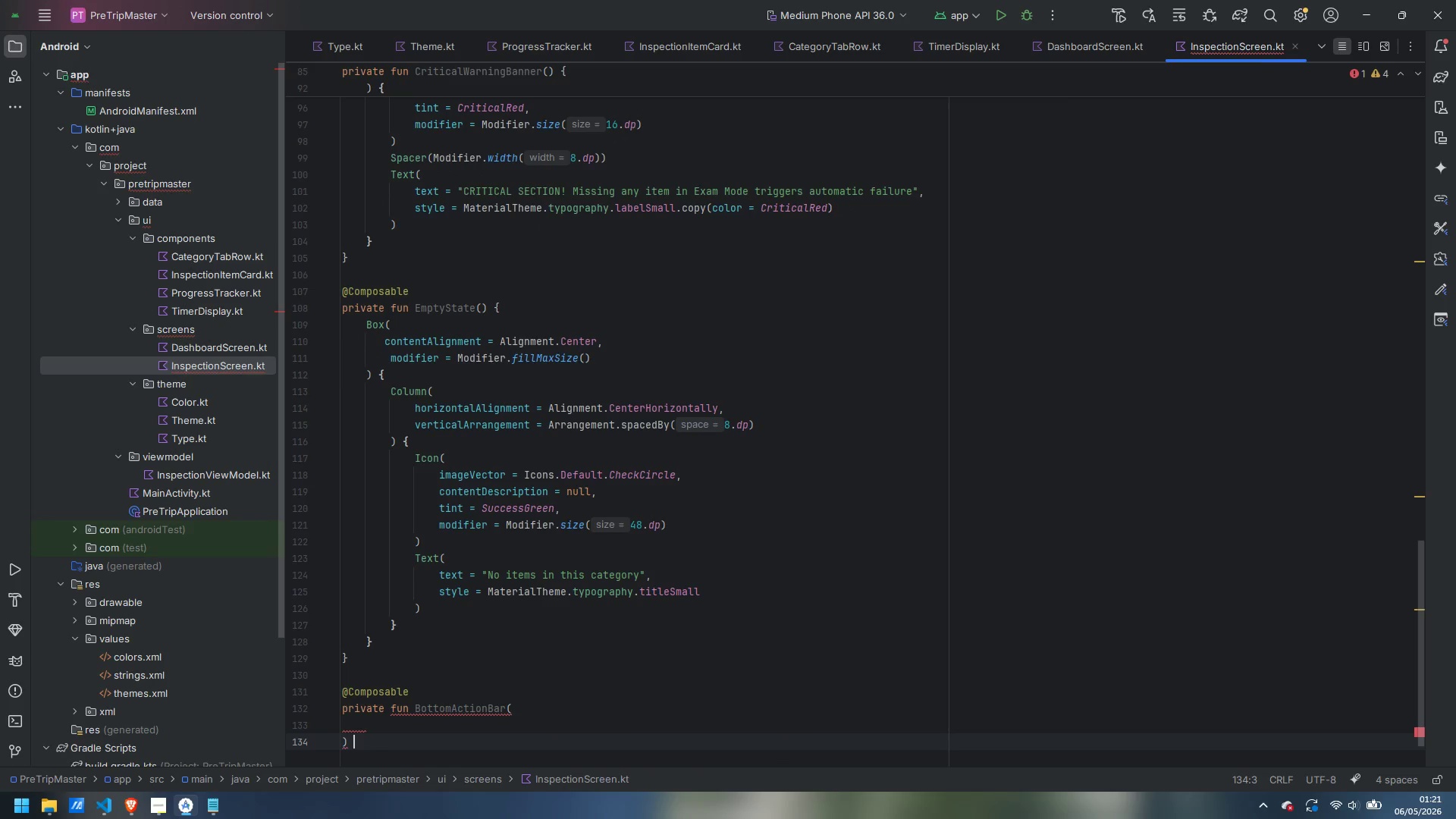 
key(Shift+ShiftLeft)
 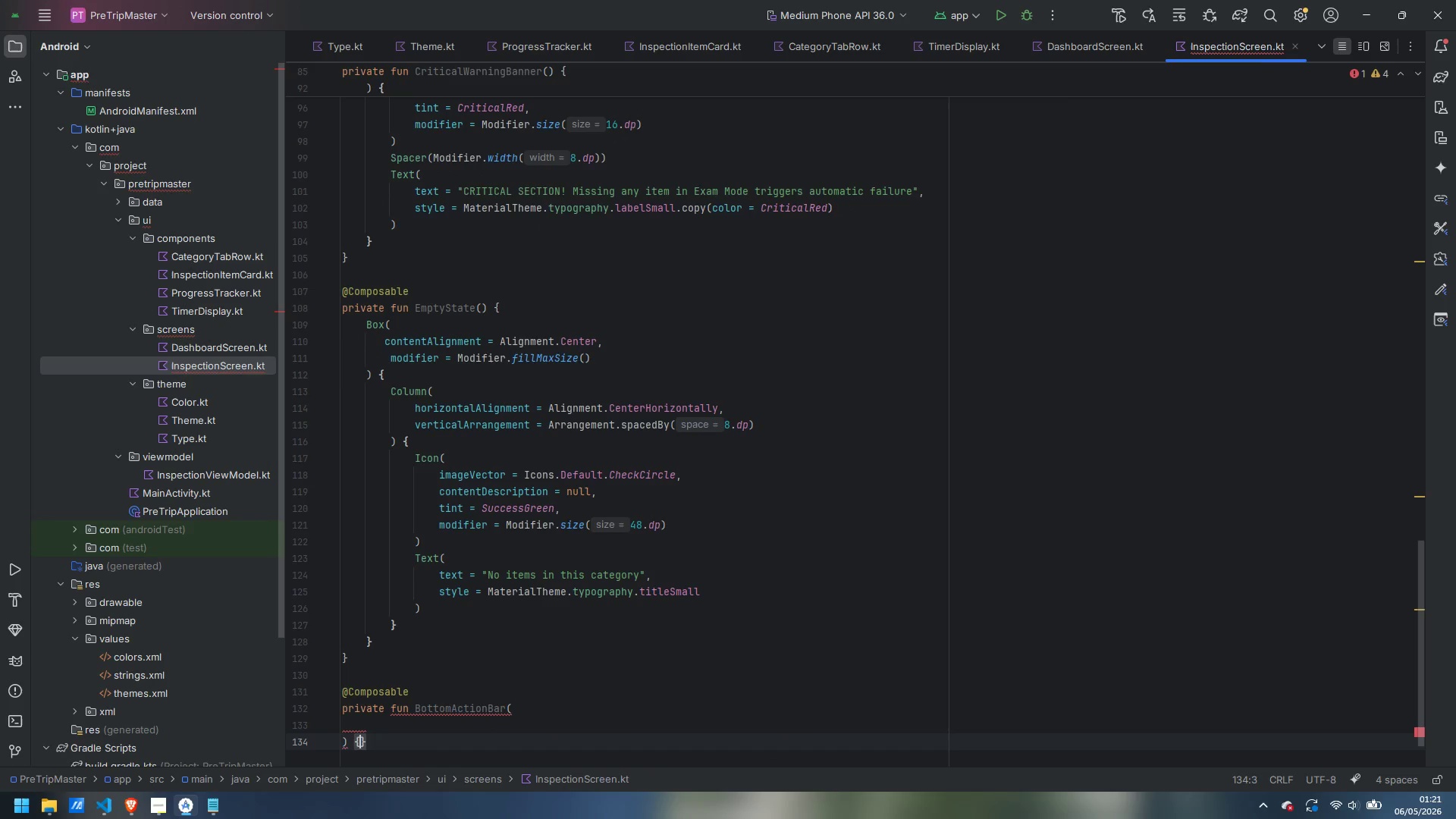 
key(Shift+BracketLeft)
 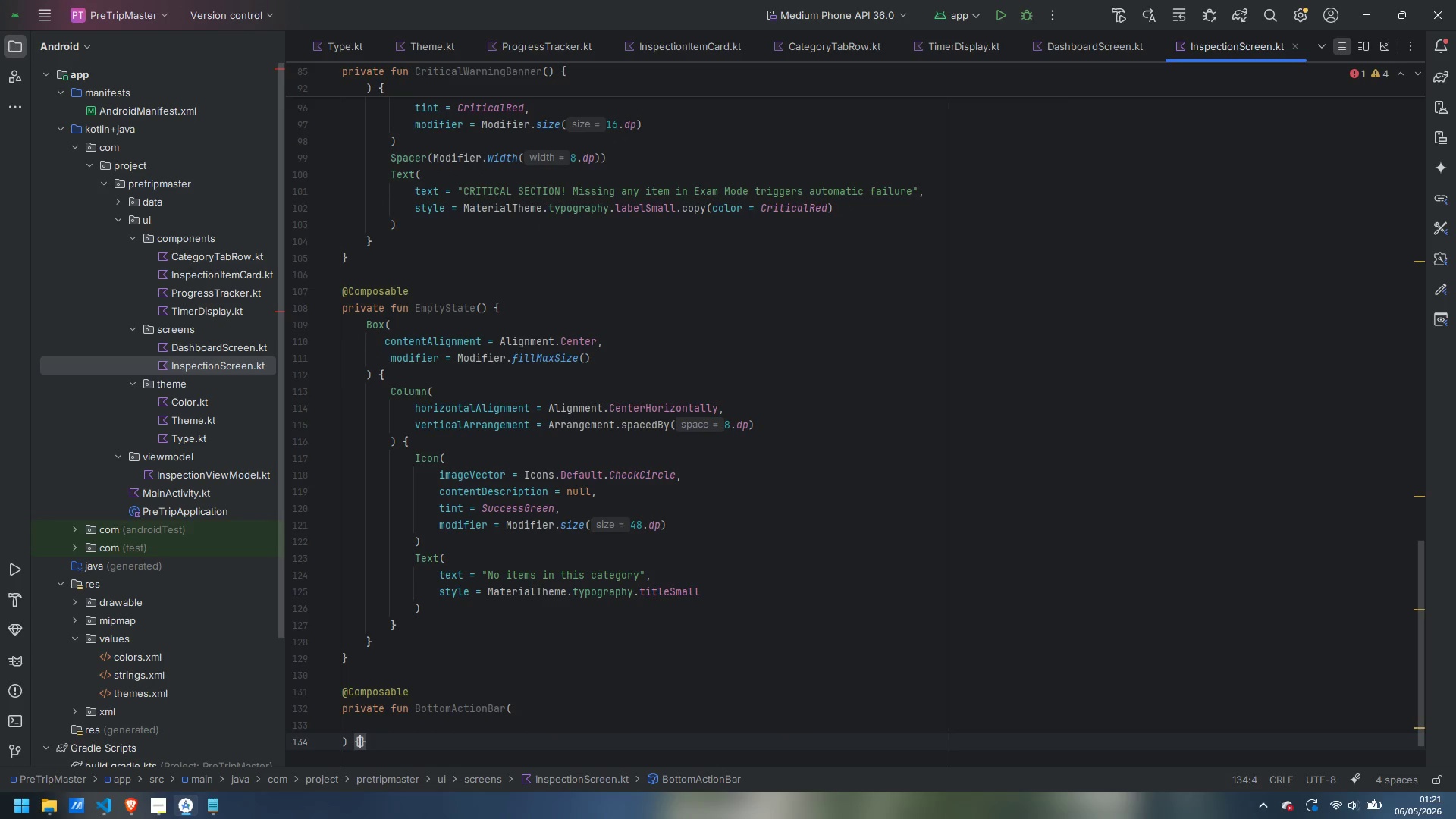 
key(ArrowUp)
 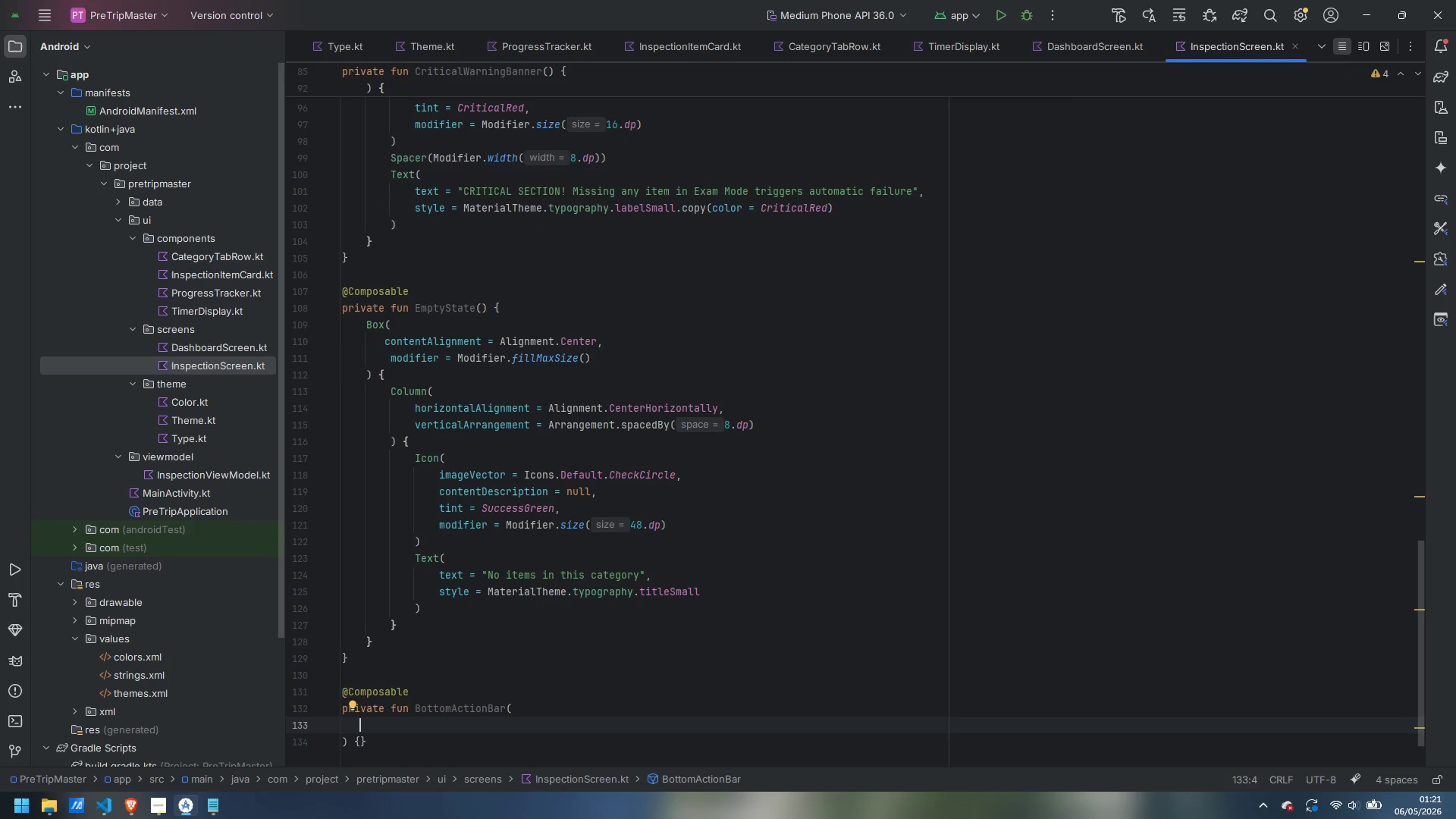 
type(mode: InspectionMode)
 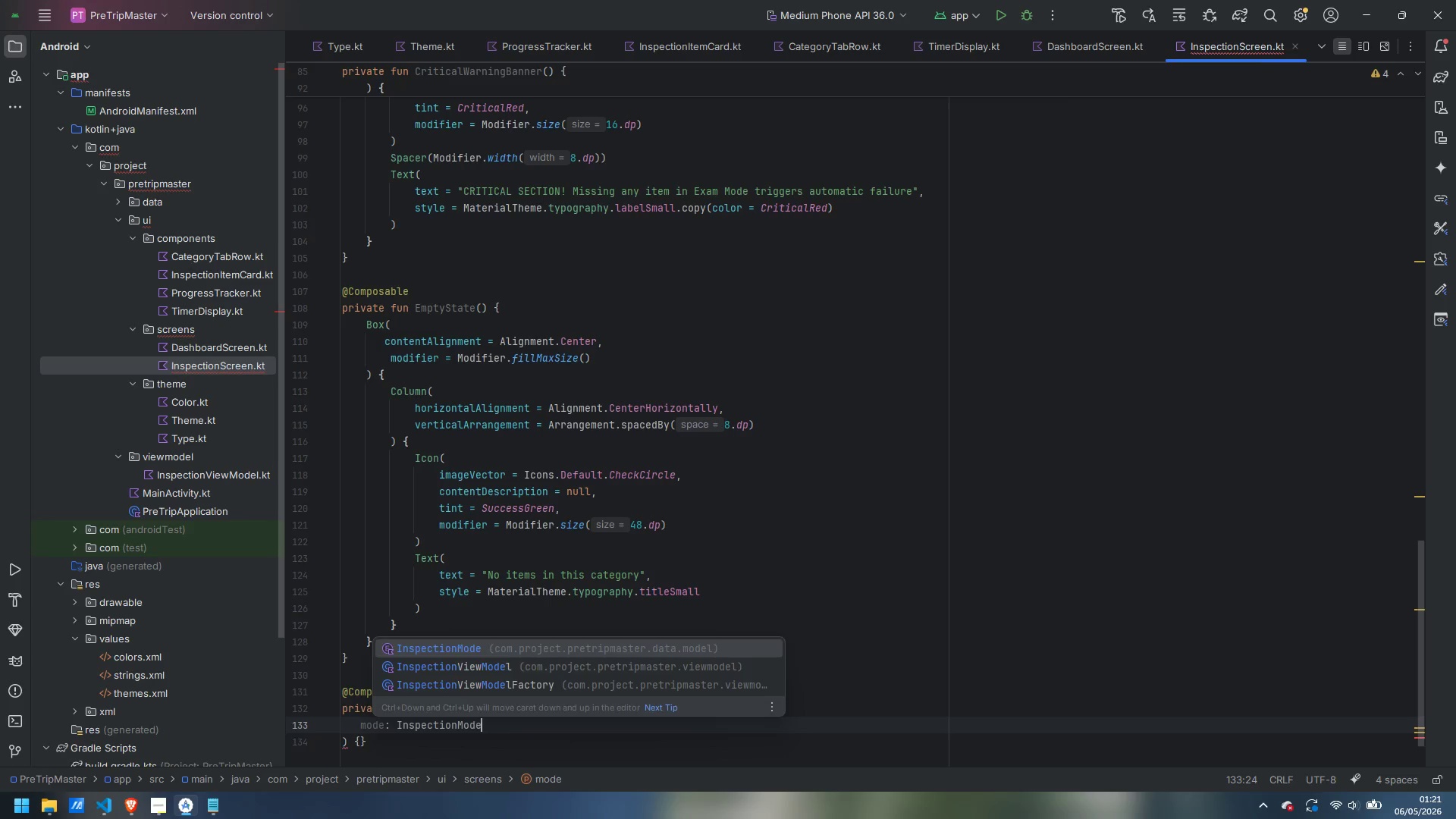 
key(Enter)
 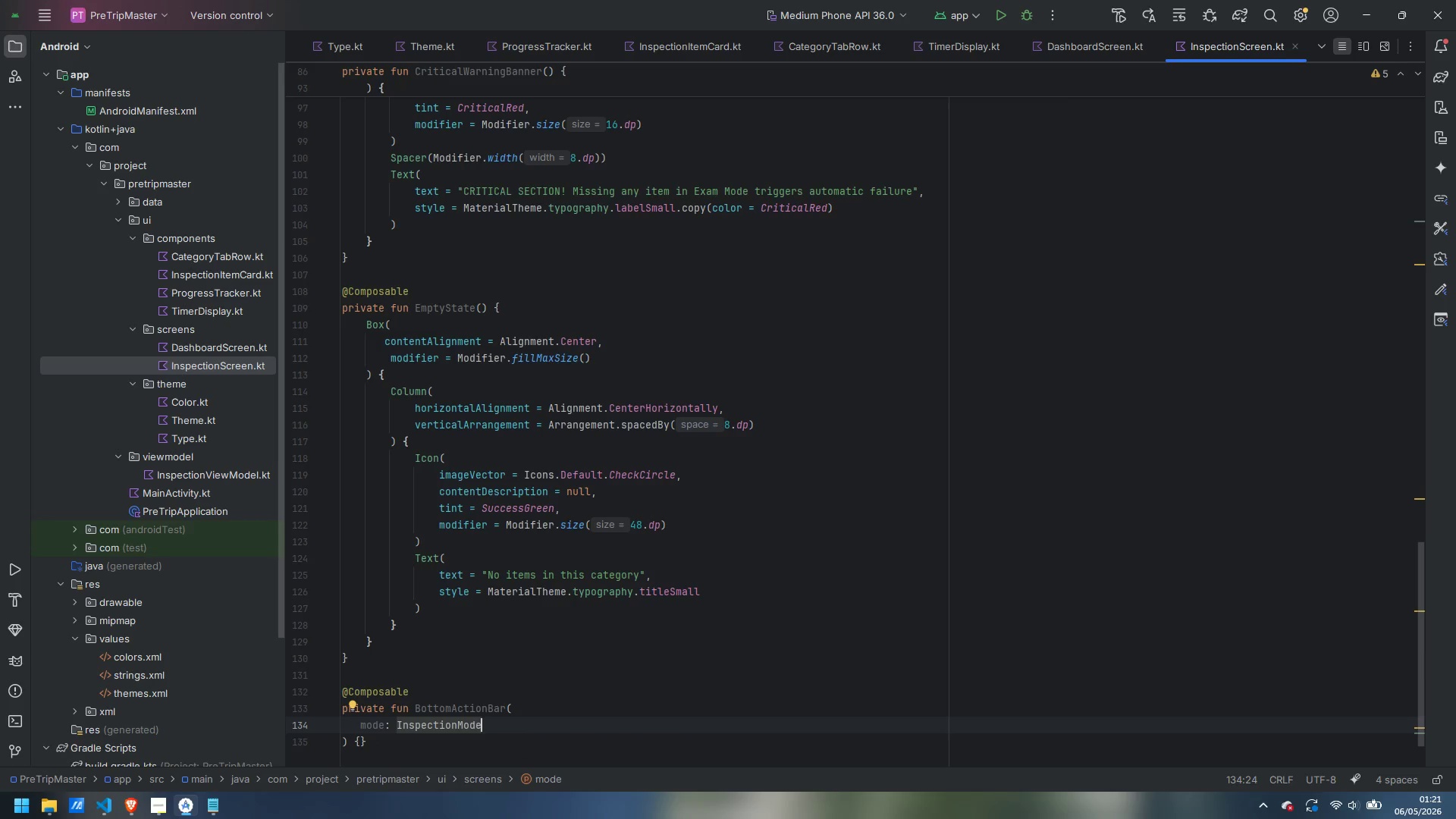 
key(Comma)
 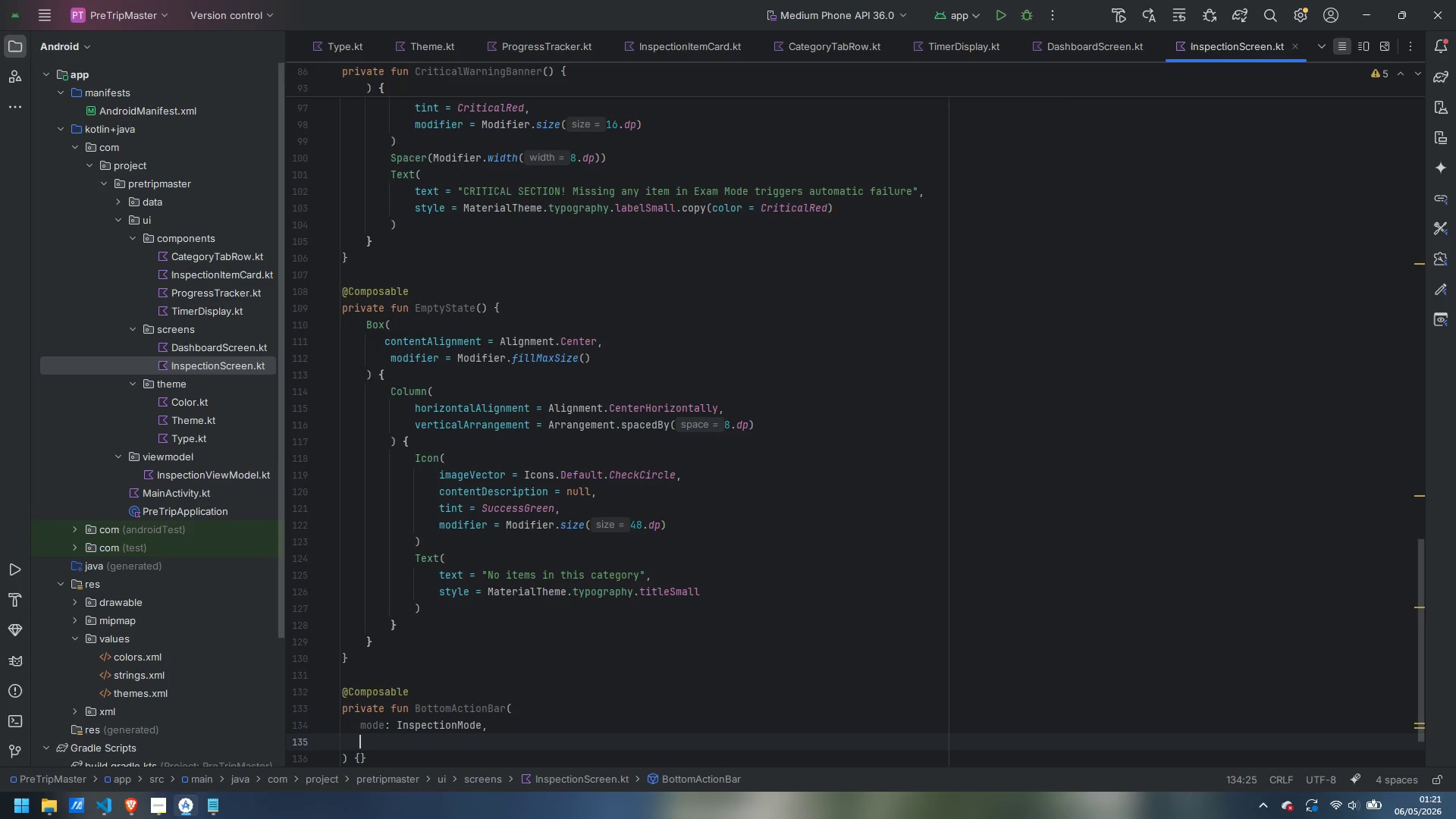 
key(Enter)
 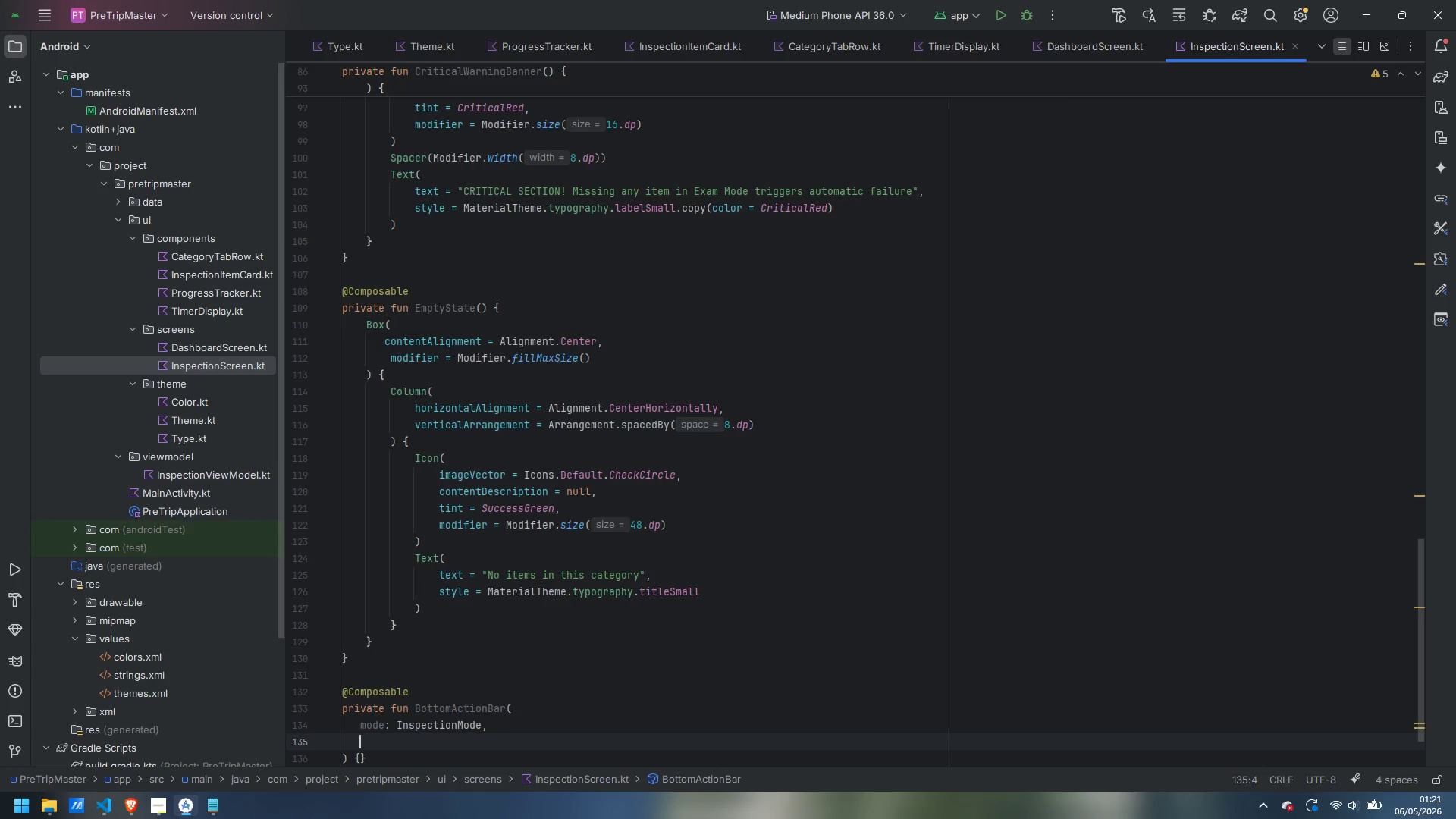 
type(overallPRogre)
key(Backspace)
key(Backspace)
key(Backspace)
key(Backspace)
key(Backspace)
type(ogress)
 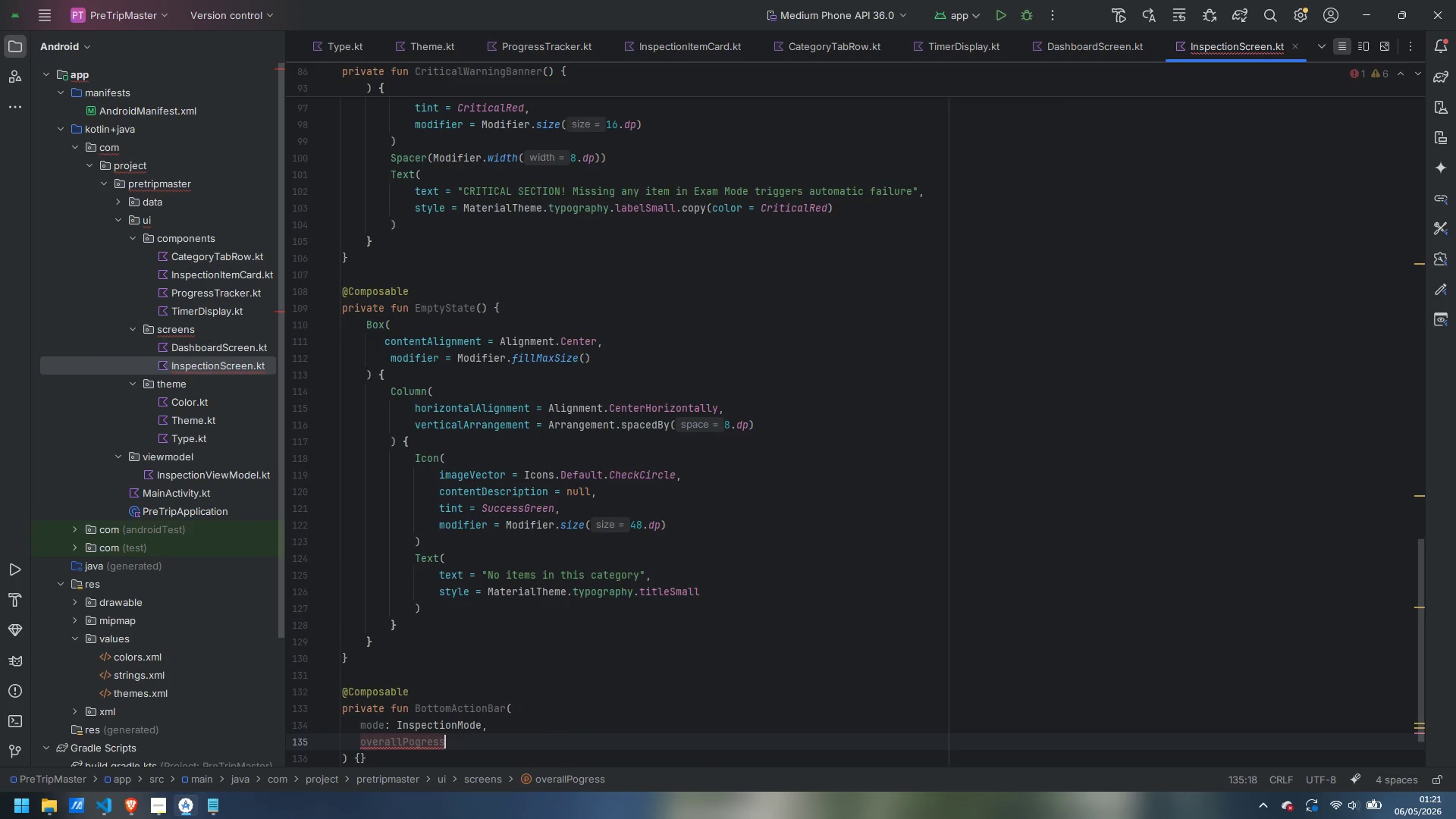 
key(ArrowLeft)
 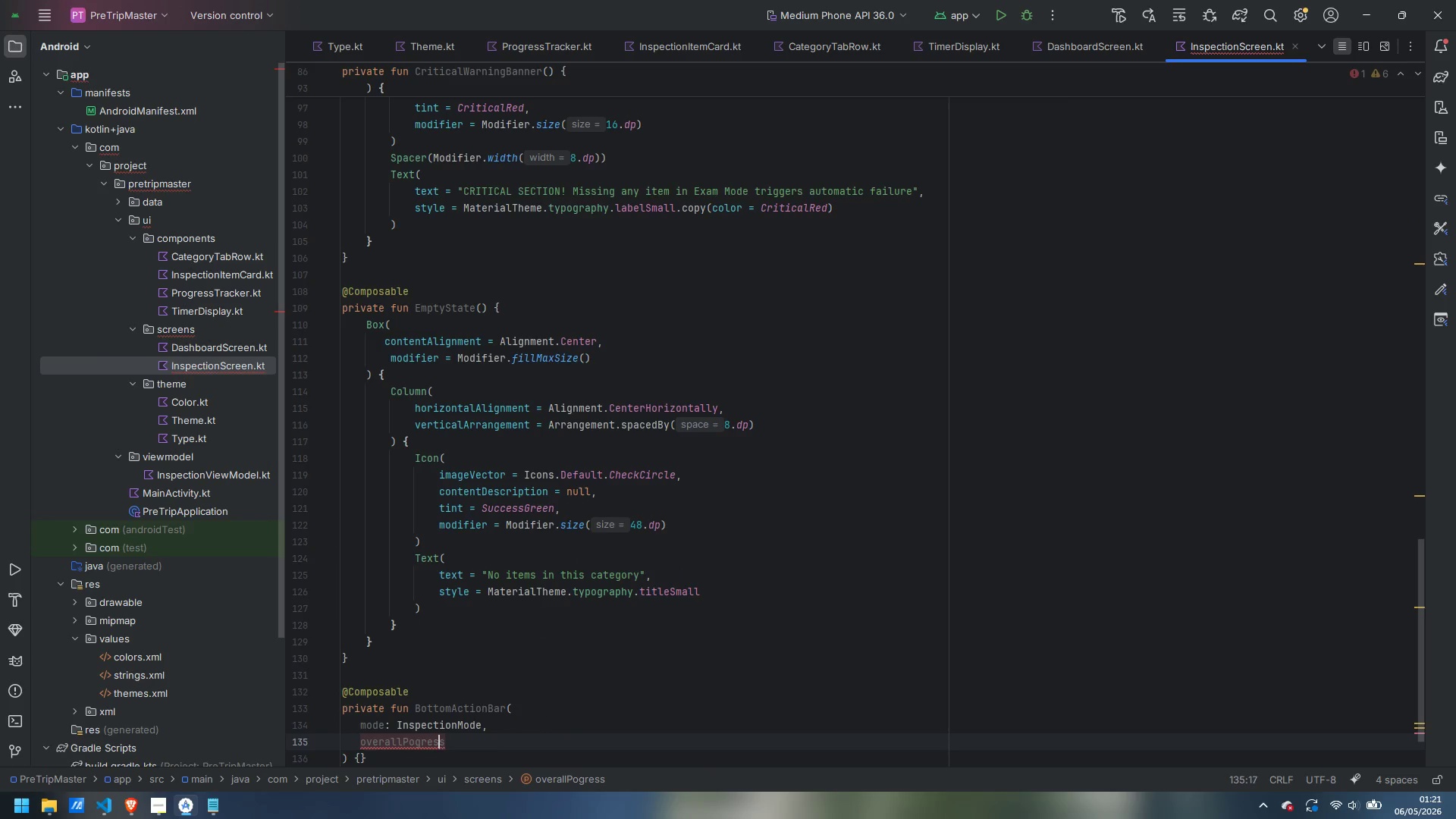 
key(ArrowLeft)
 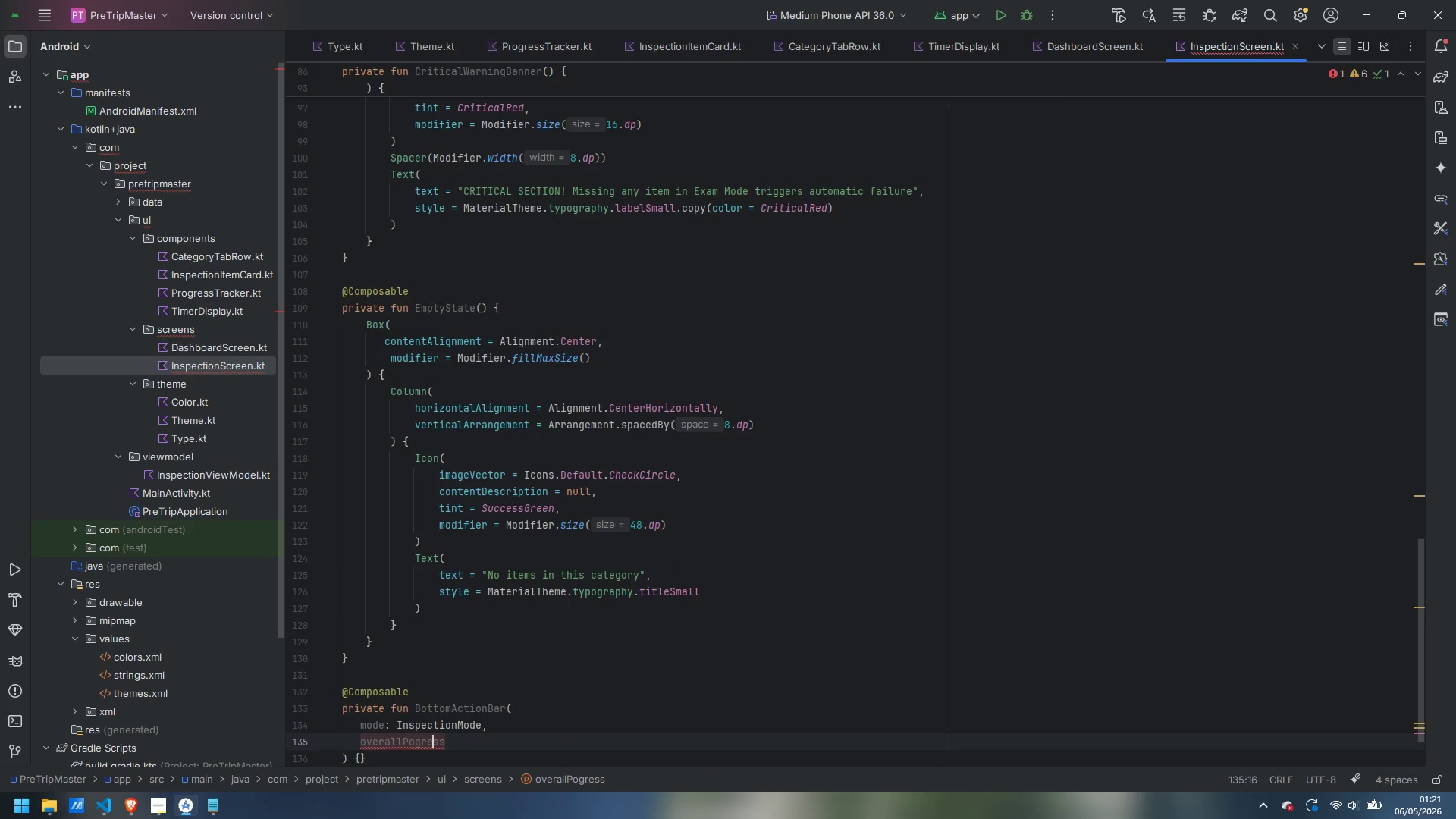 
key(ArrowLeft)
 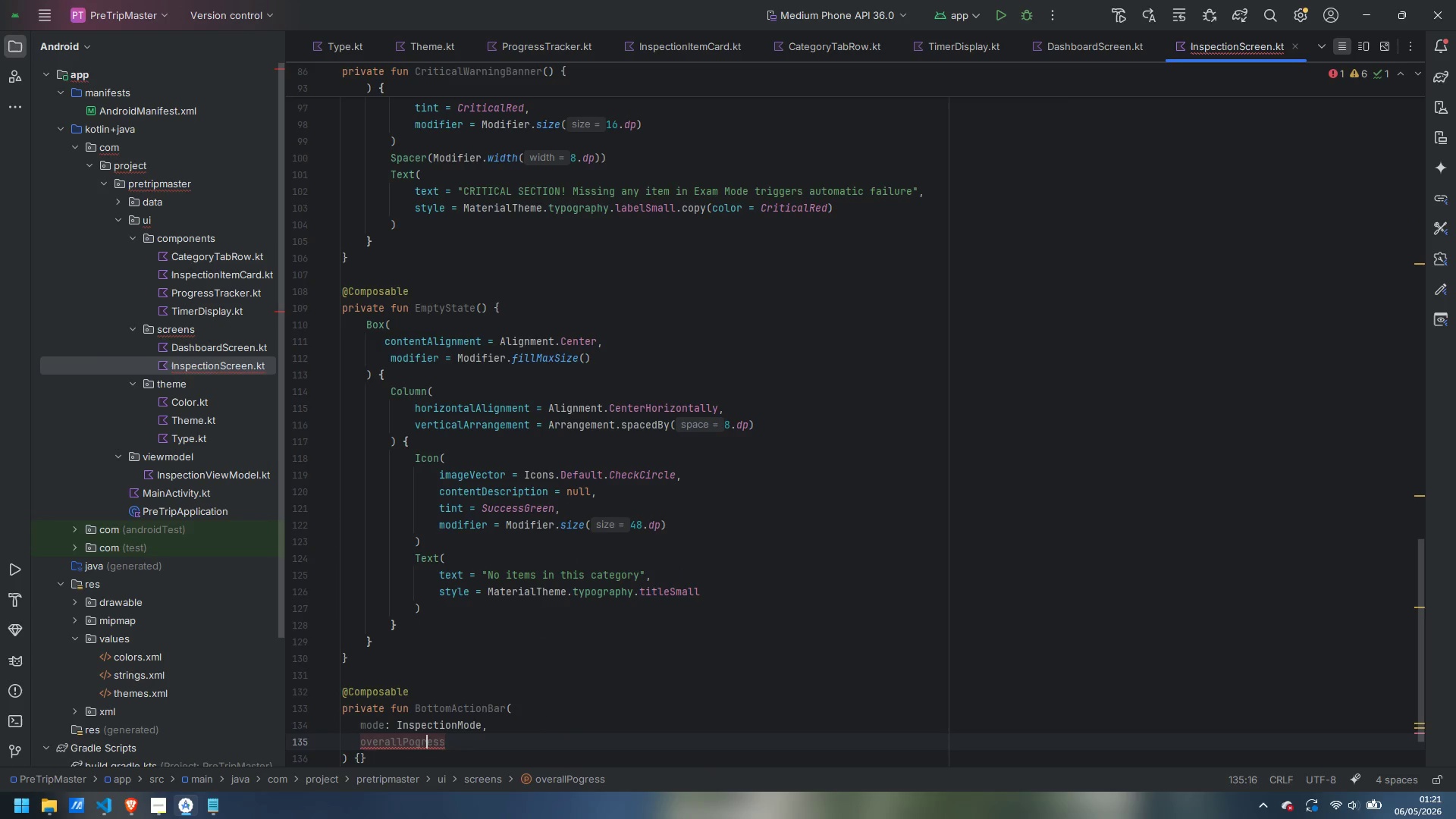 
key(ArrowLeft)
 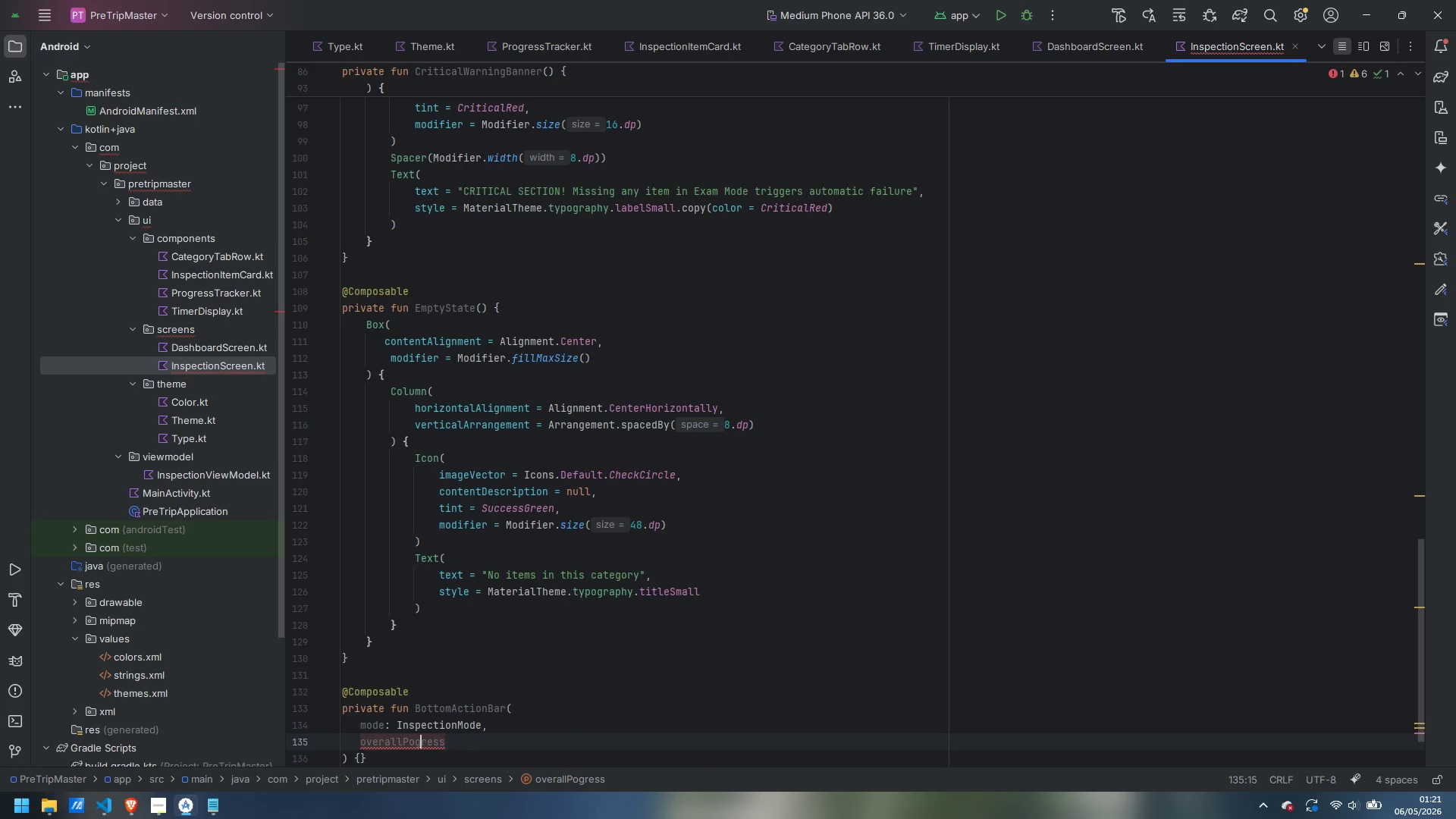 
key(ArrowLeft)
 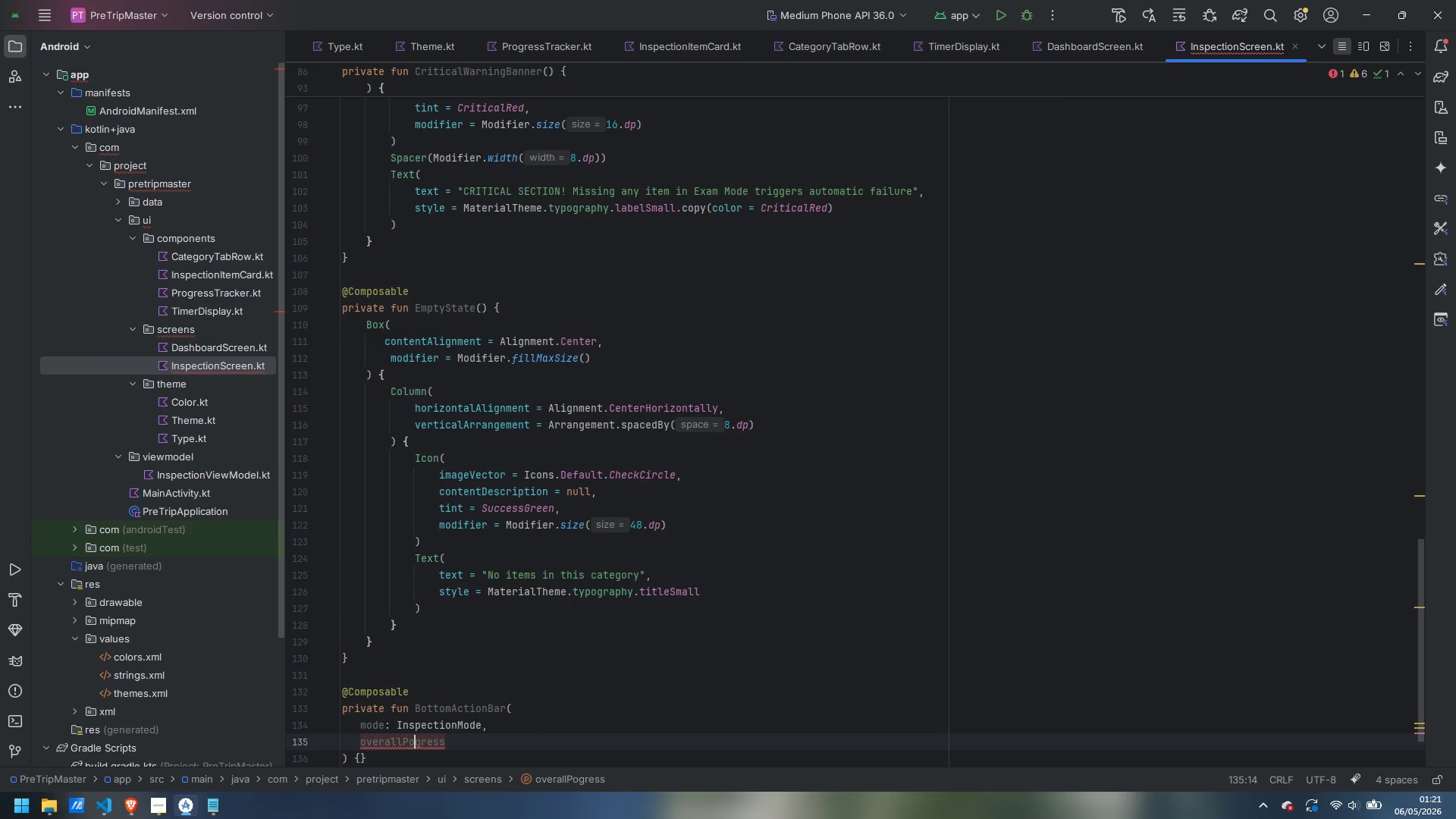 
key(ArrowLeft)
 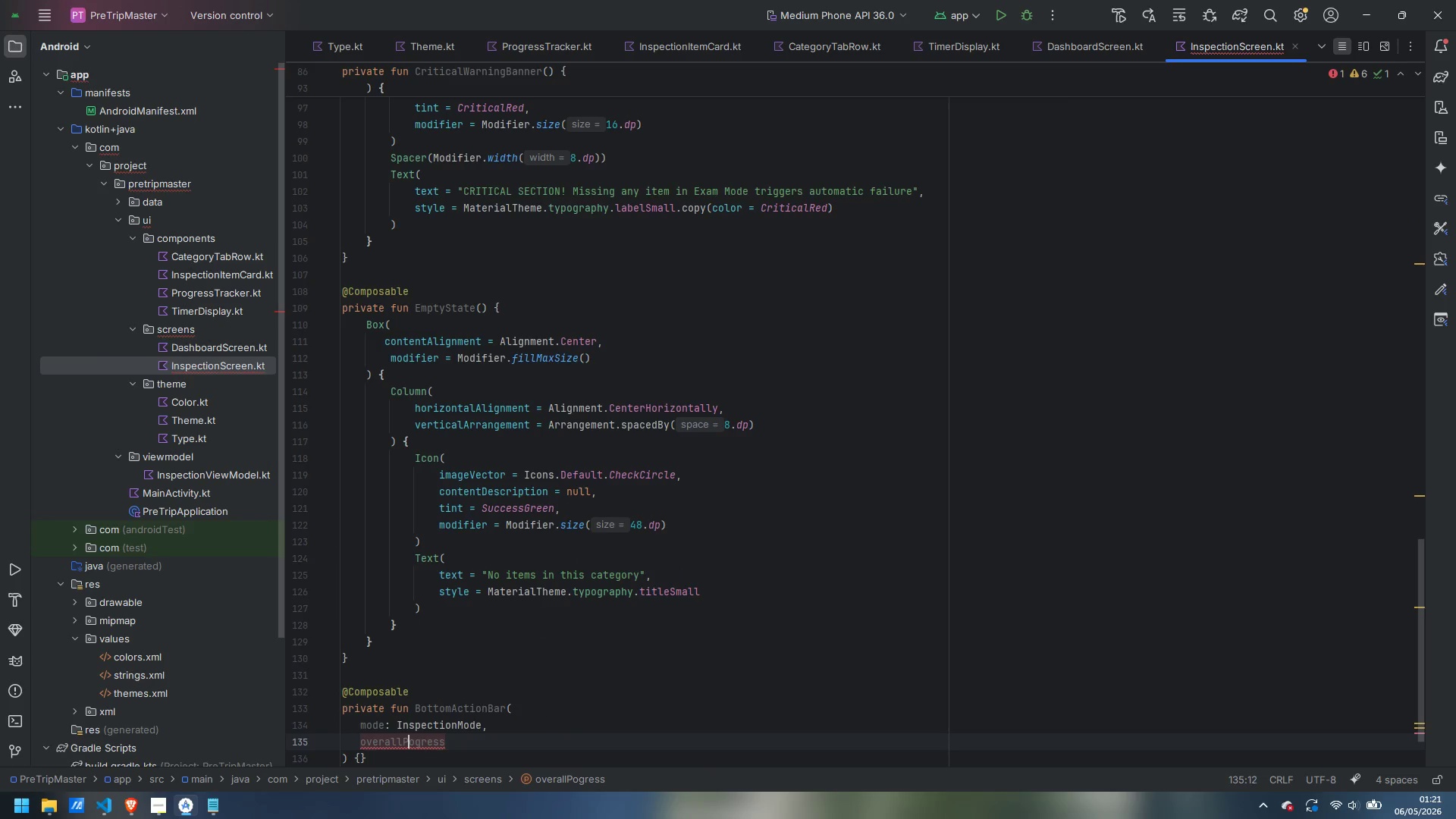 
key(R)
 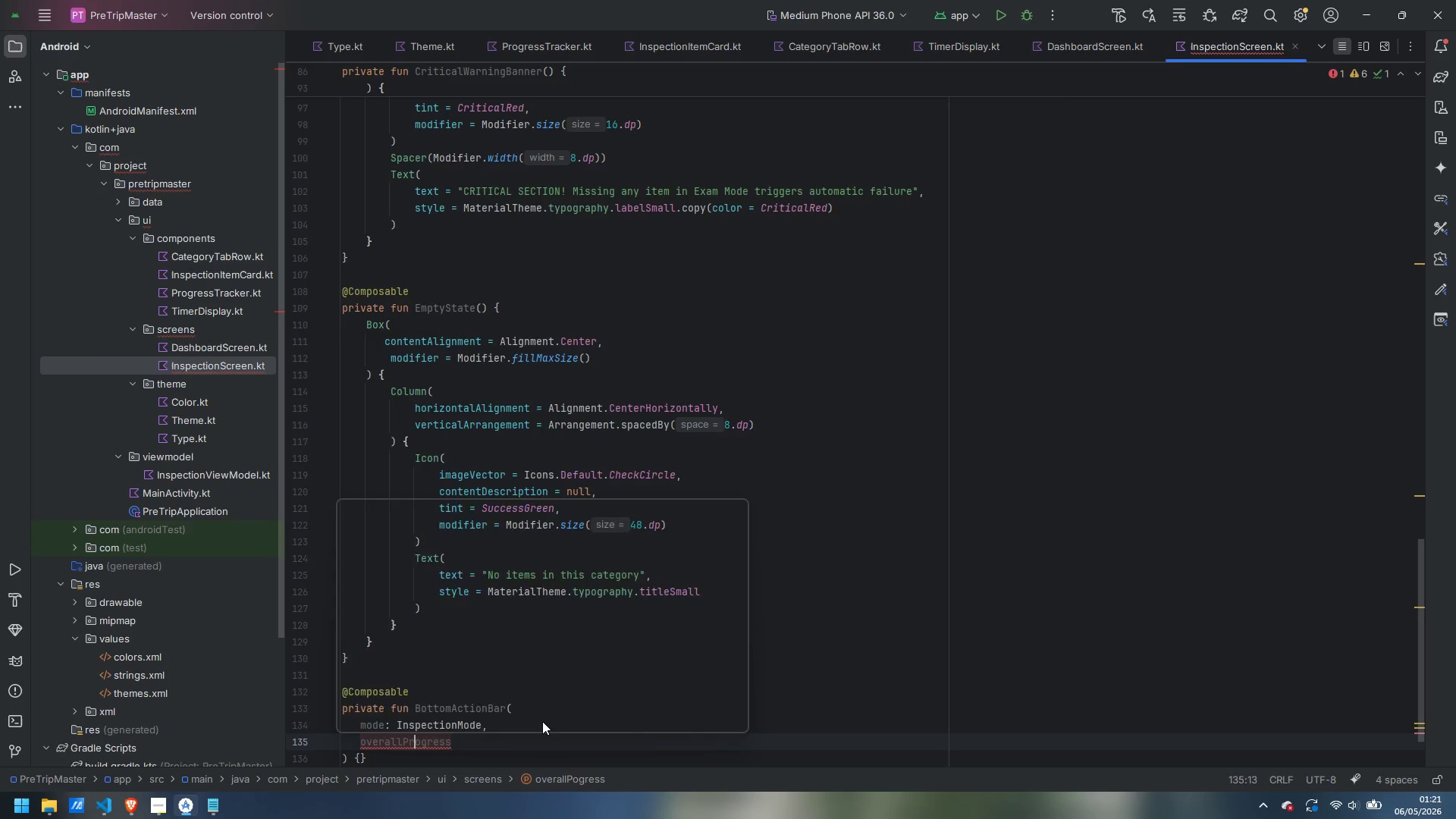 
key(Control+ControlLeft)
 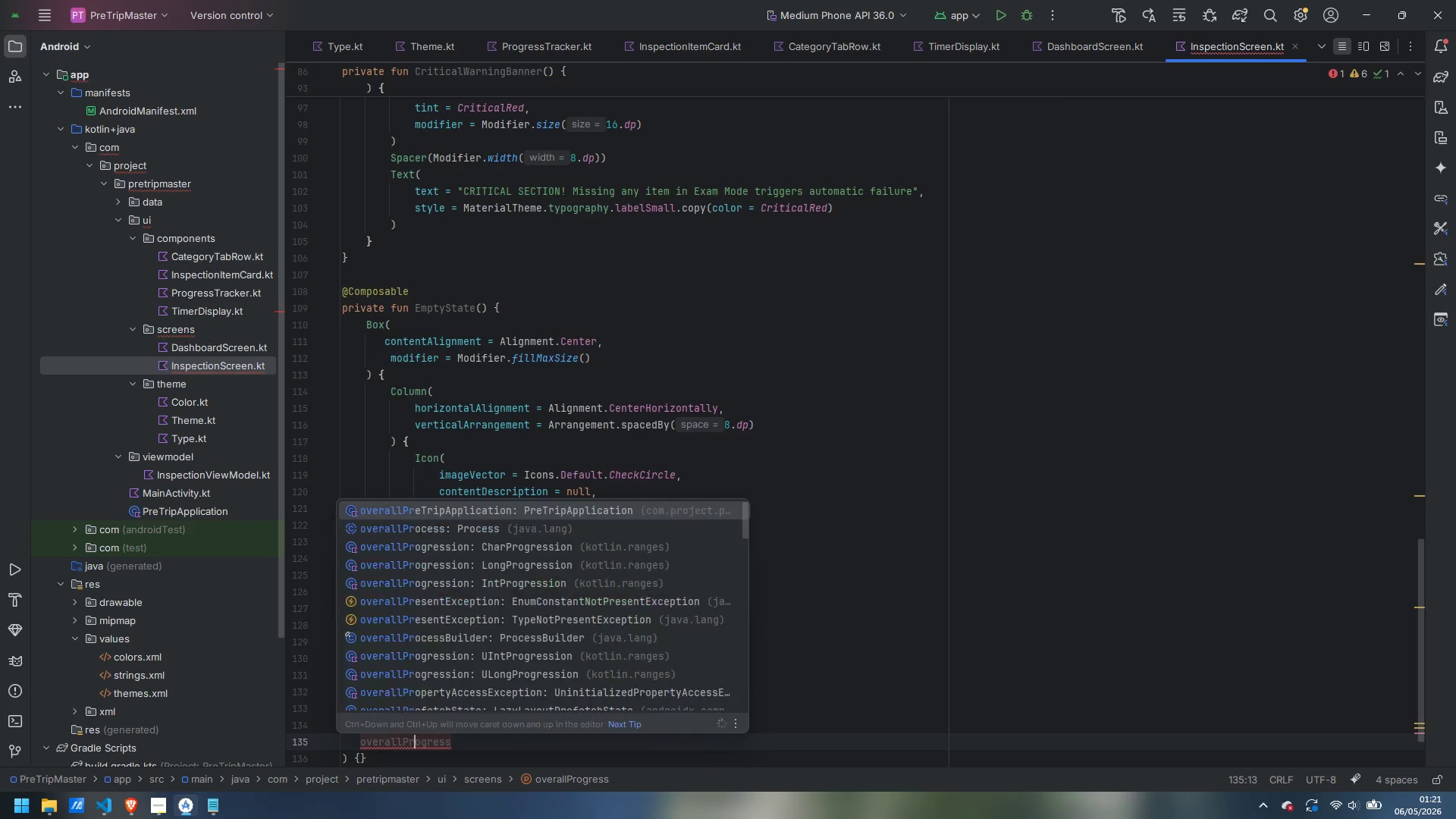 
key(Control+ArrowRight)
 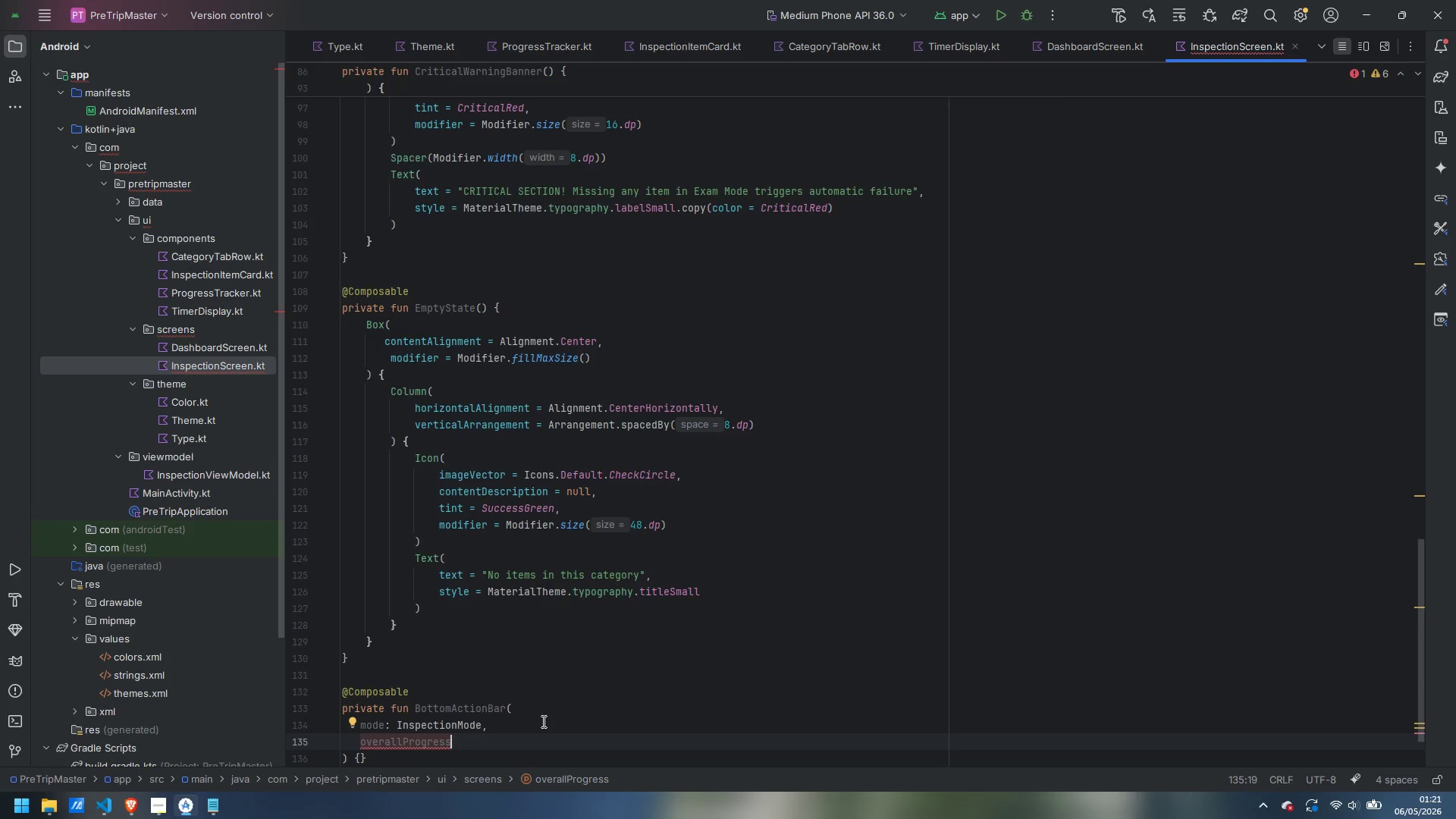 
type(: Float,)
 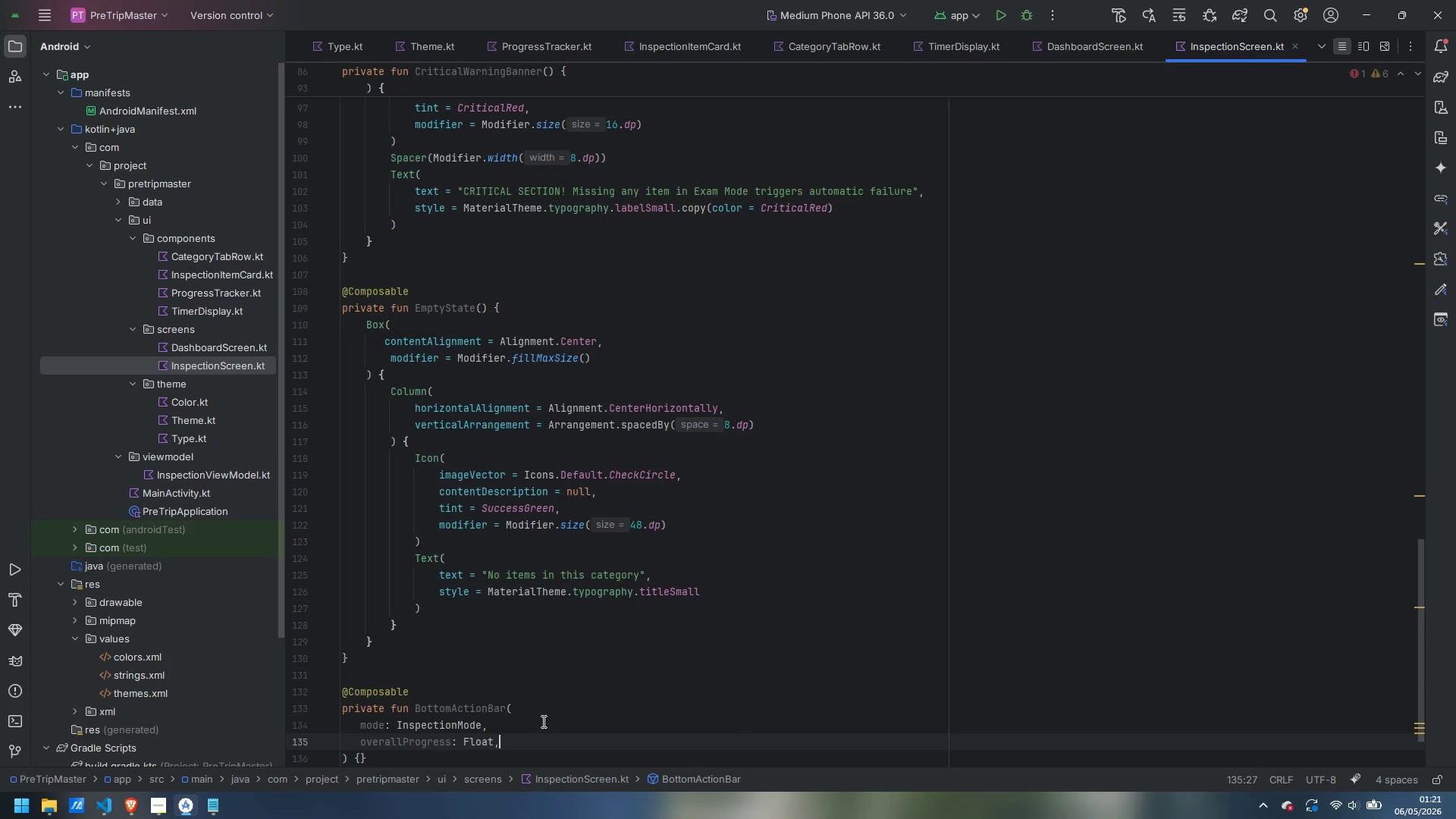 
key(Enter)
 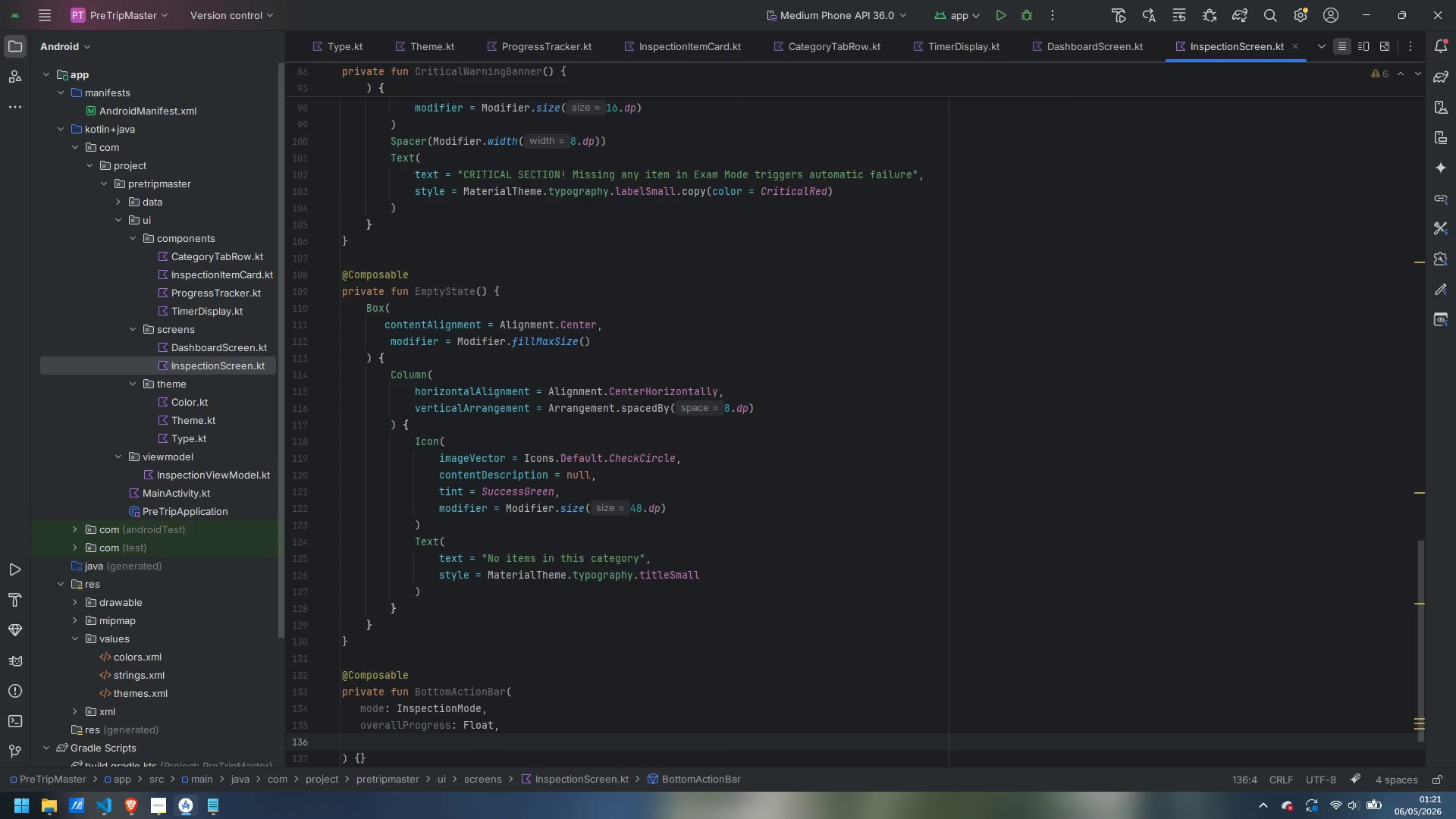 
type(onFinish: () -> Unit,)
 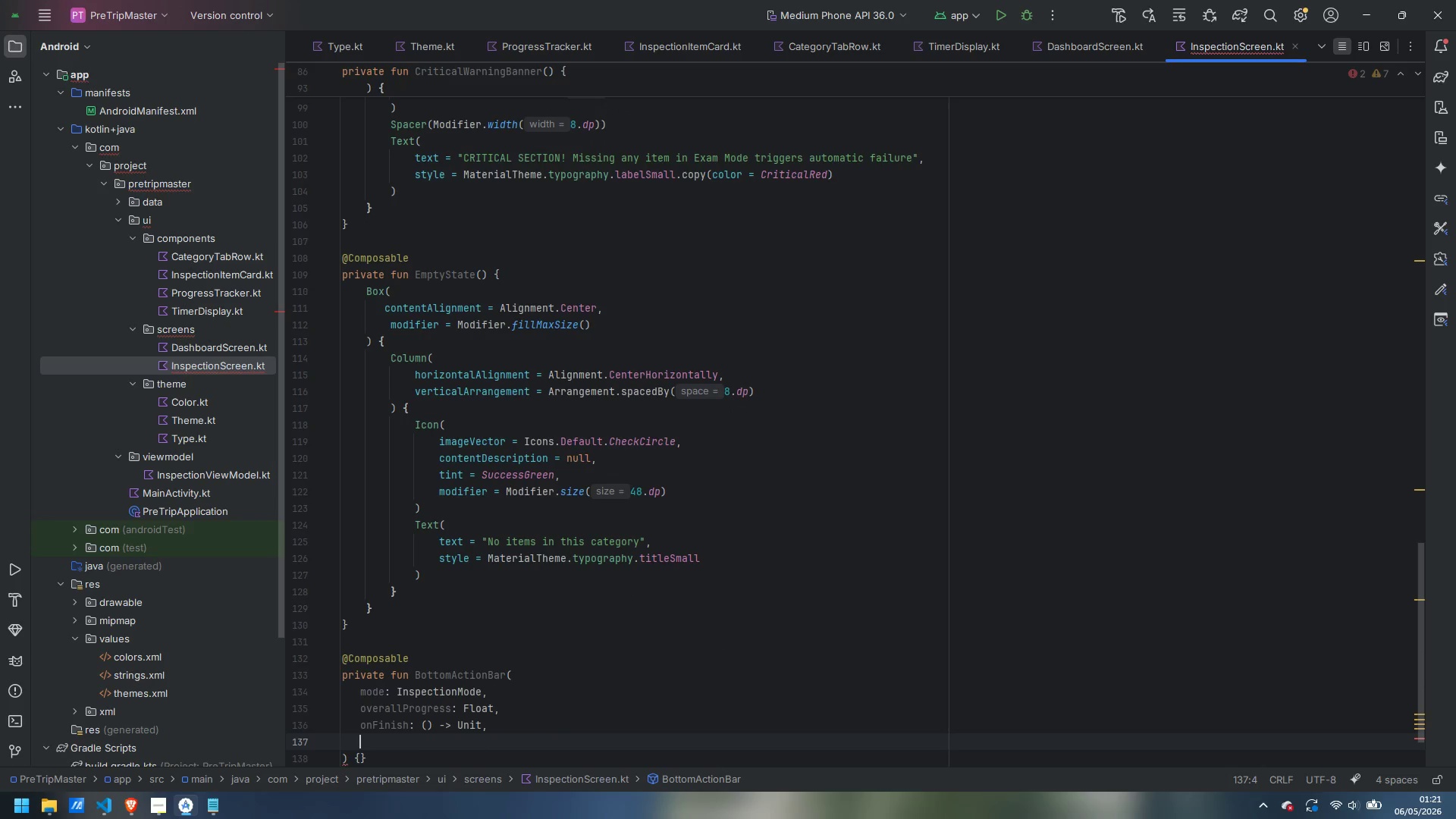 
 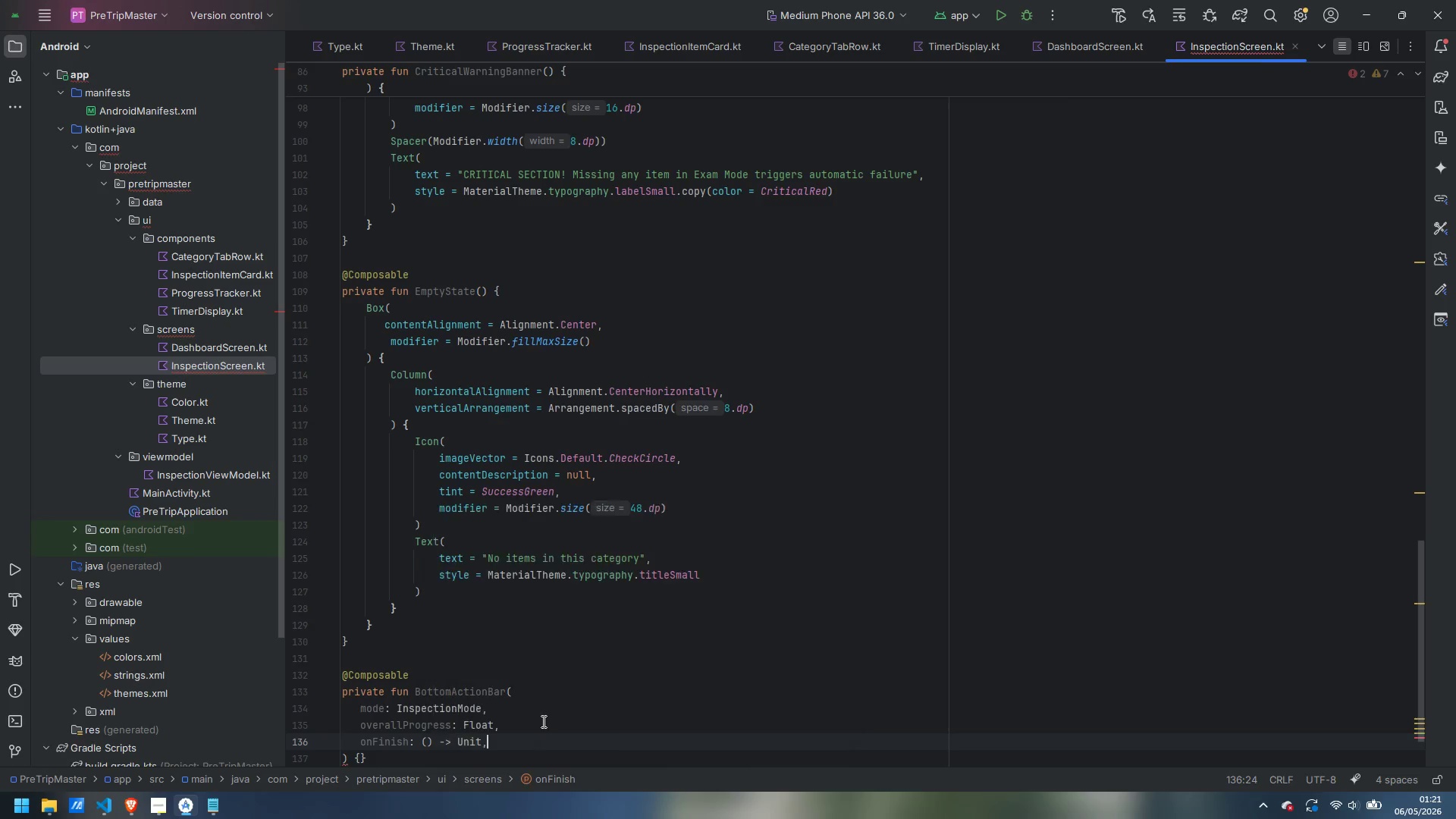 
key(Enter)
 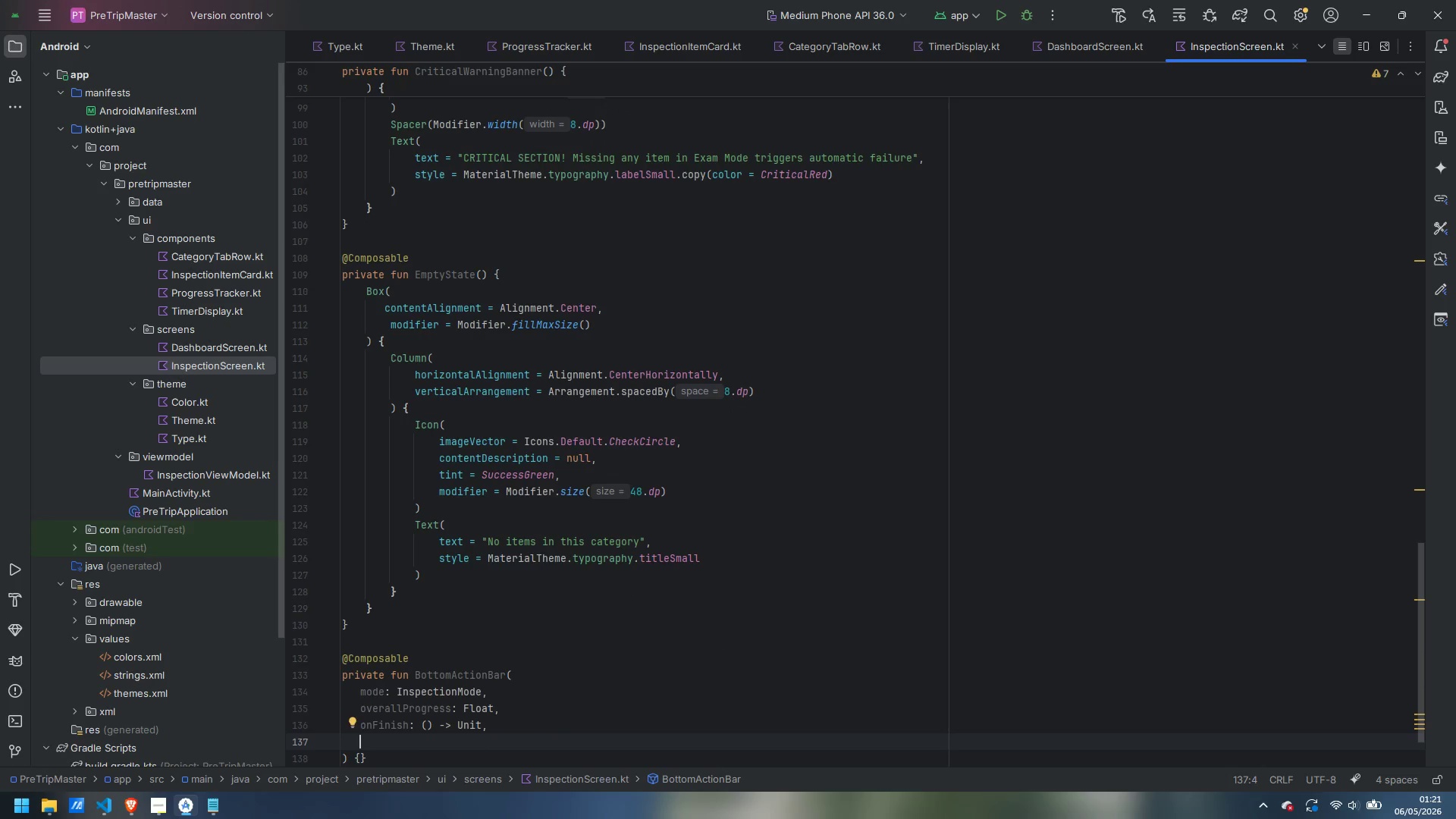 
type(onAbandon: () -> Unit)
key(Escape)
 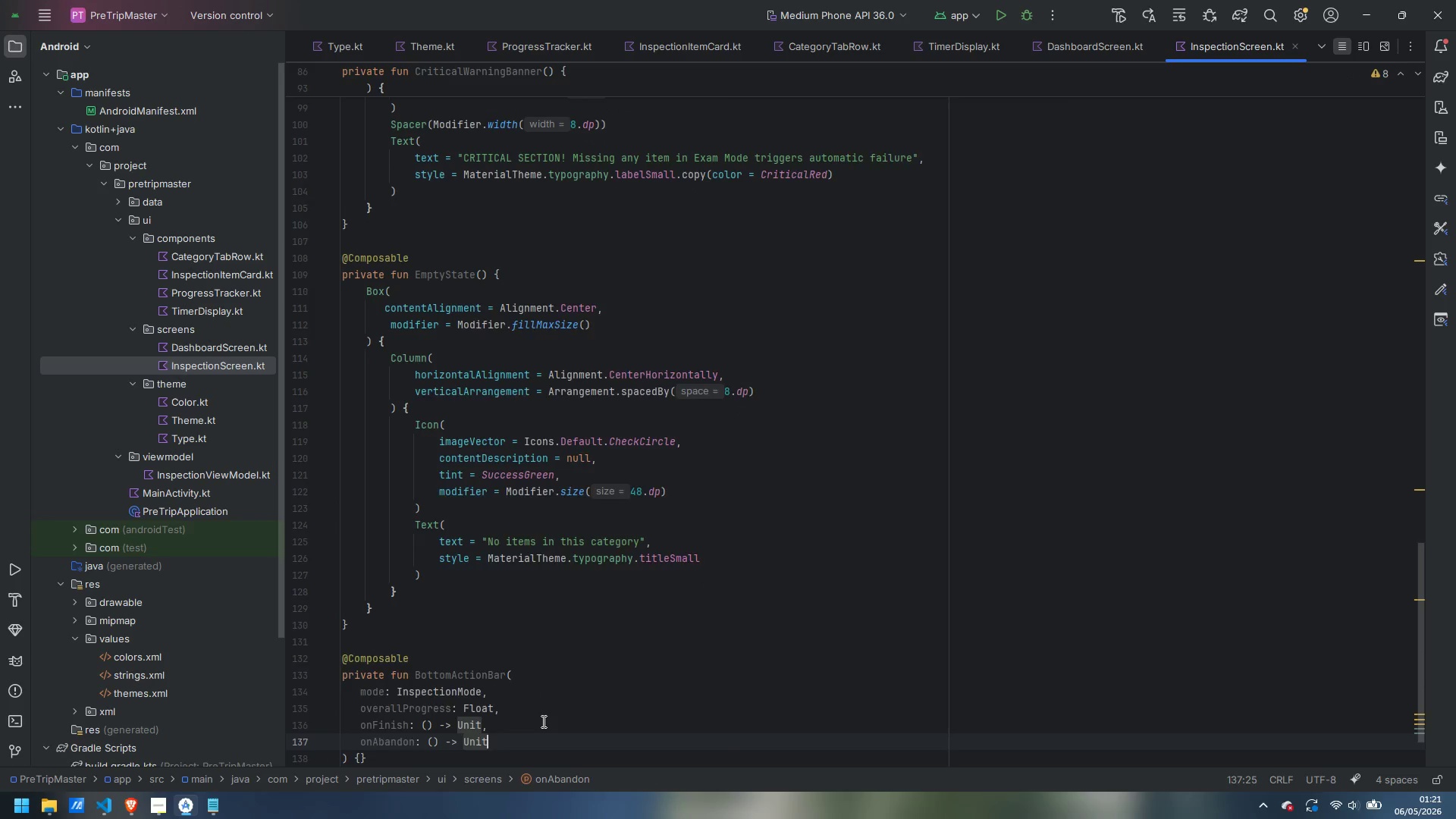 
 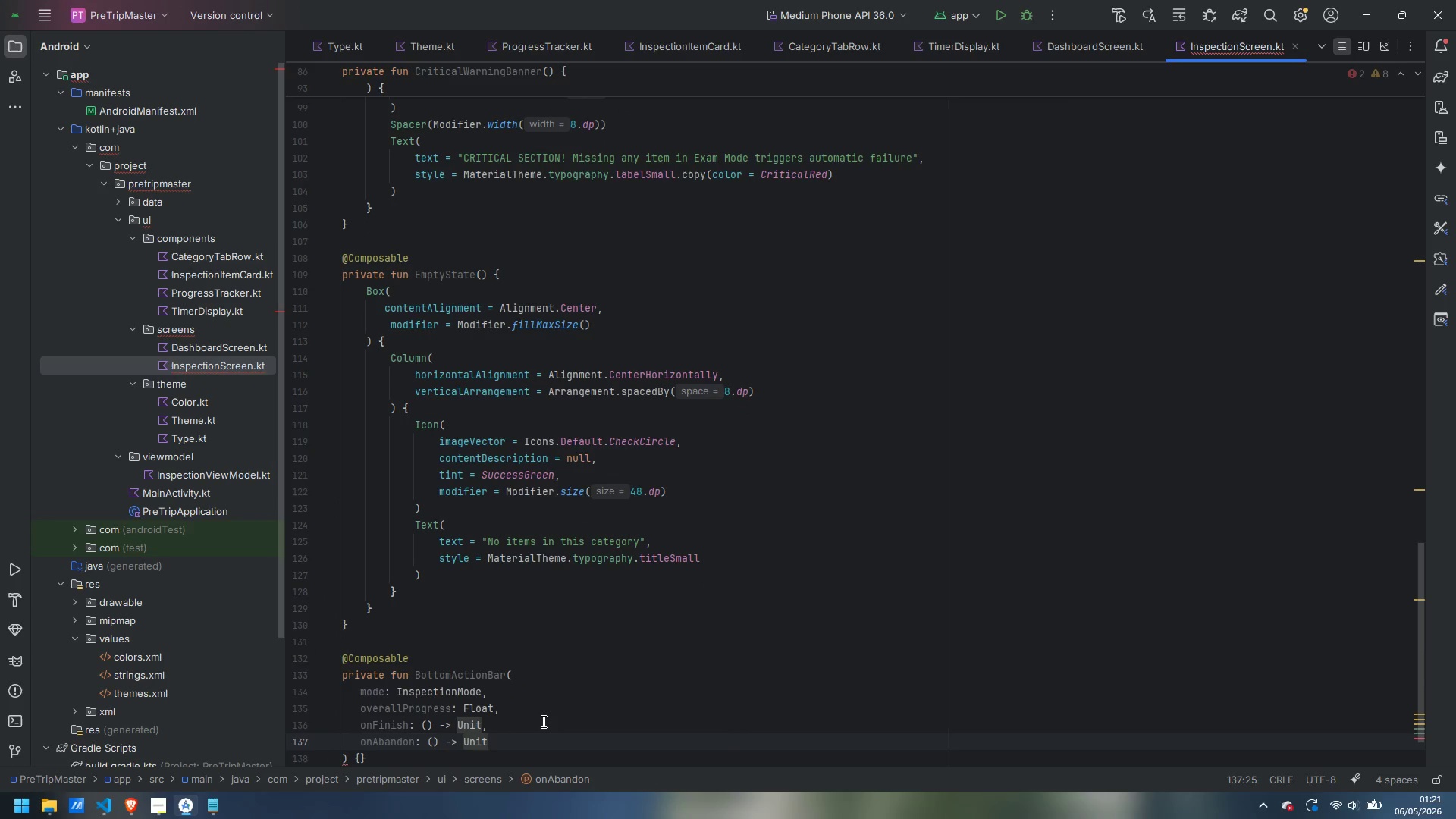 
key(ArrowDown)
 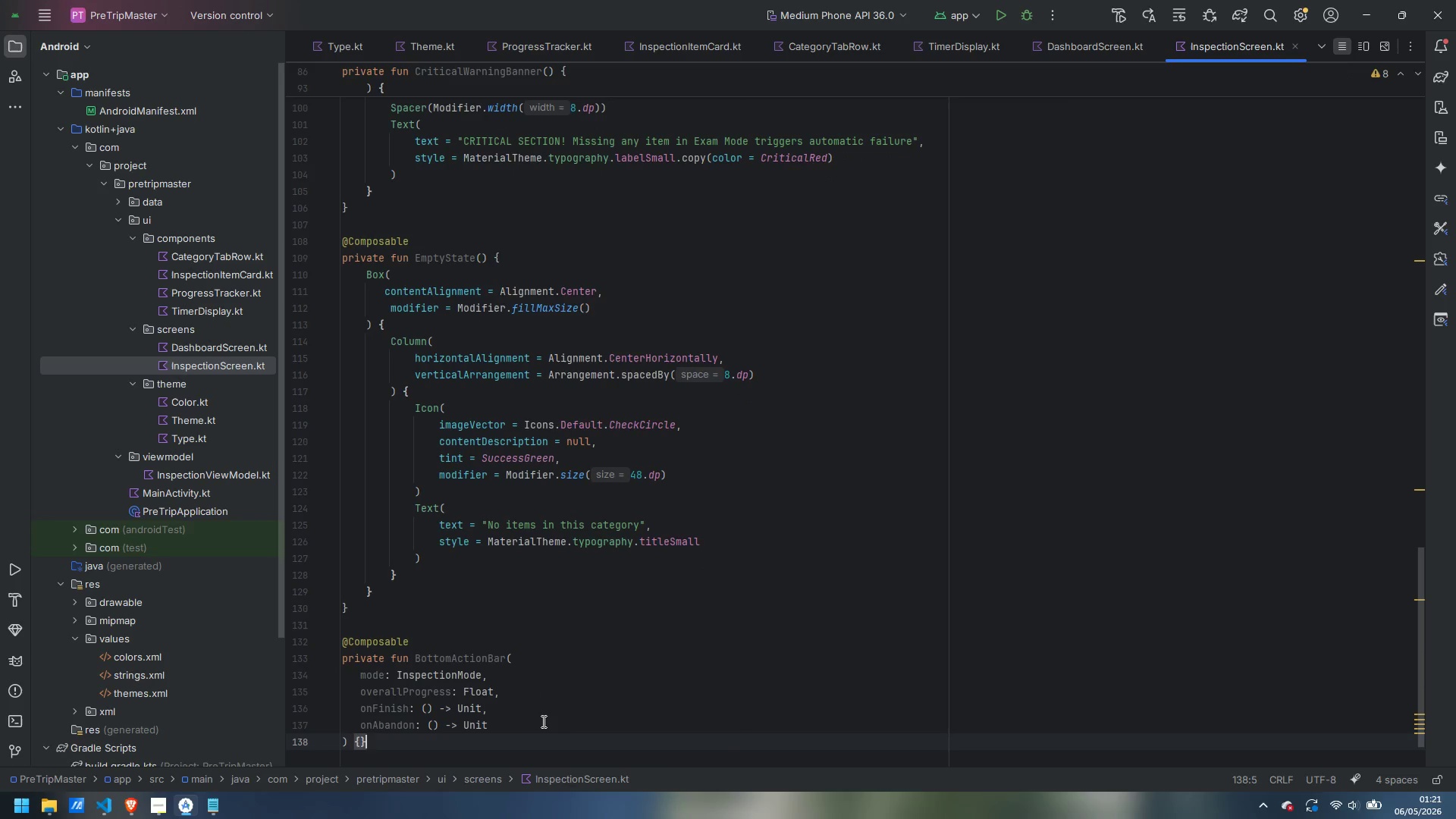 
key(ArrowLeft)
 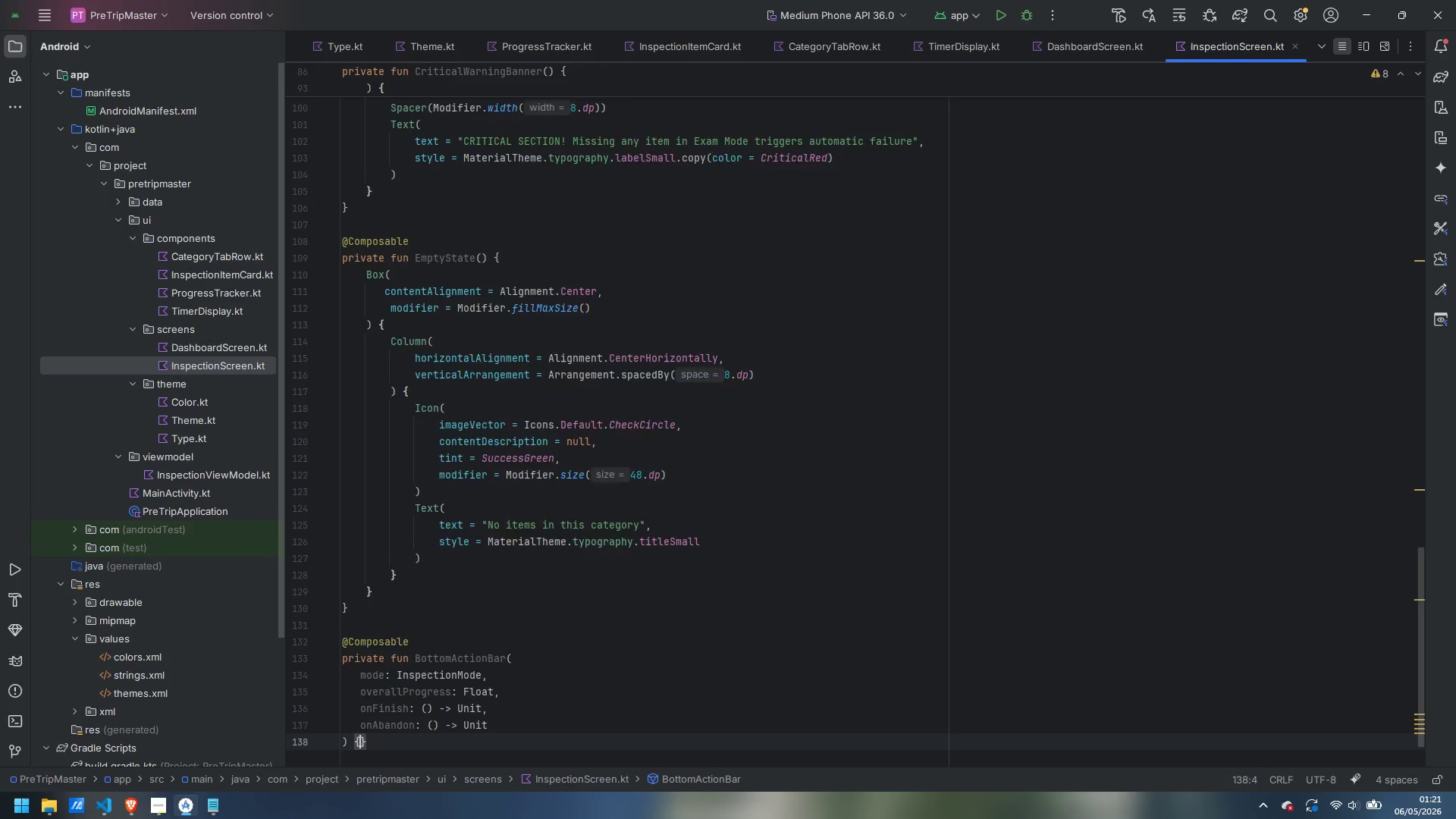 
key(Enter)
 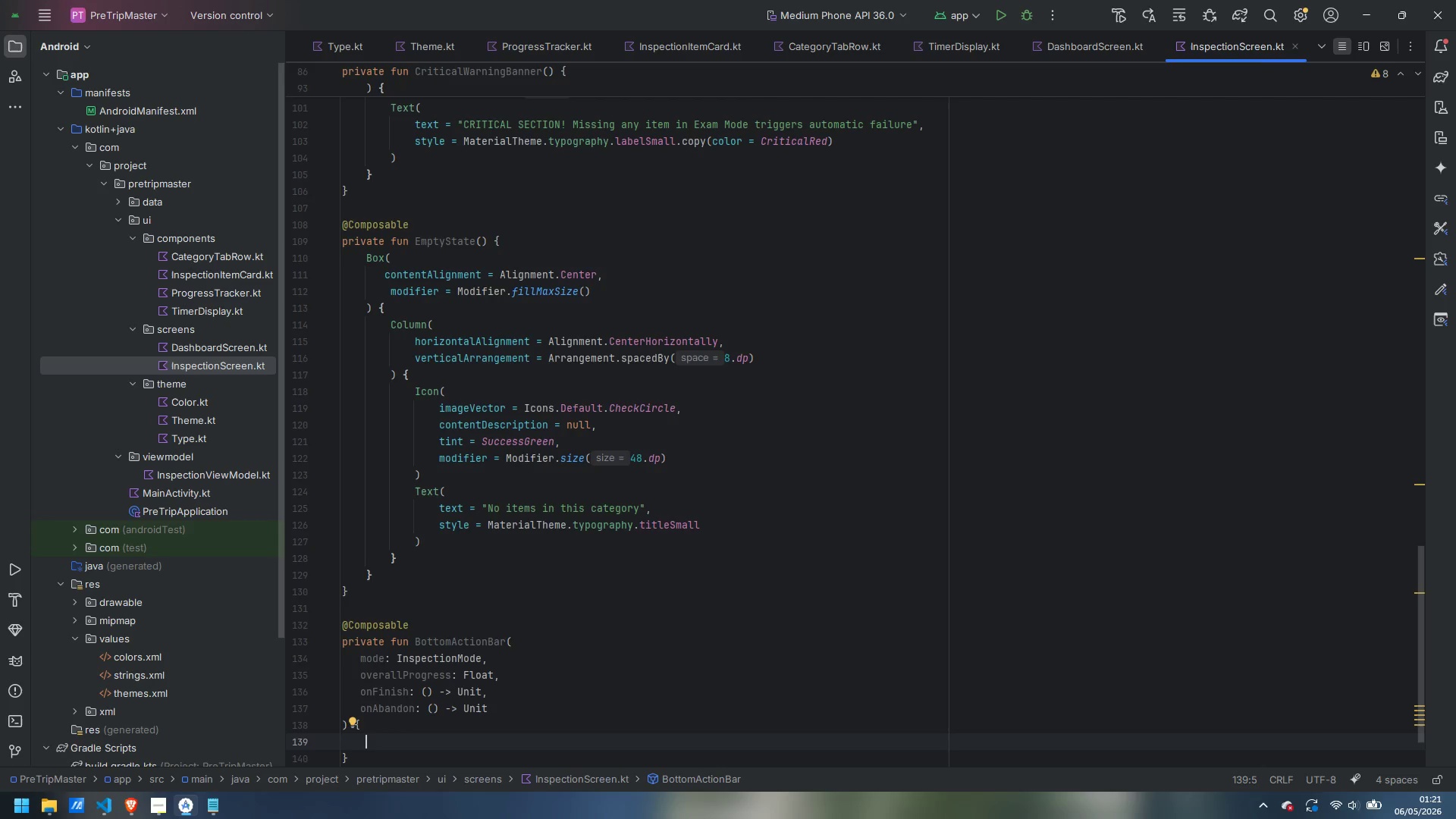 
wait(5.2)
 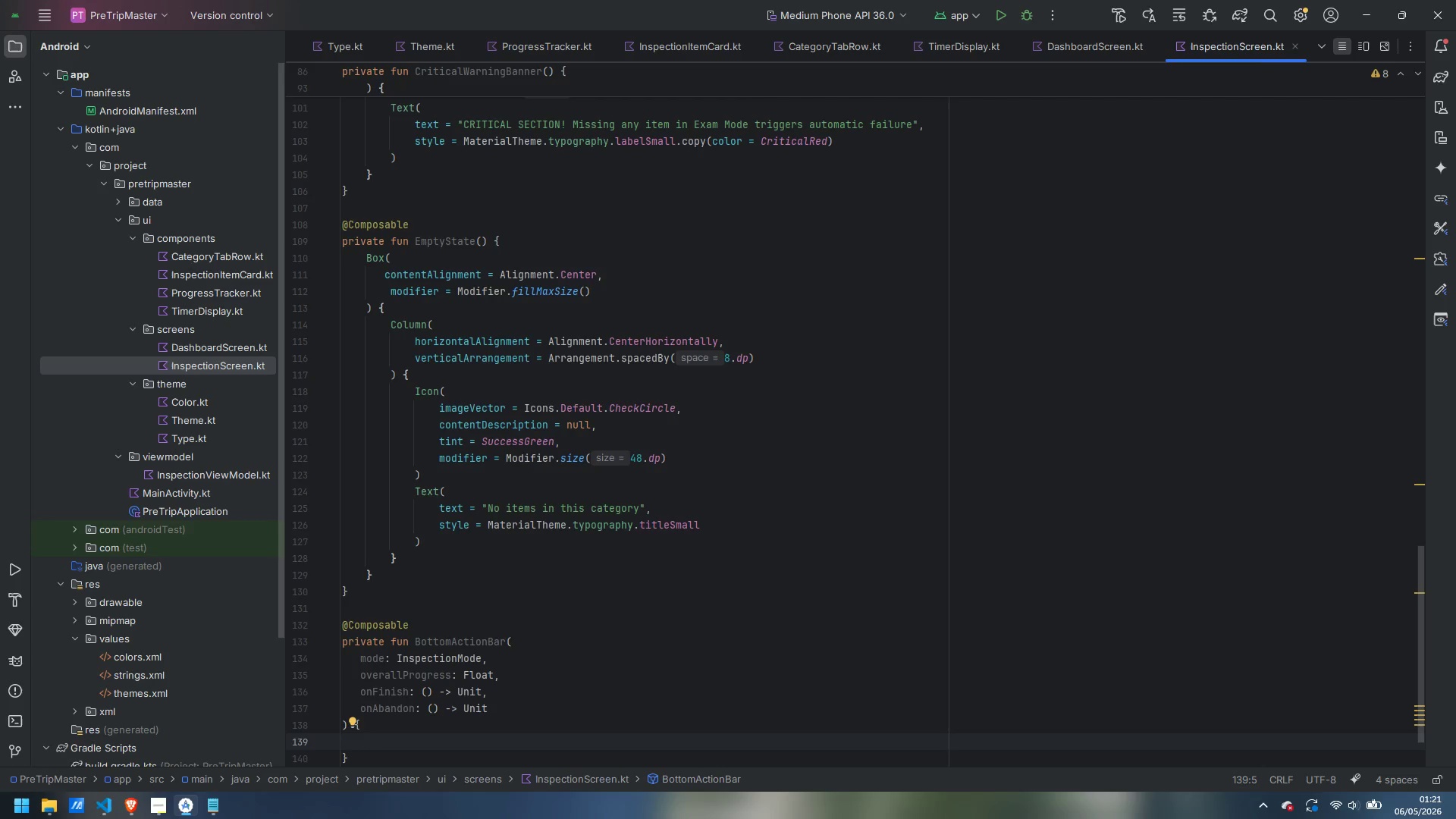 
type(Column()
 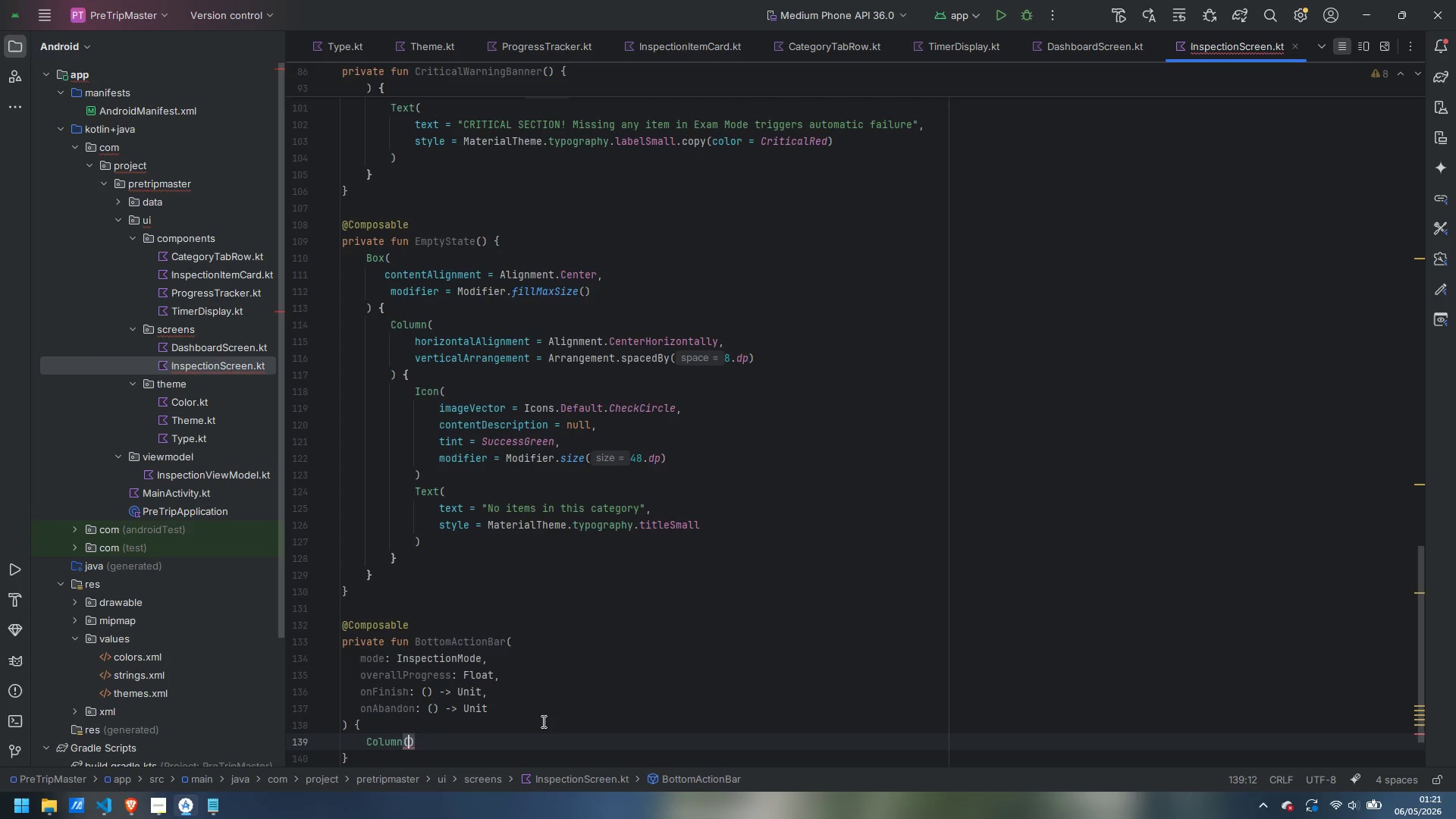 
key(ArrowRight)
 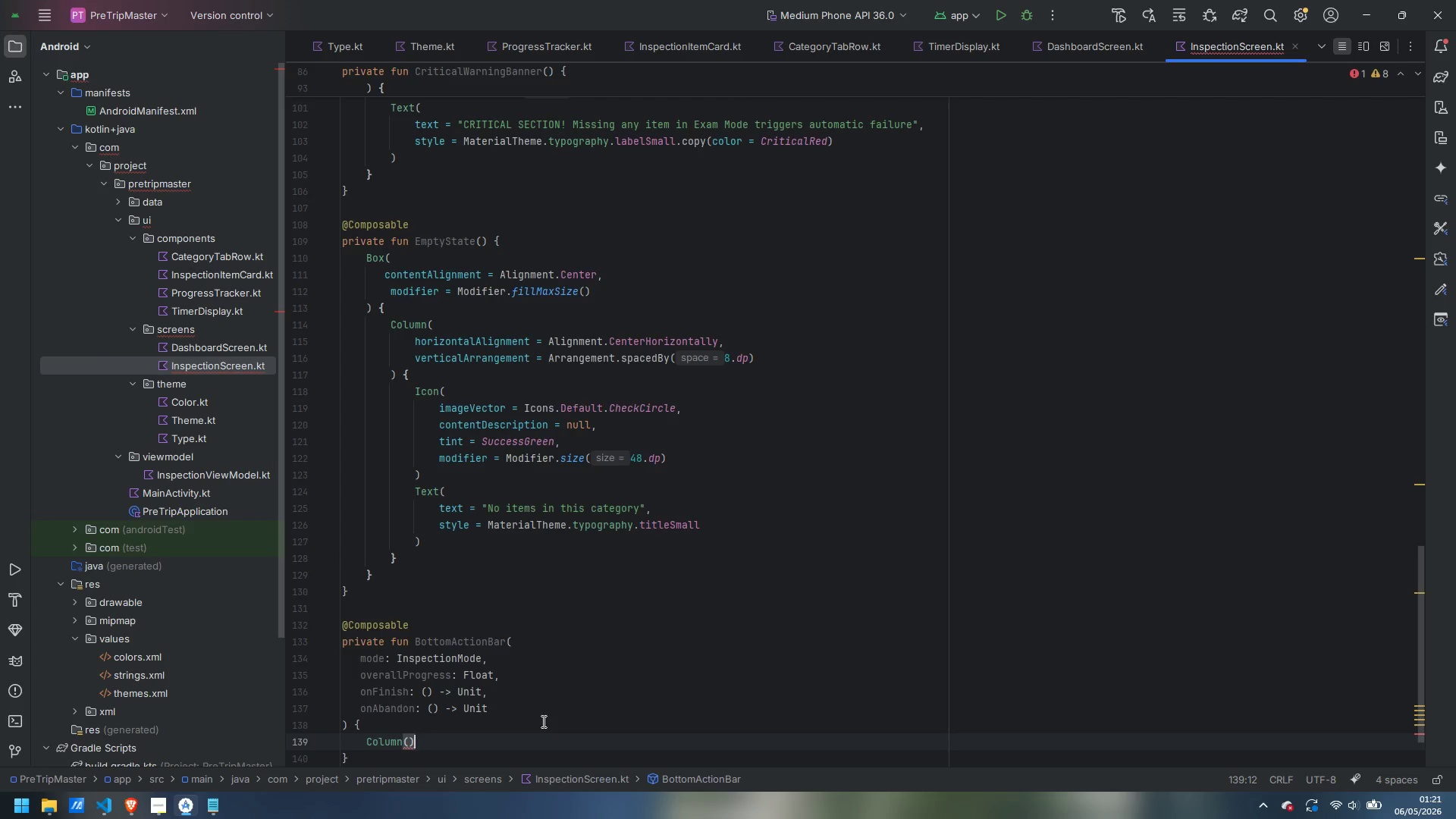 
key(Space)
 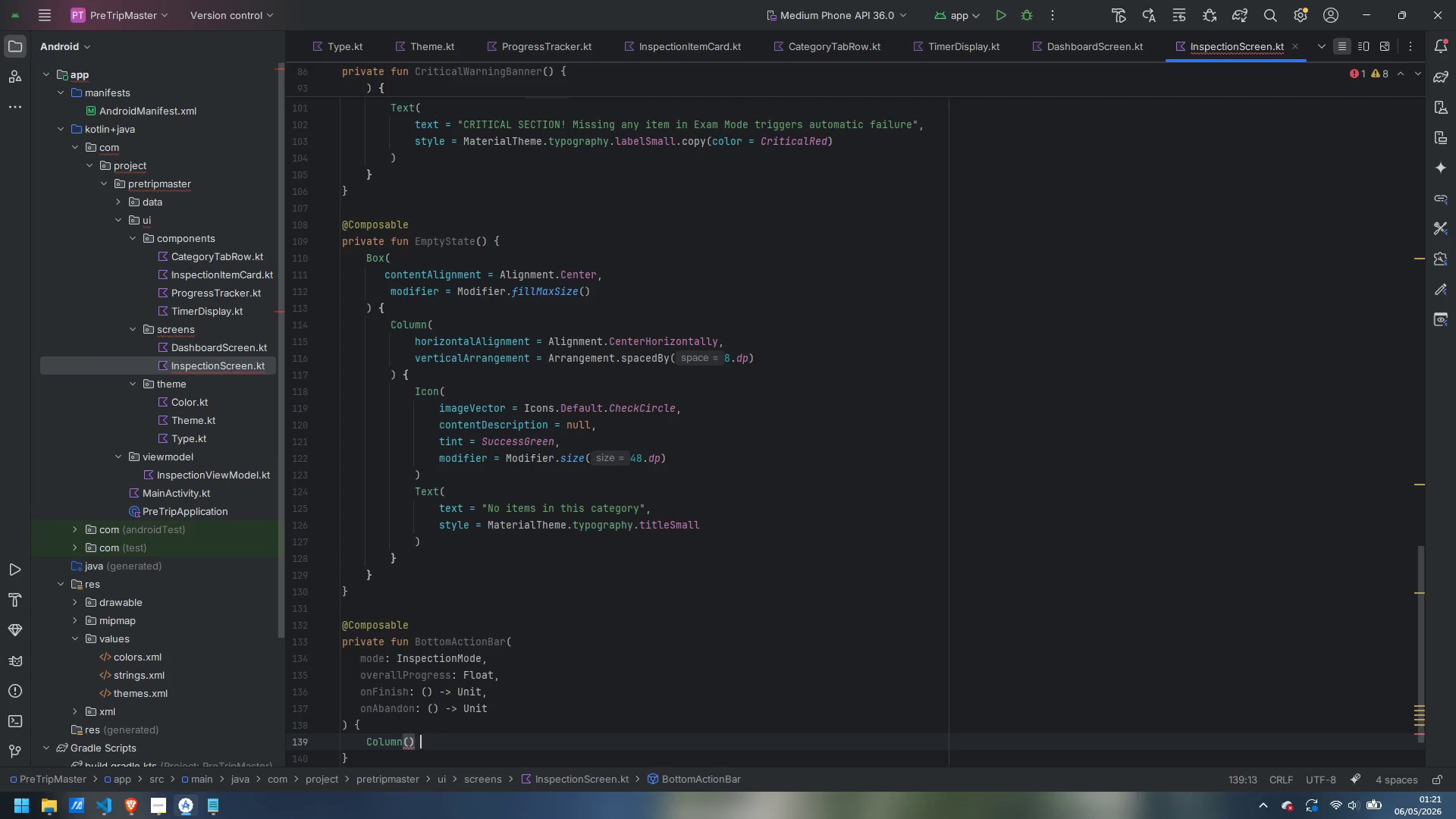 
key(Shift+ShiftLeft)
 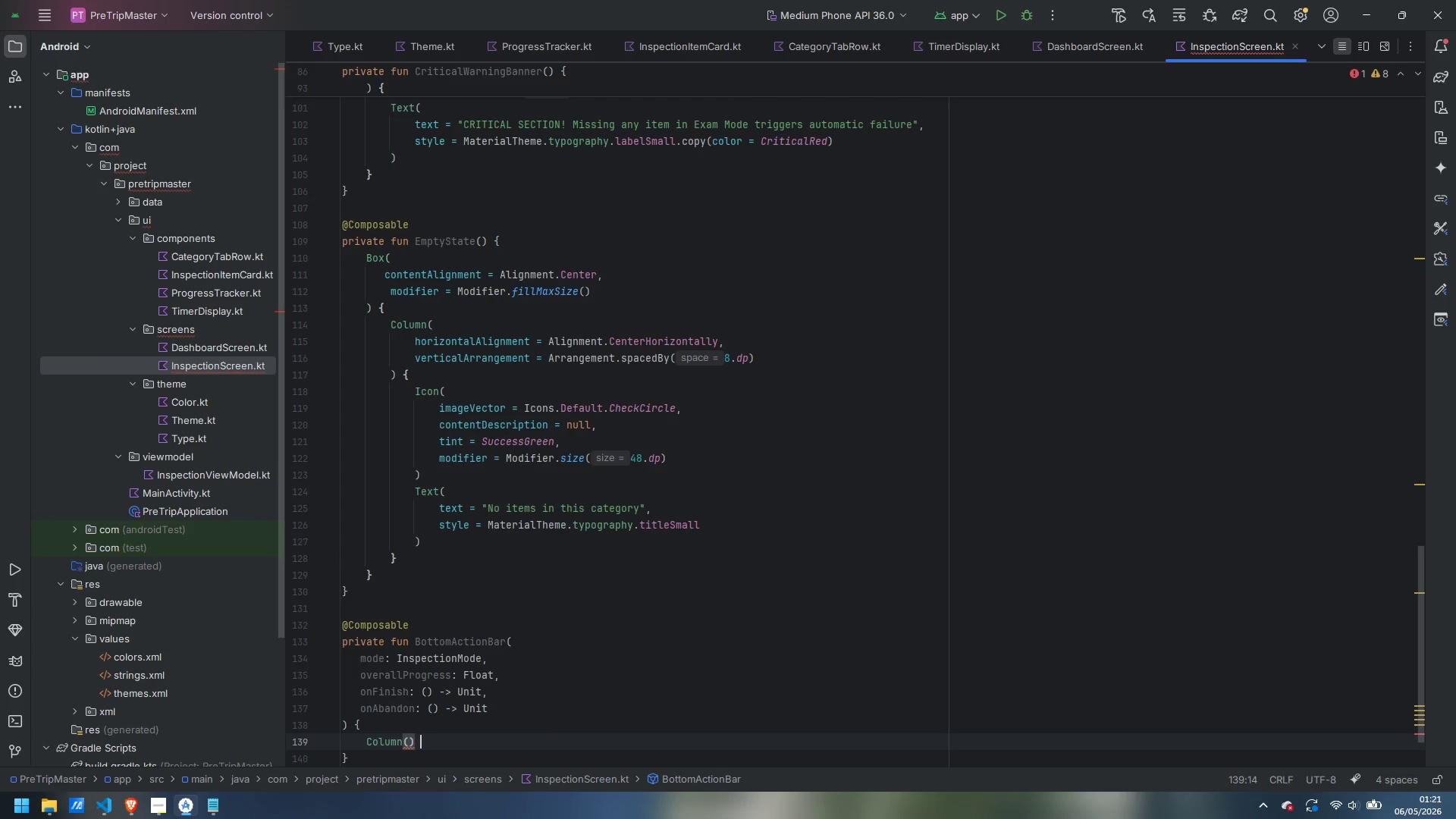 
key(Shift+BracketLeft)
 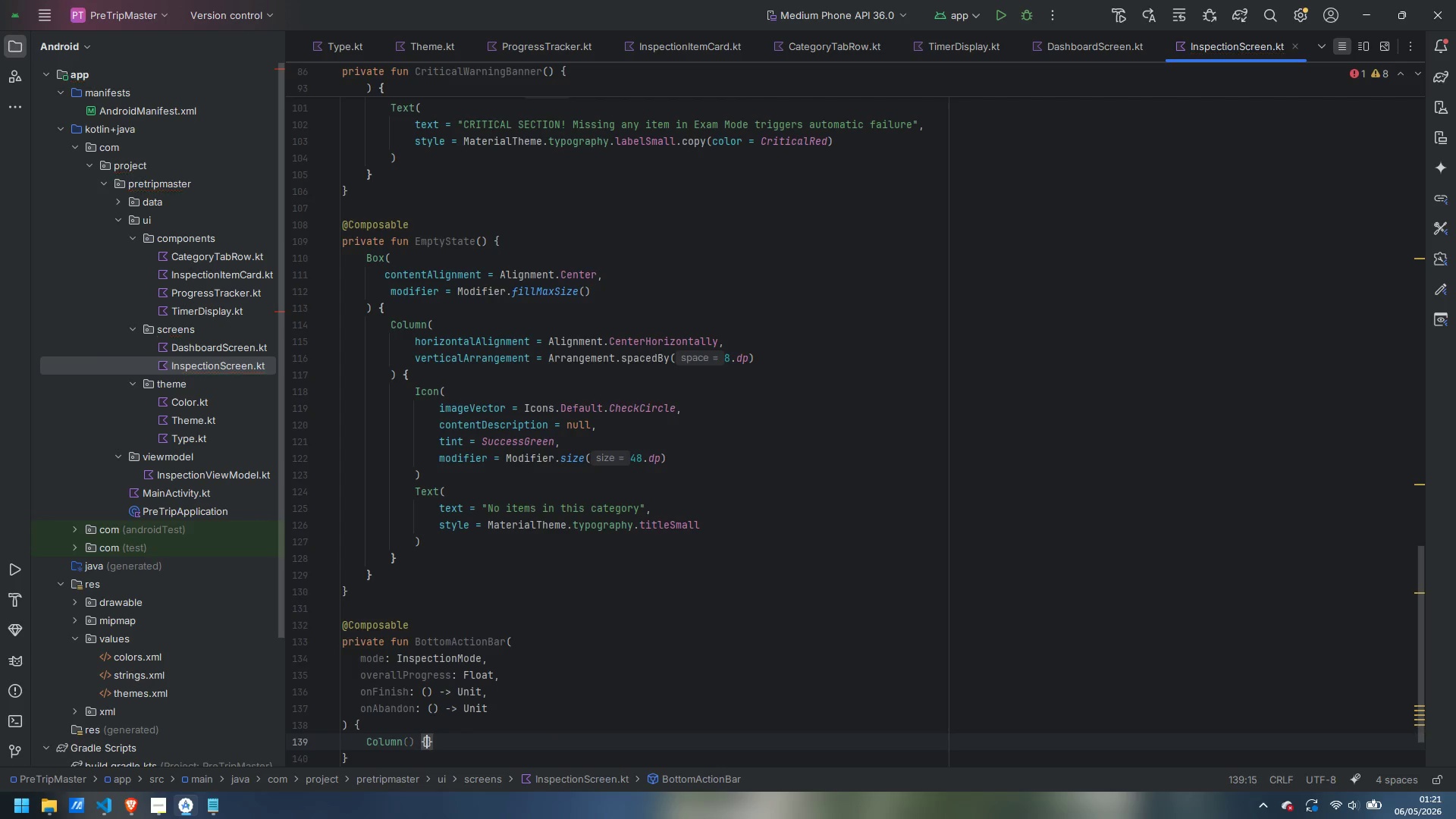 
key(ArrowLeft)
 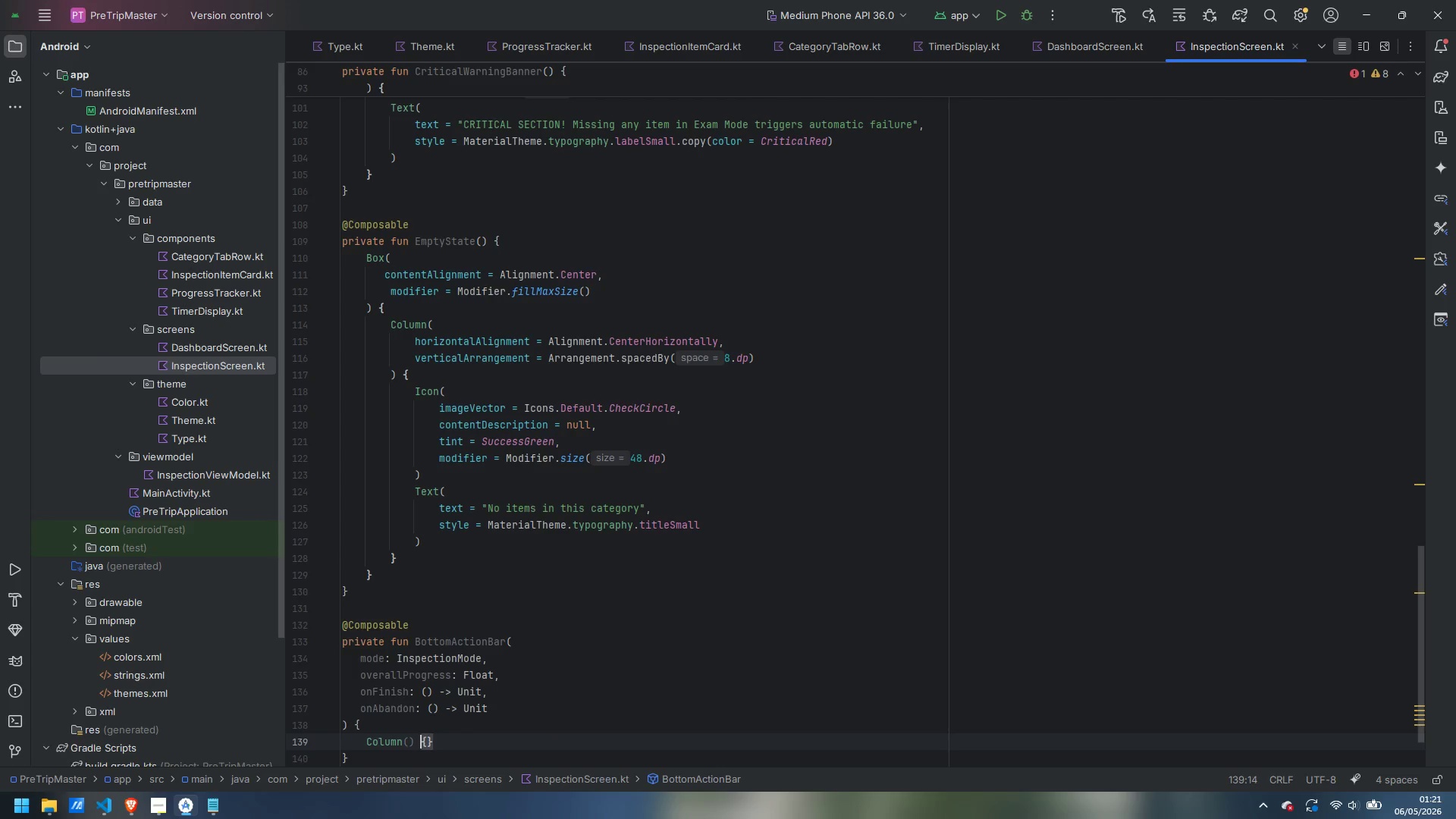 
key(ArrowLeft)
 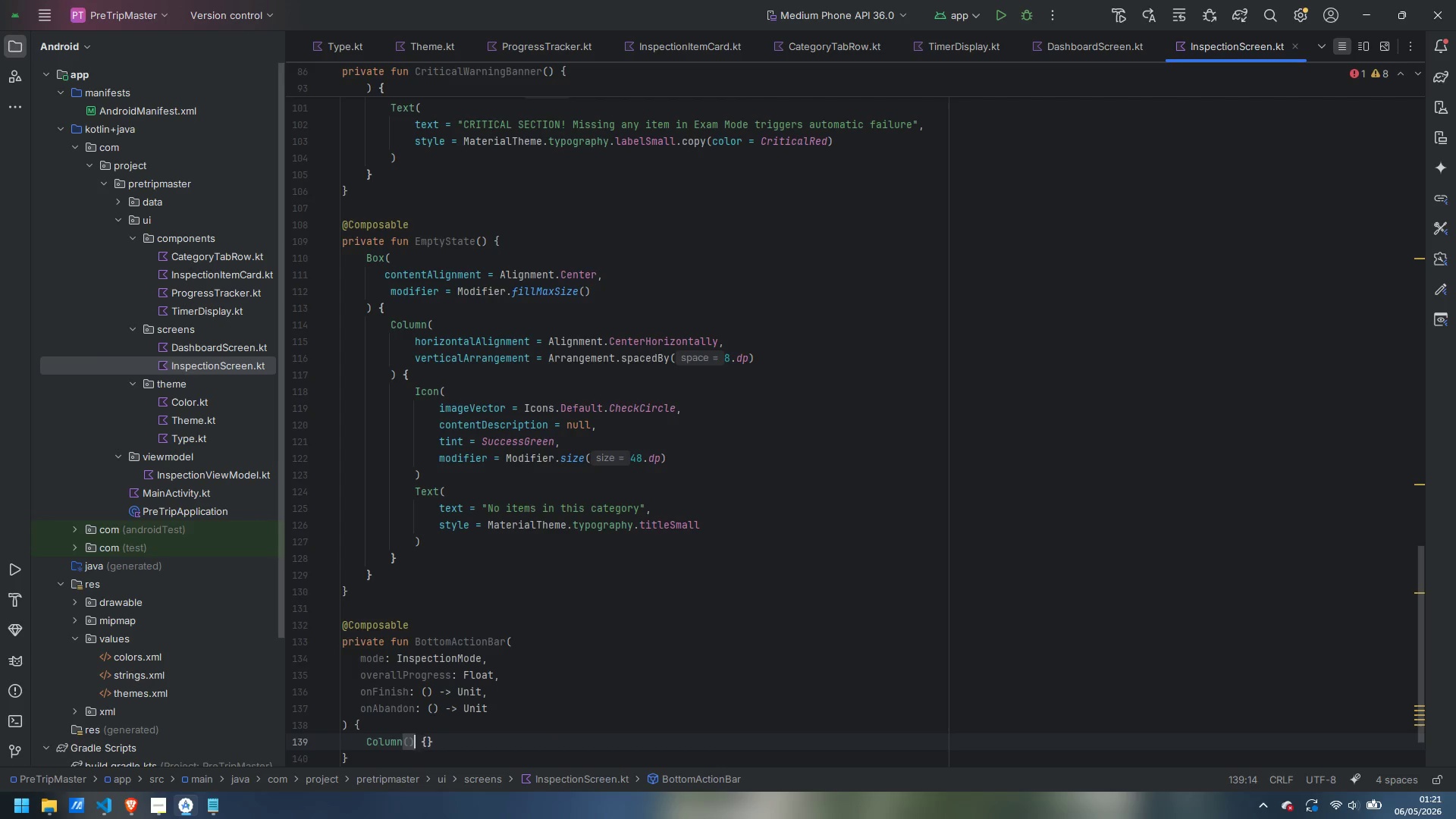 
key(ArrowLeft)
 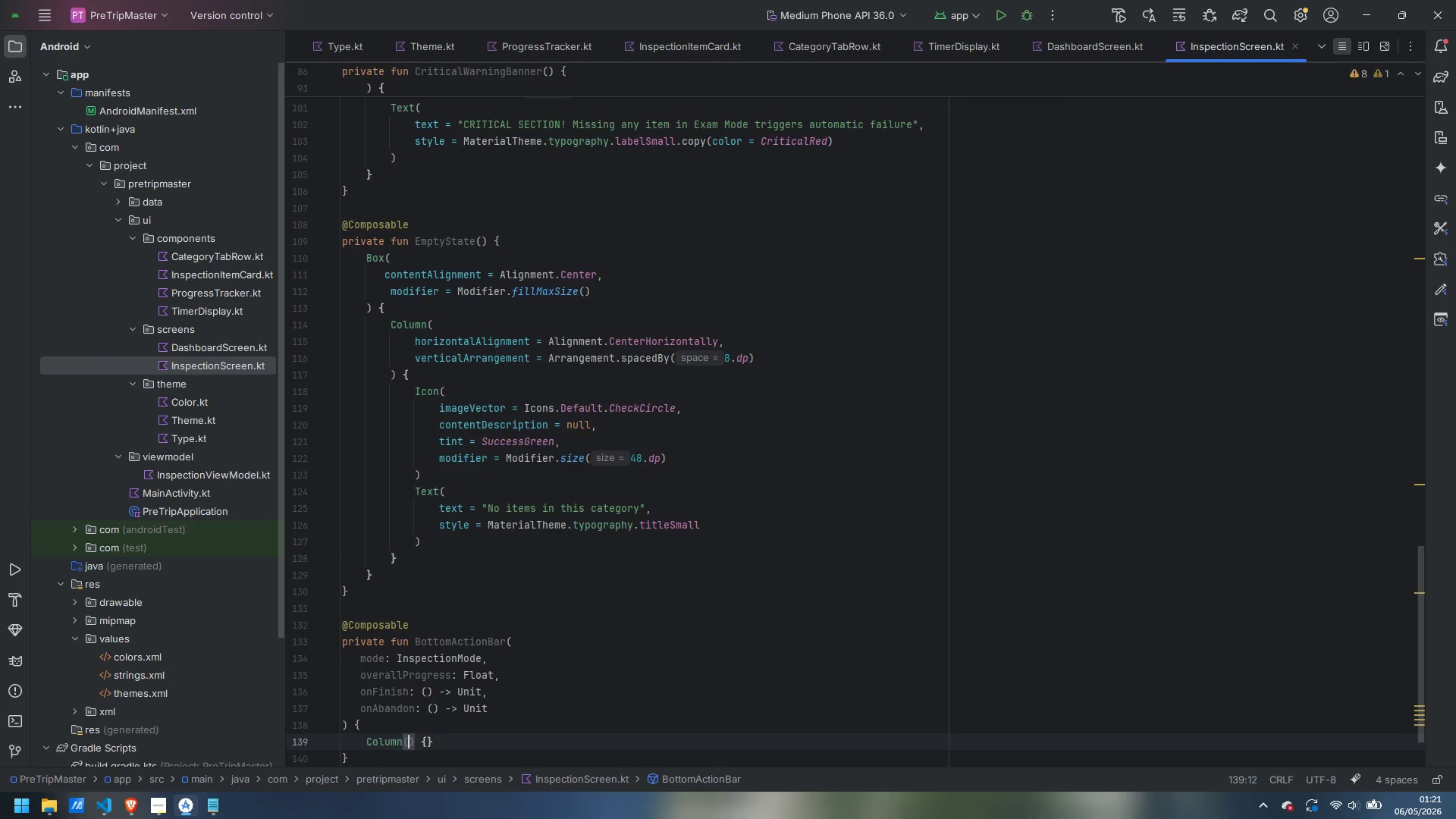 
key(Enter)
 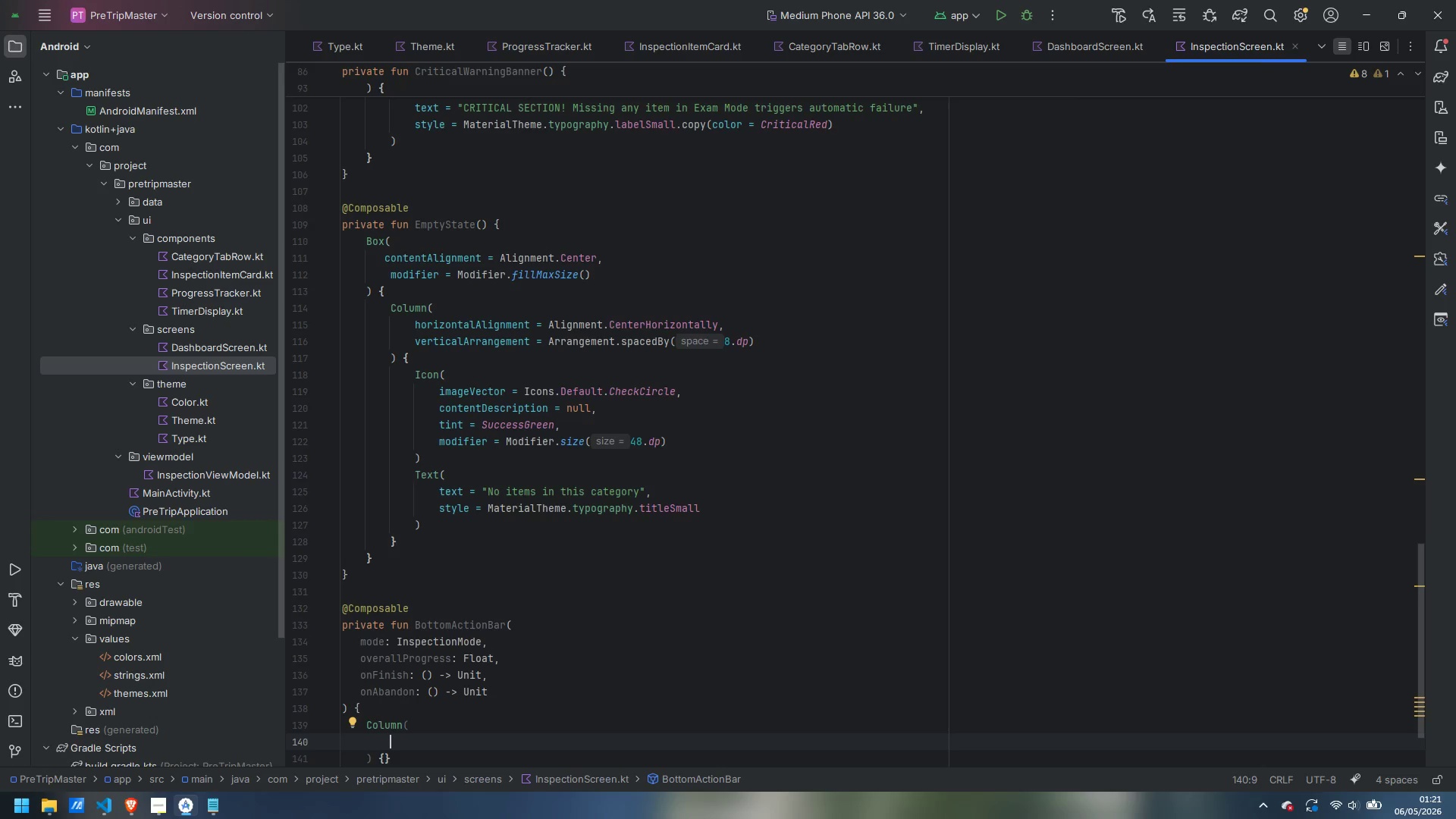 
type(modifier = Modifier)
key(Escape)
 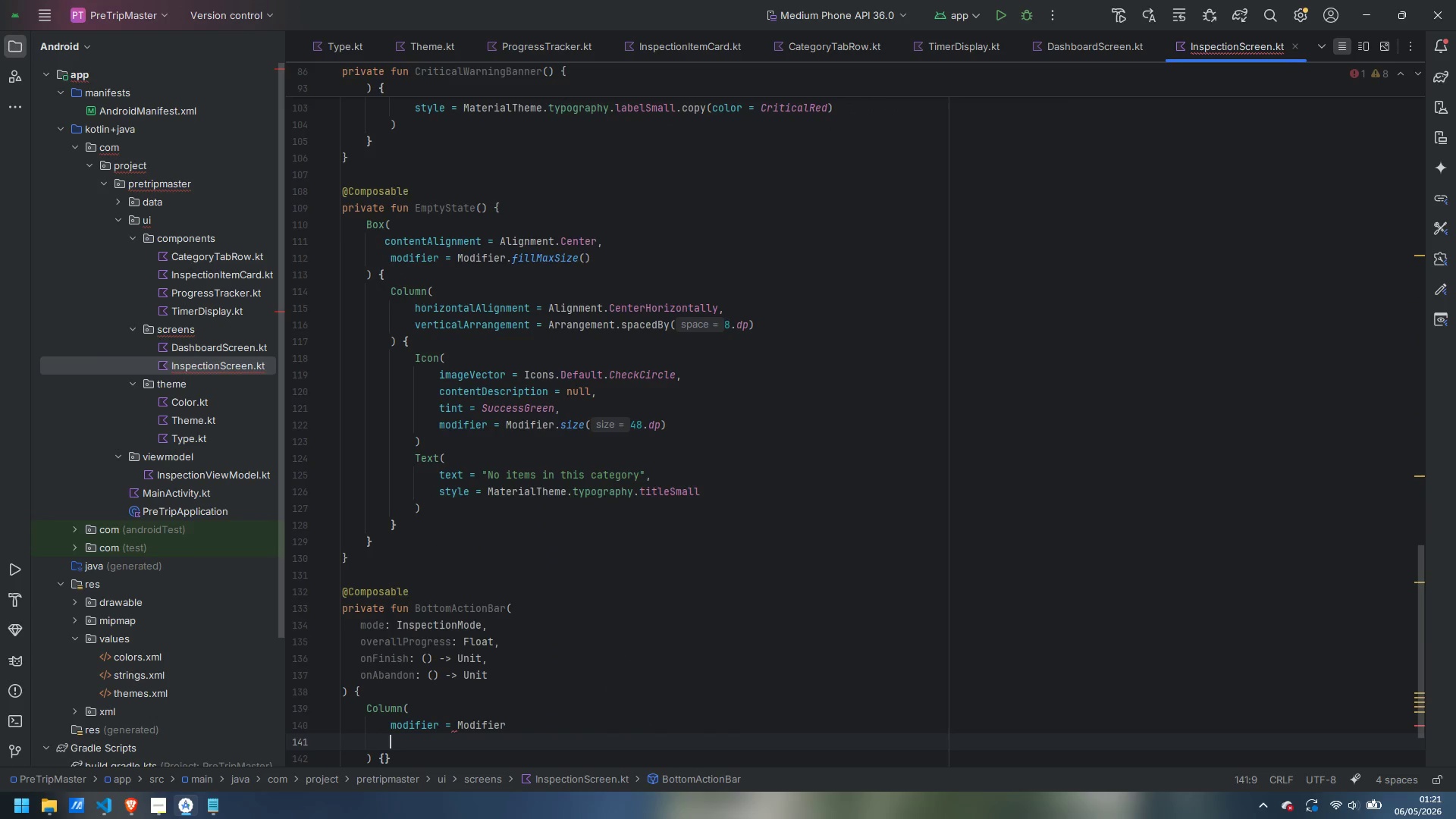 
 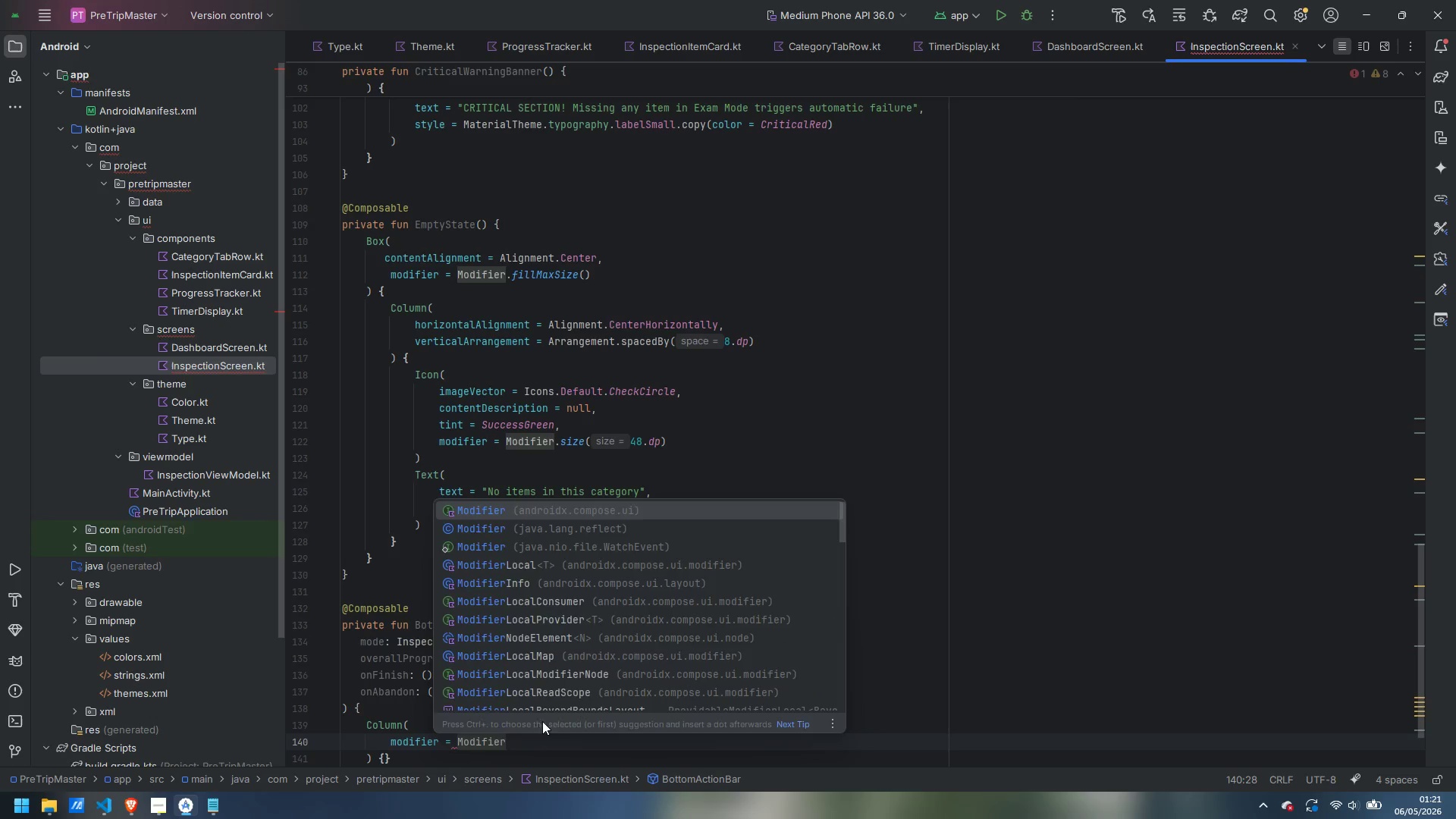 
key(Enter)
 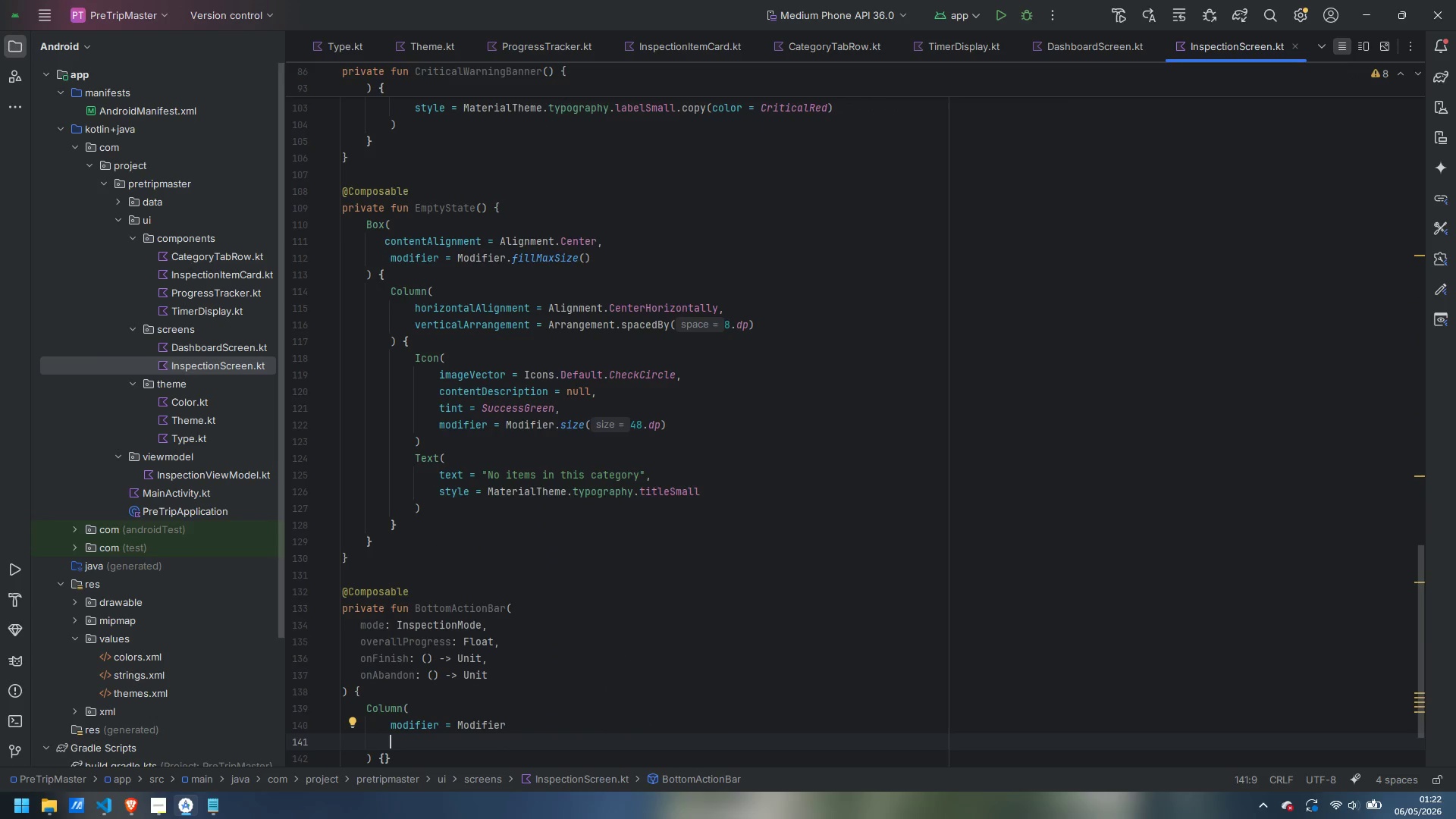 
type(.fillMa)
 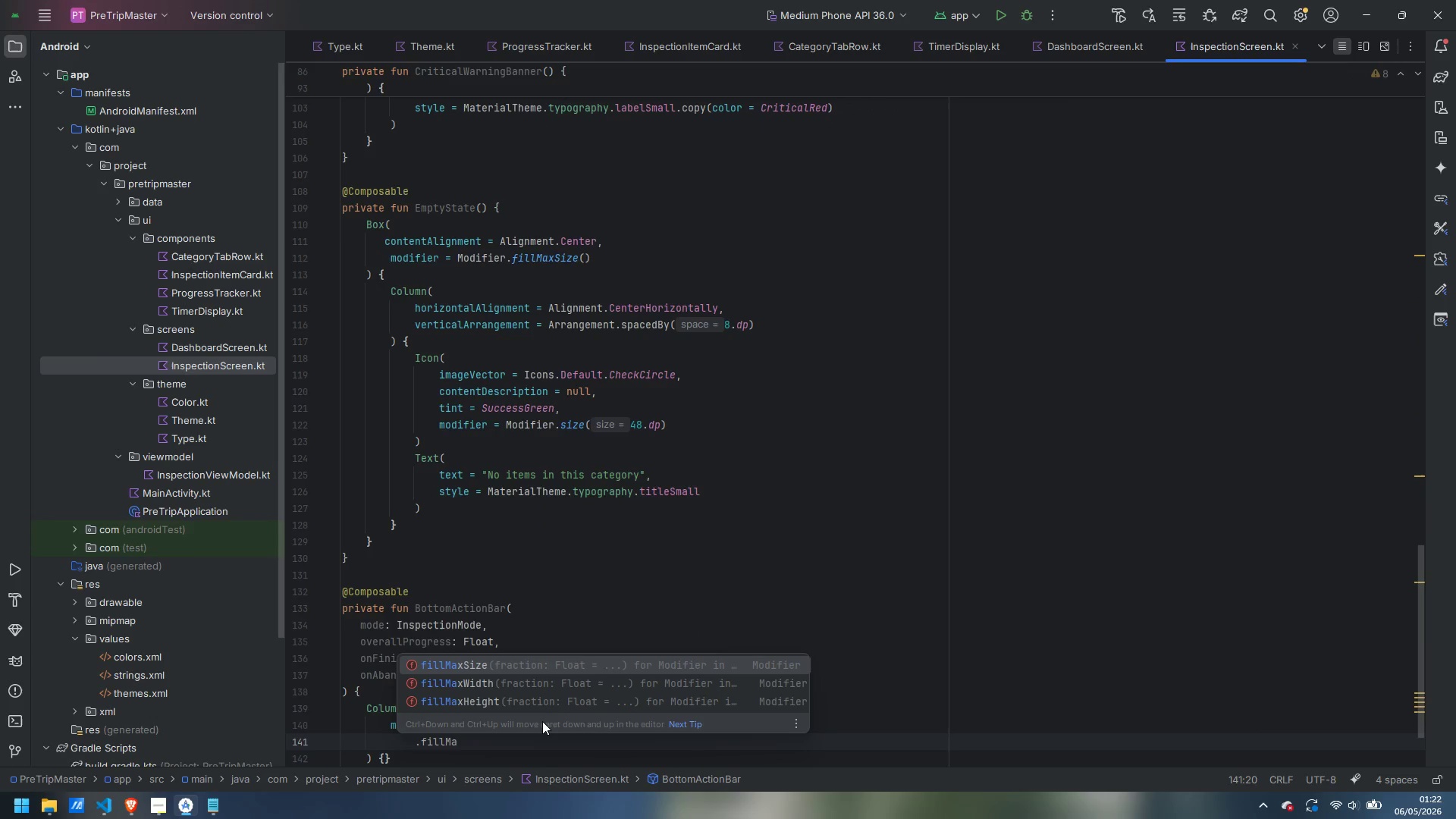 
key(ArrowDown)
 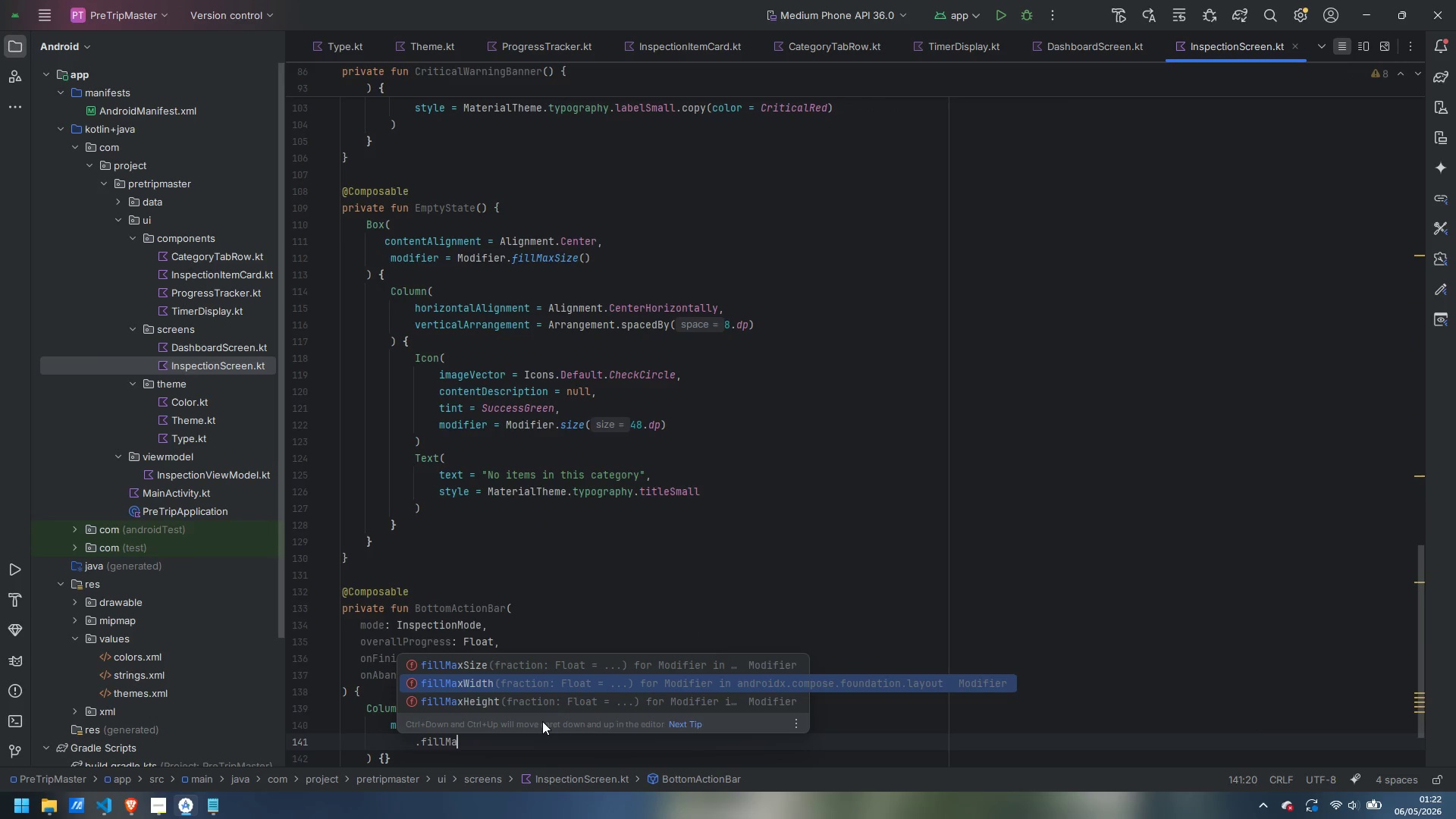 
key(Enter)
 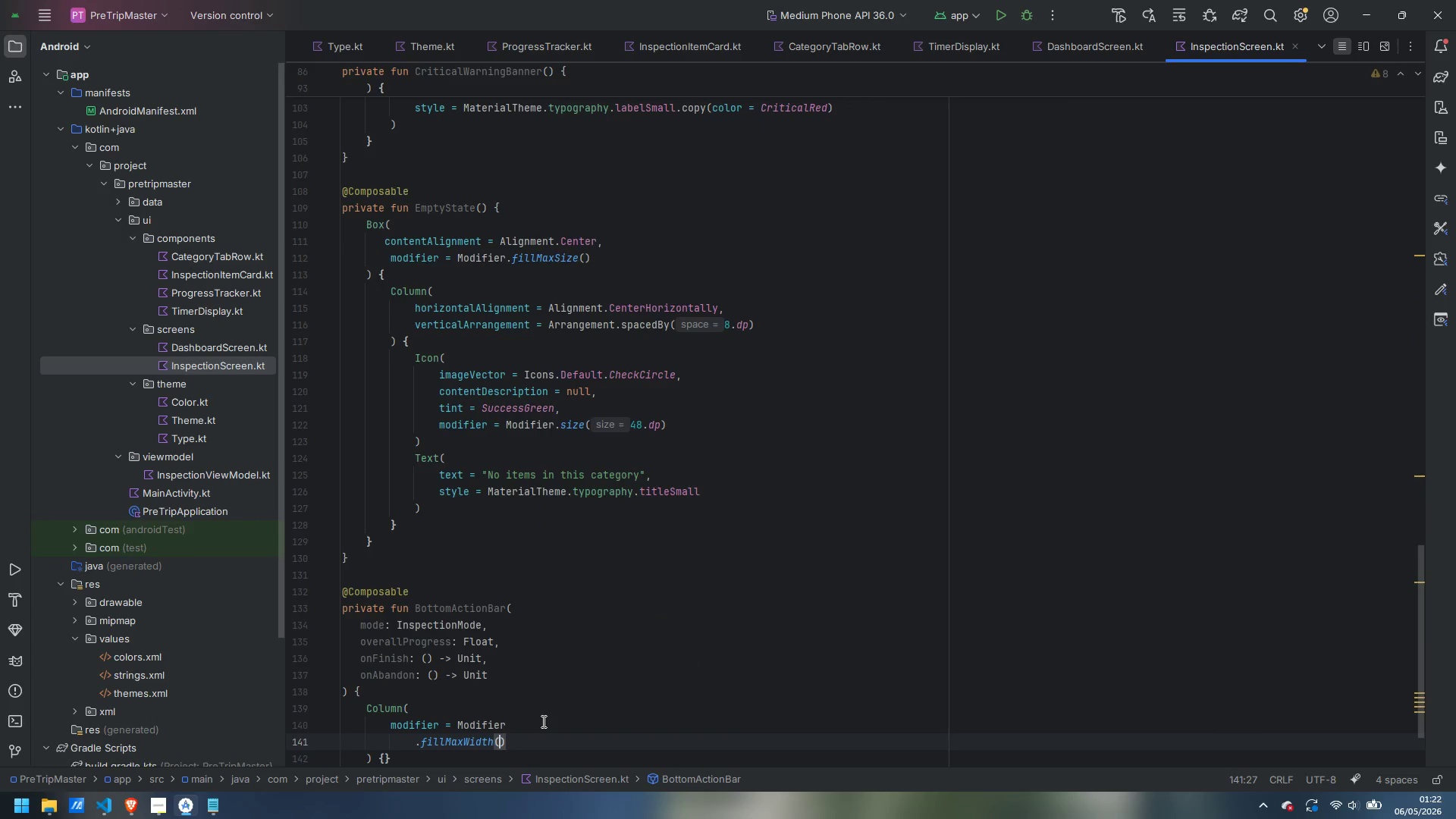 
key(ArrowRight)
 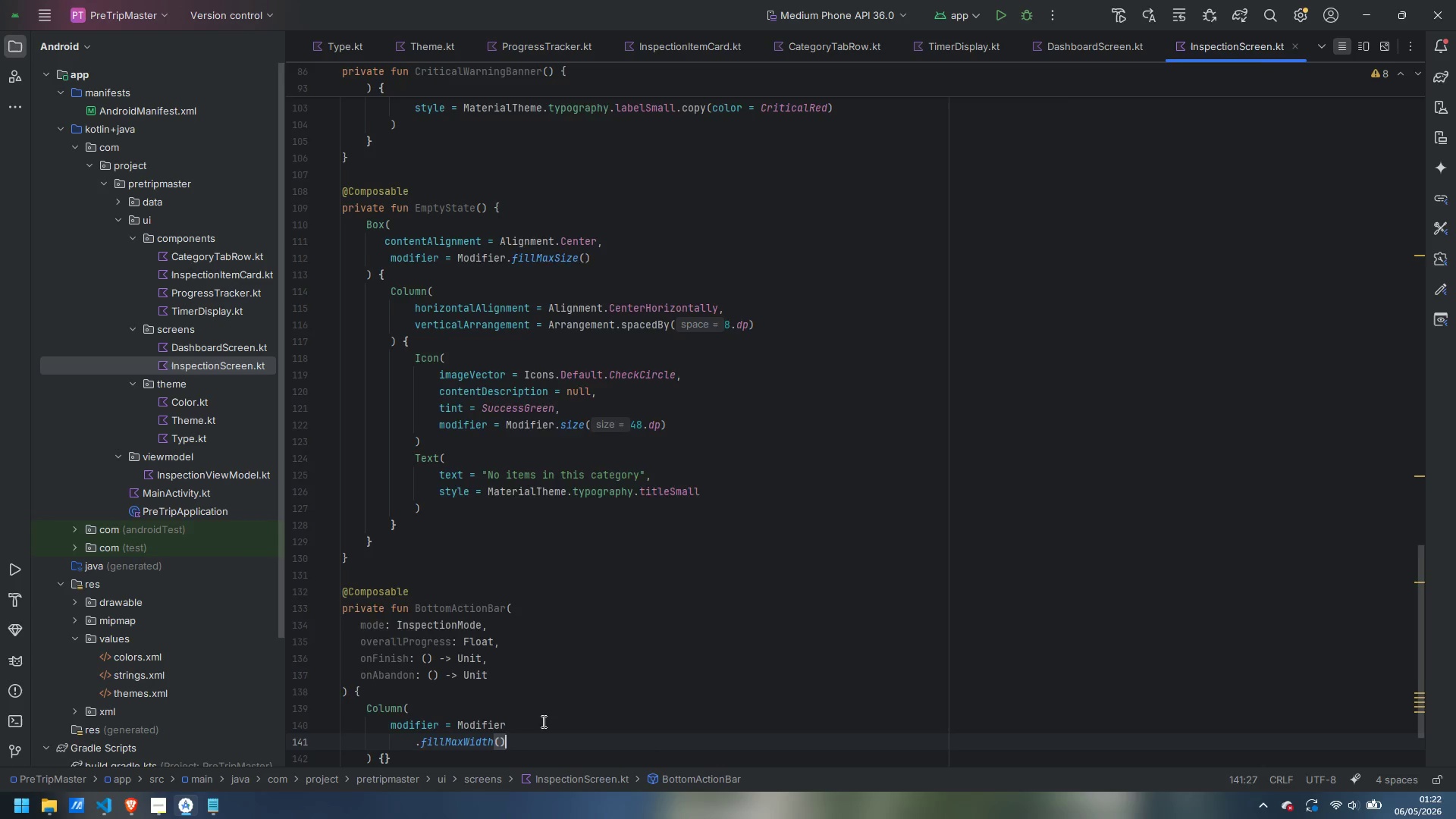 
key(Enter)
 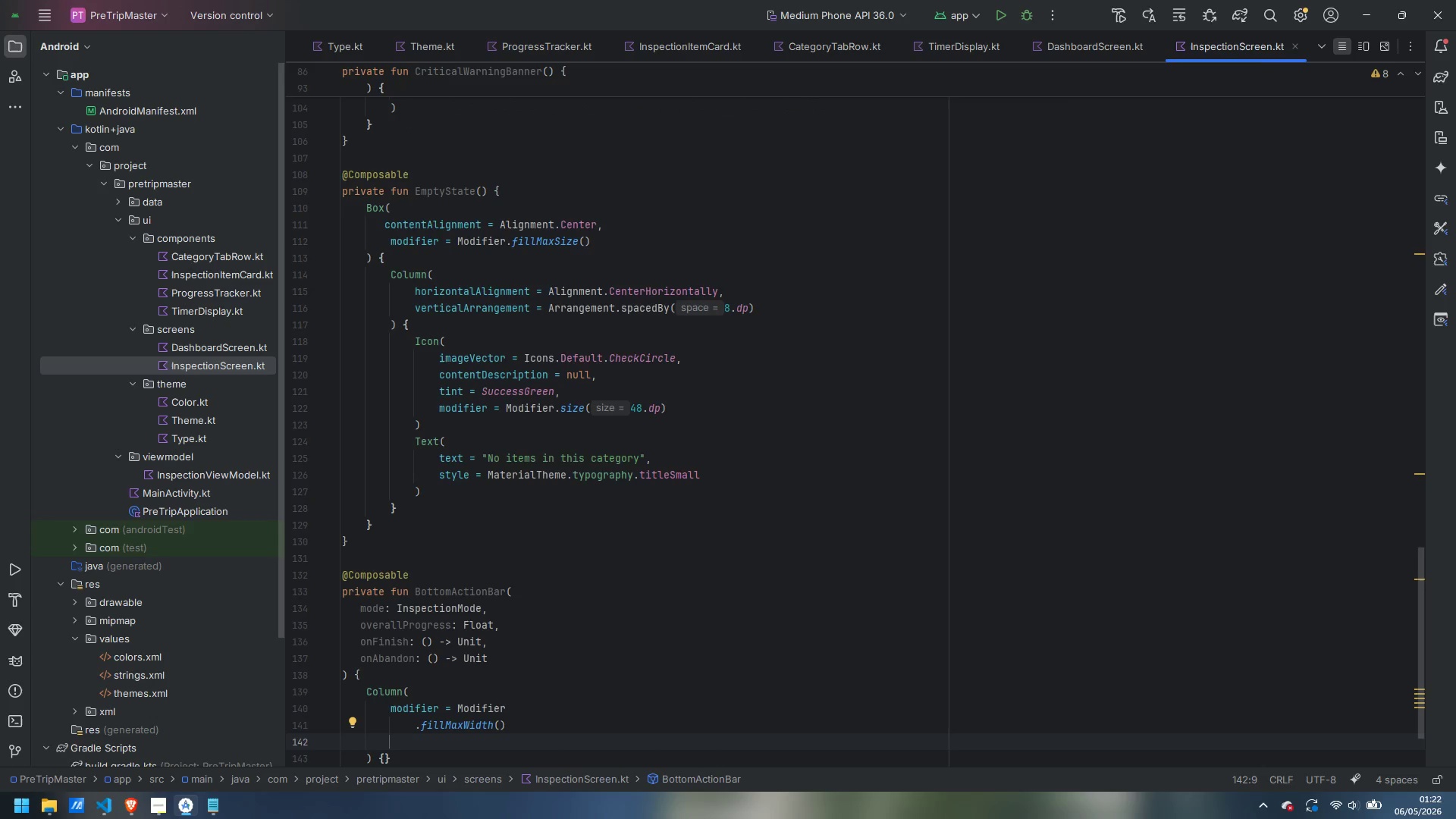 
type(.bac)
 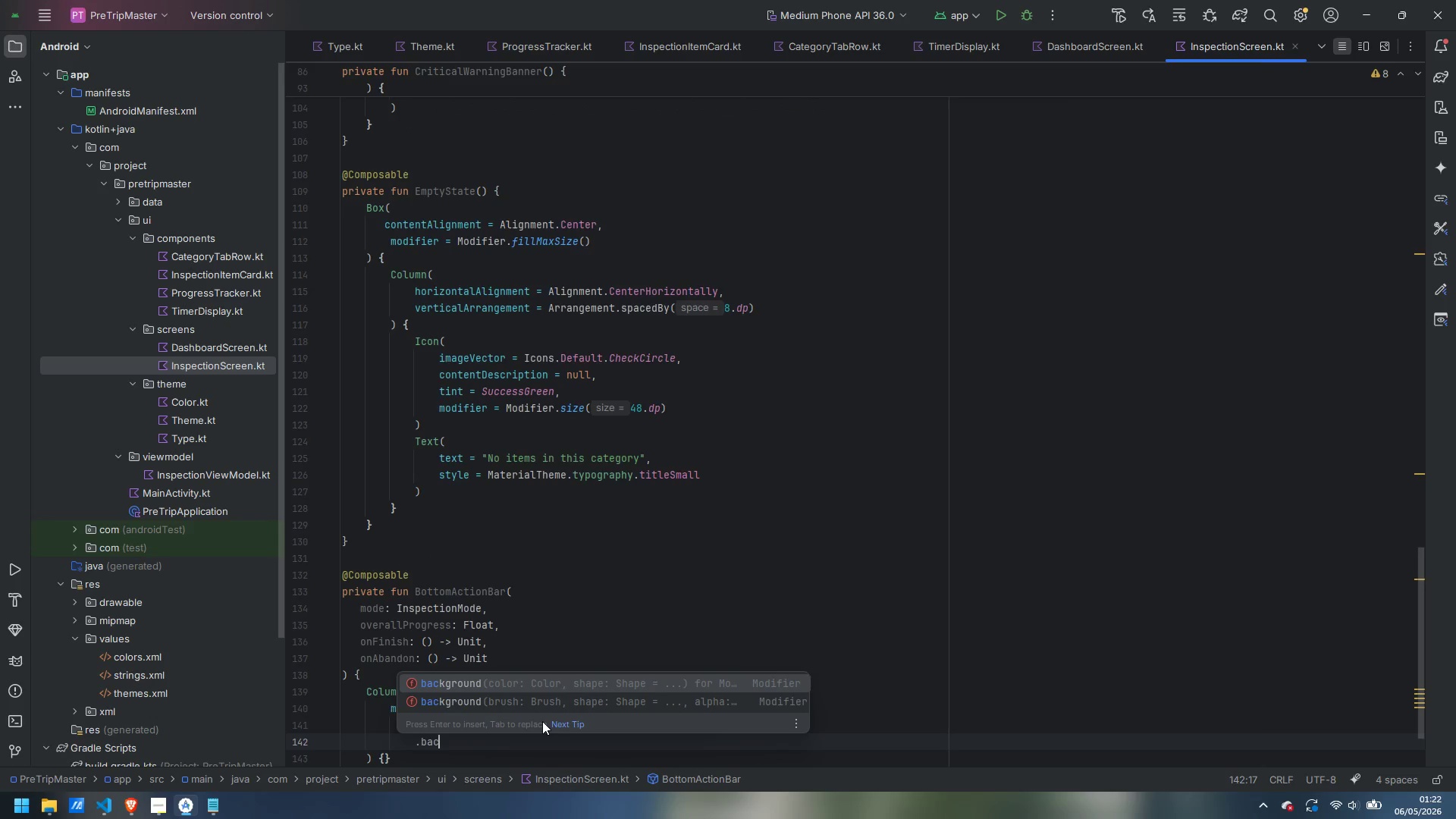 
key(Enter)
 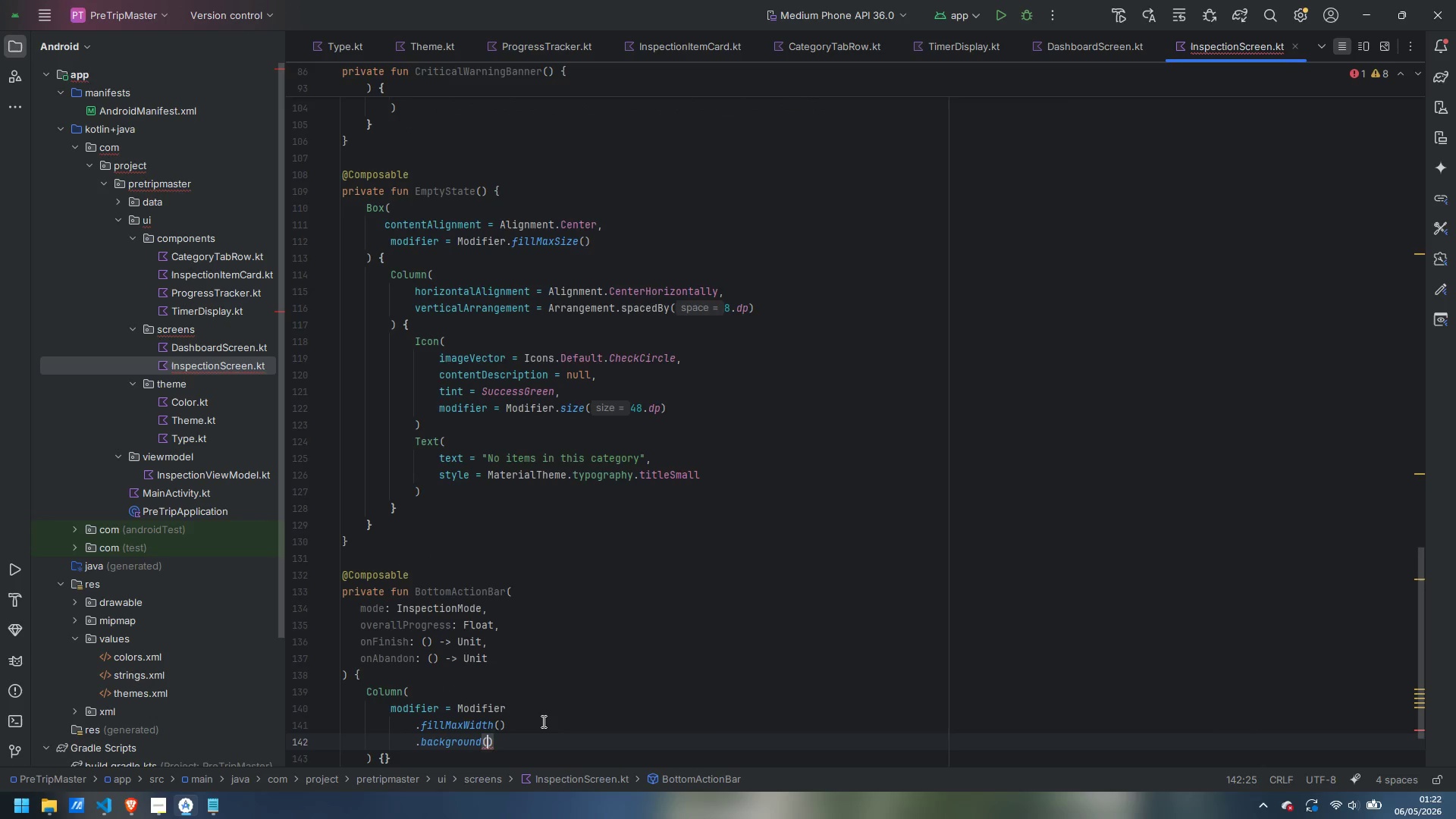 
type(NavySur)
 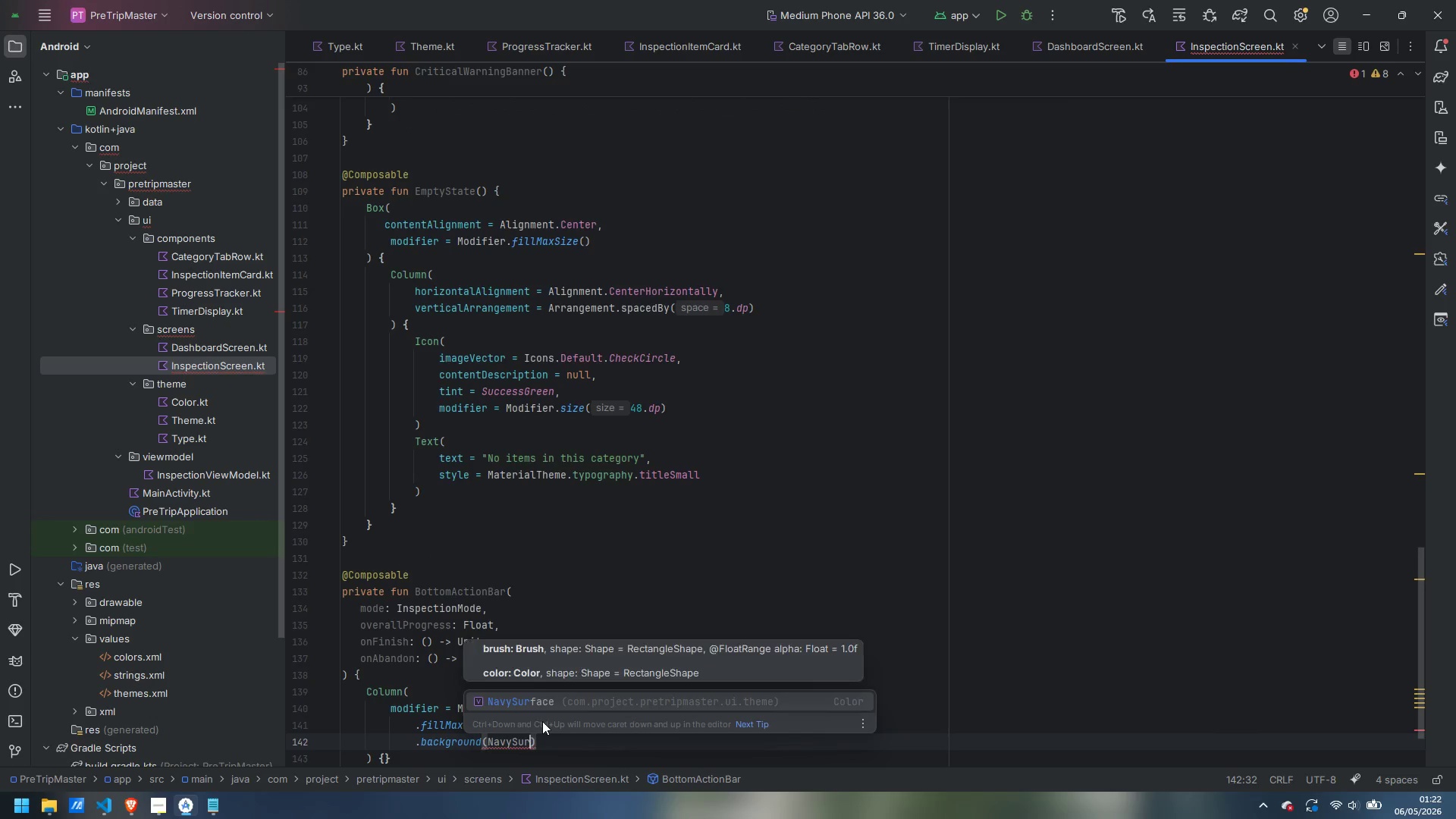 
key(Enter)
 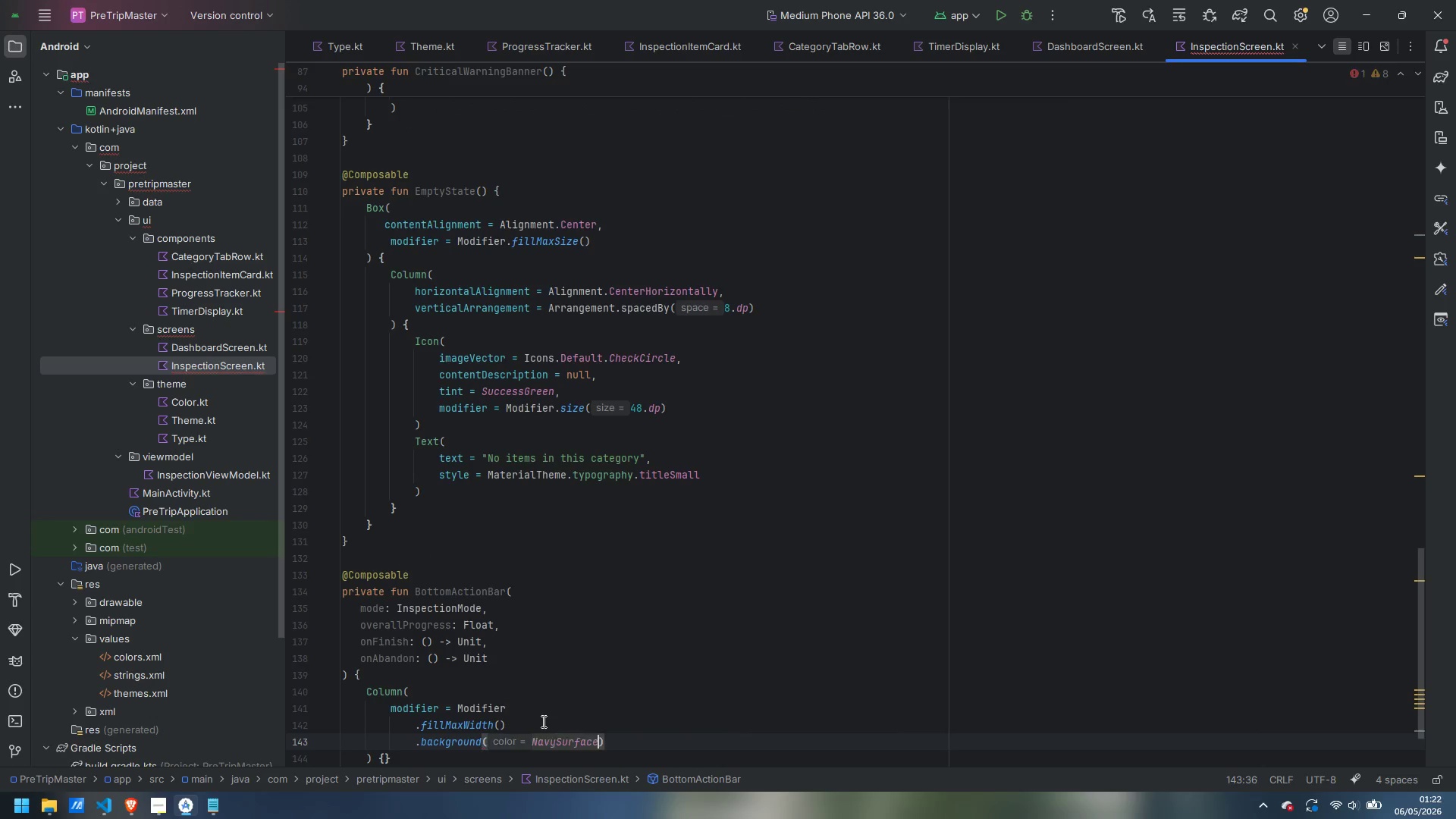 
key(ArrowRight)
 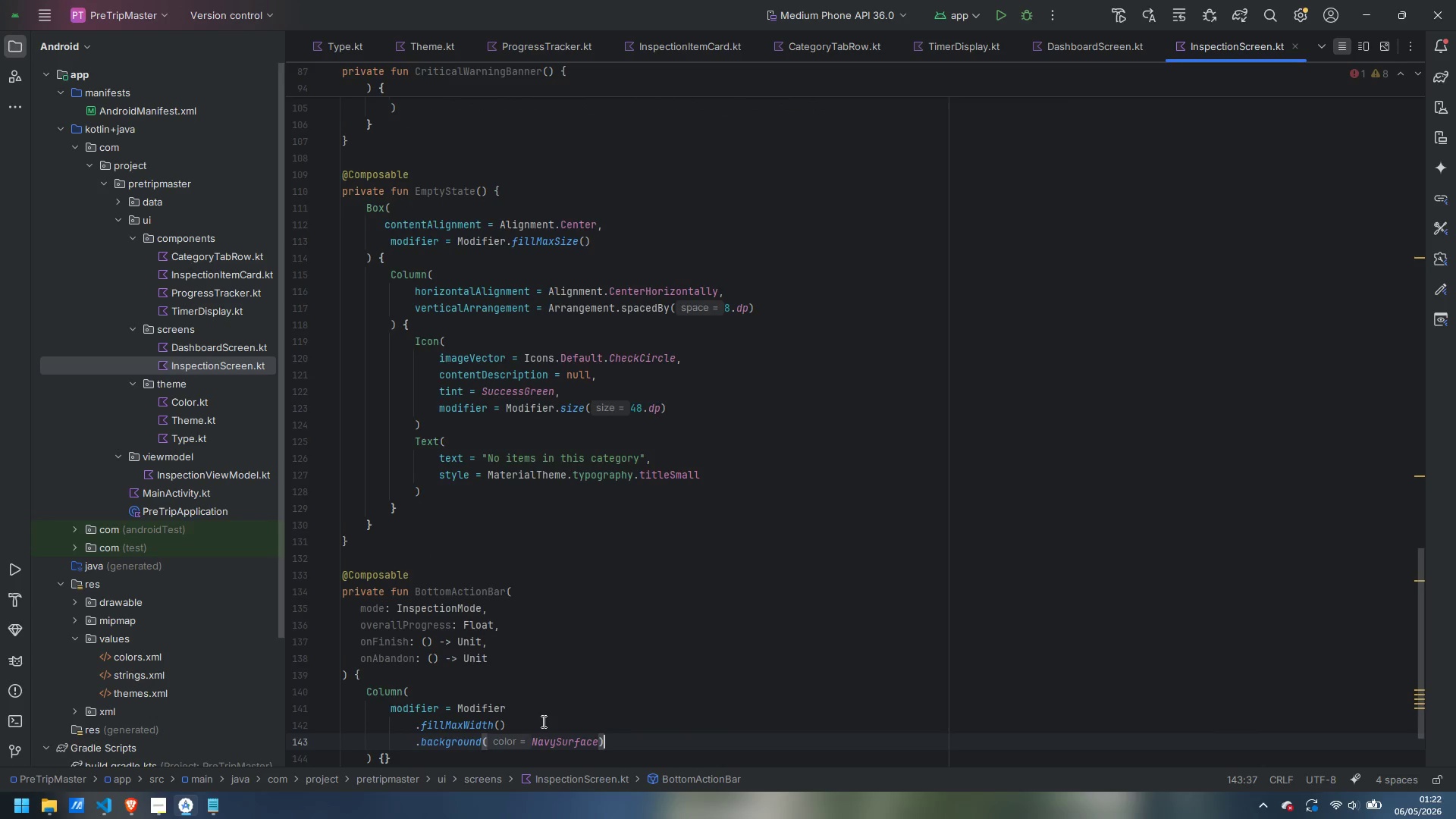 
key(Enter)
 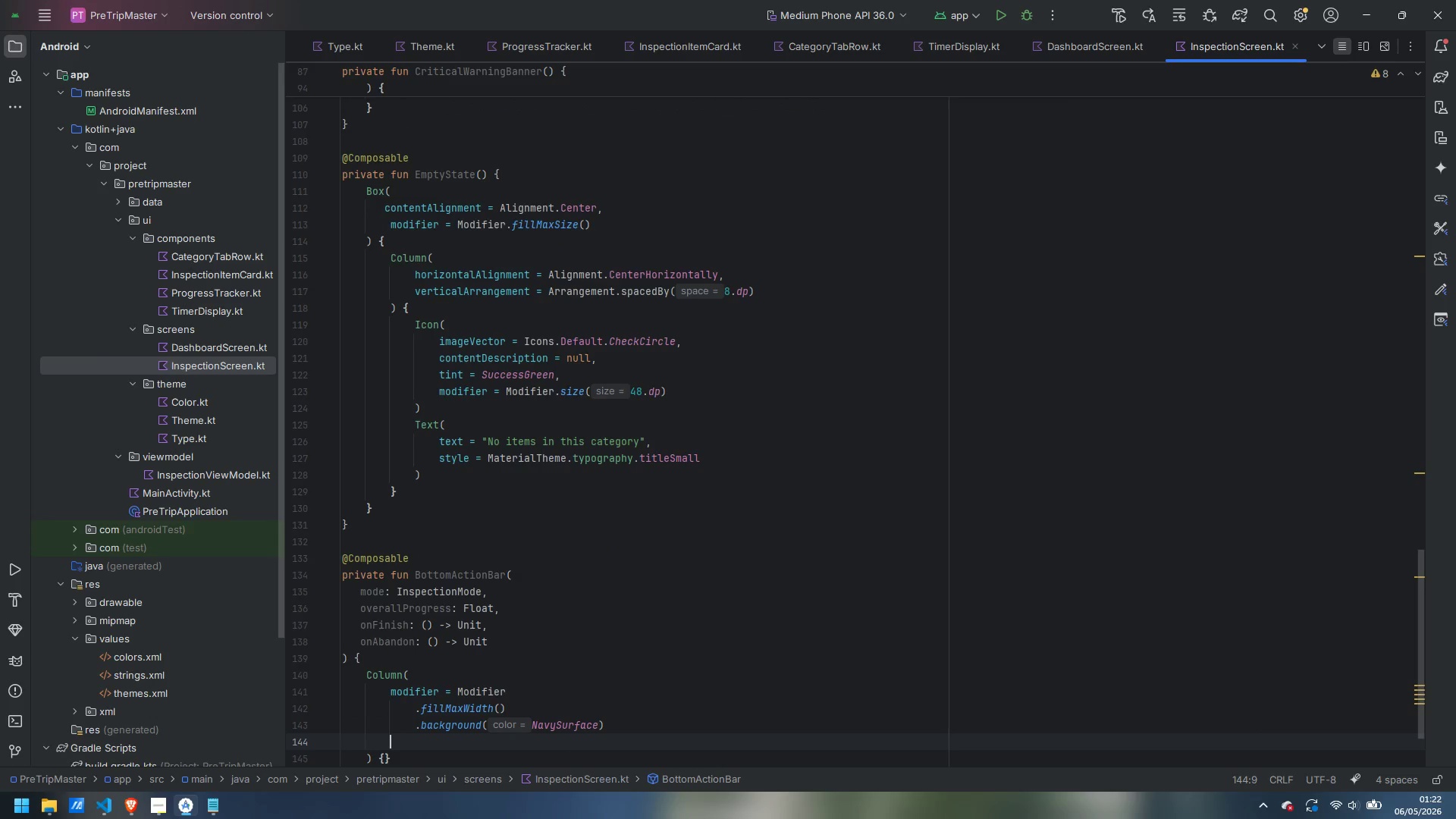 
type(.padd)
 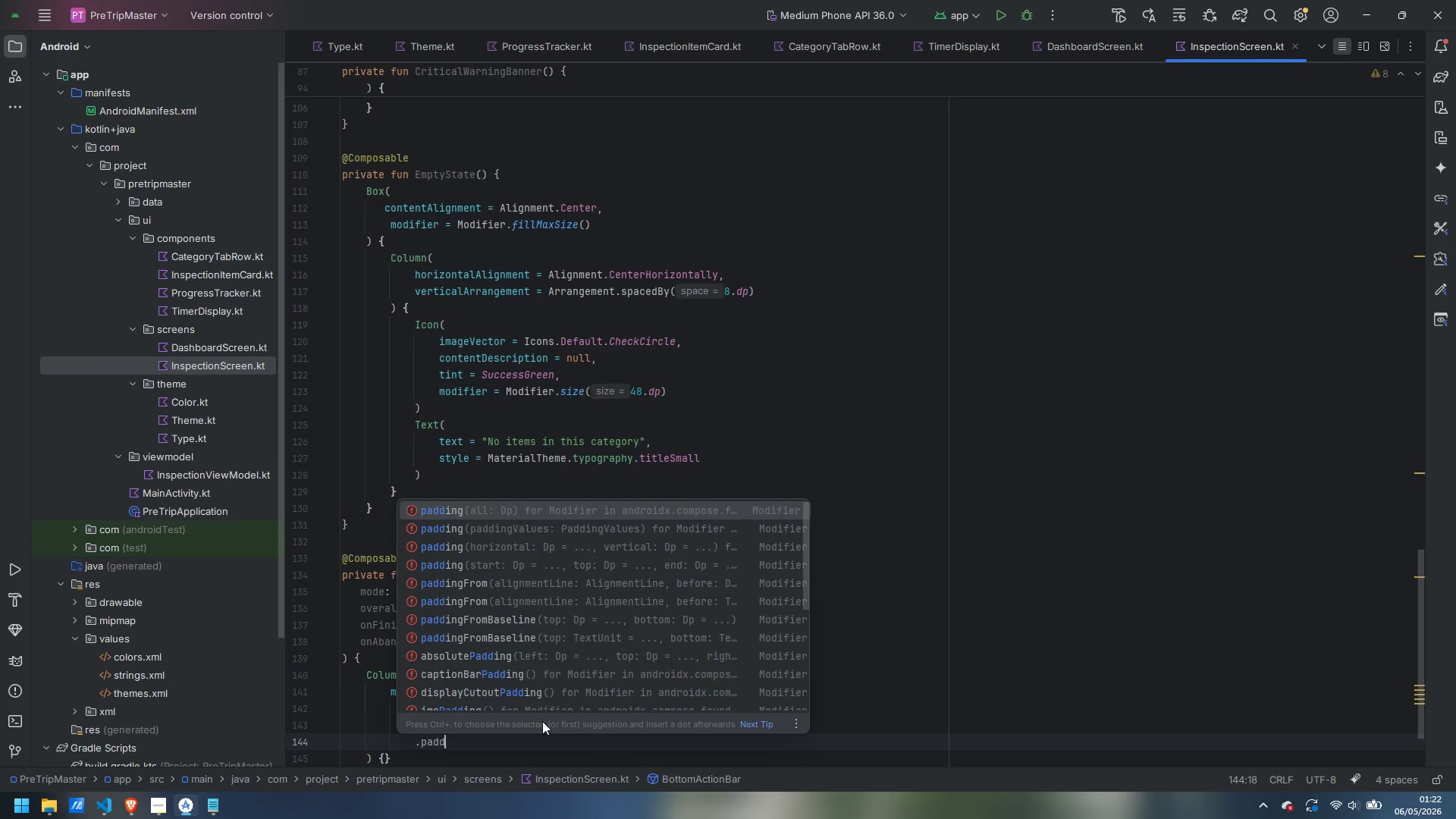 
key(Enter)
 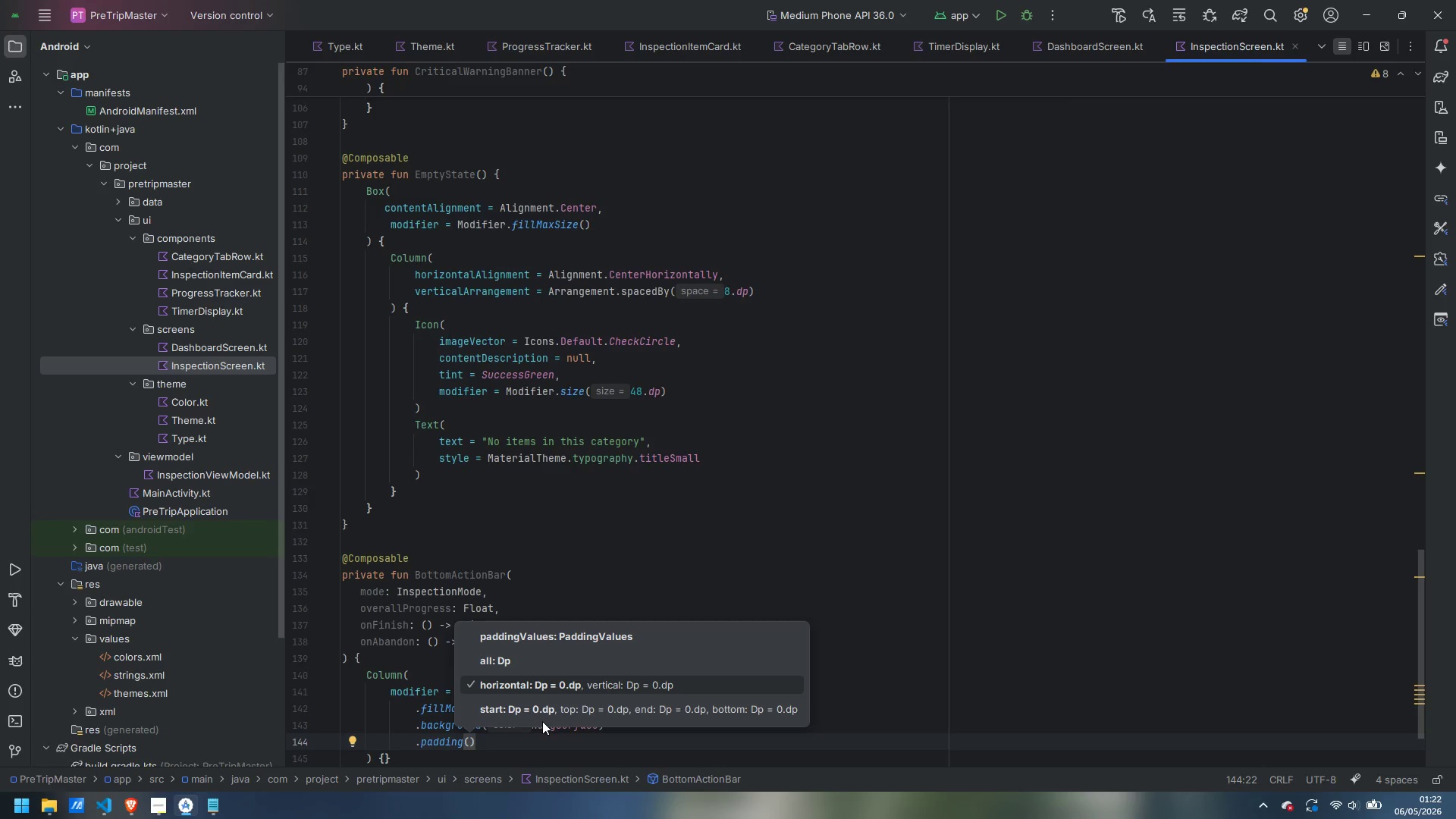 
type(16.dp)
 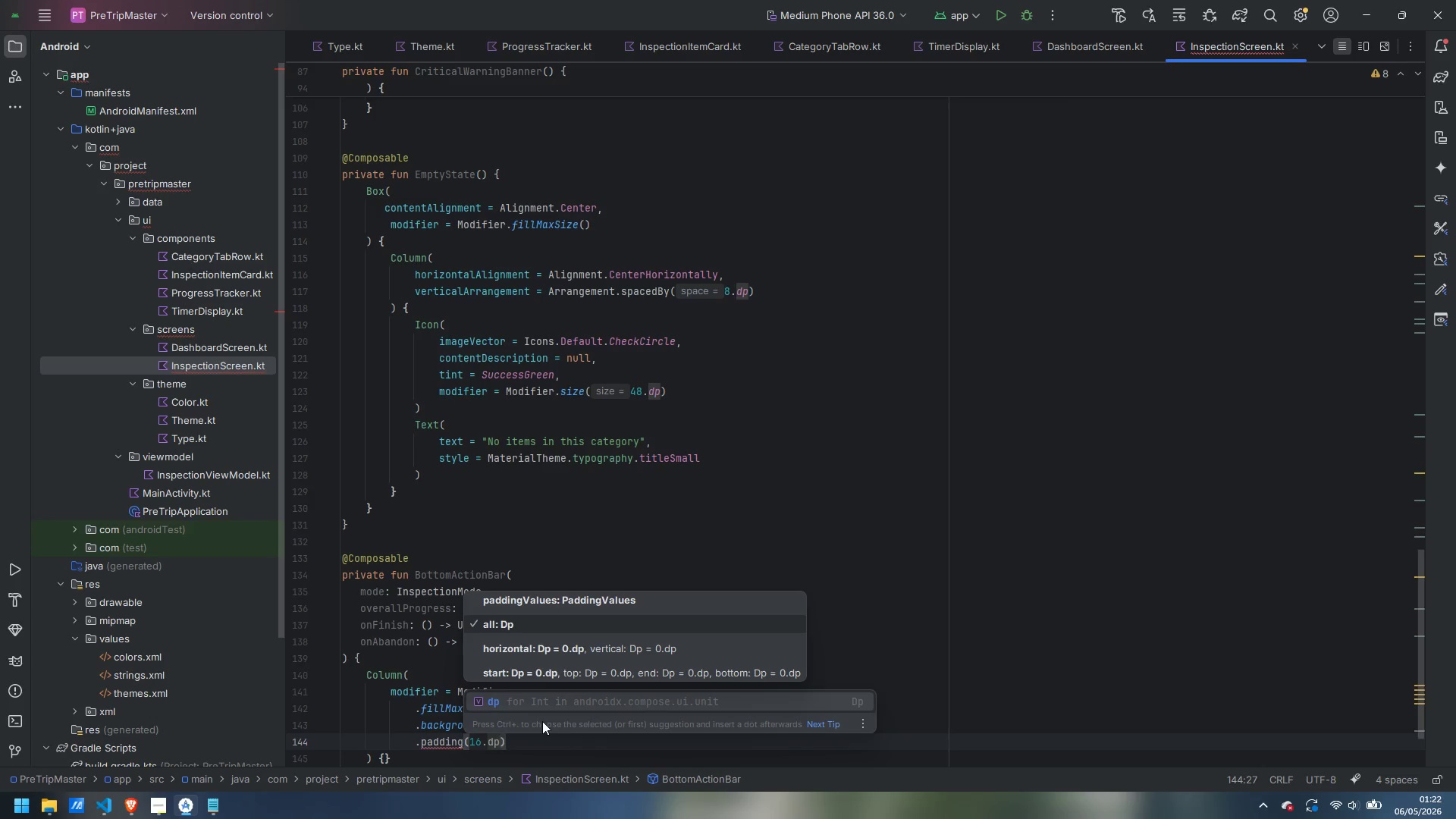 
key(Enter)
 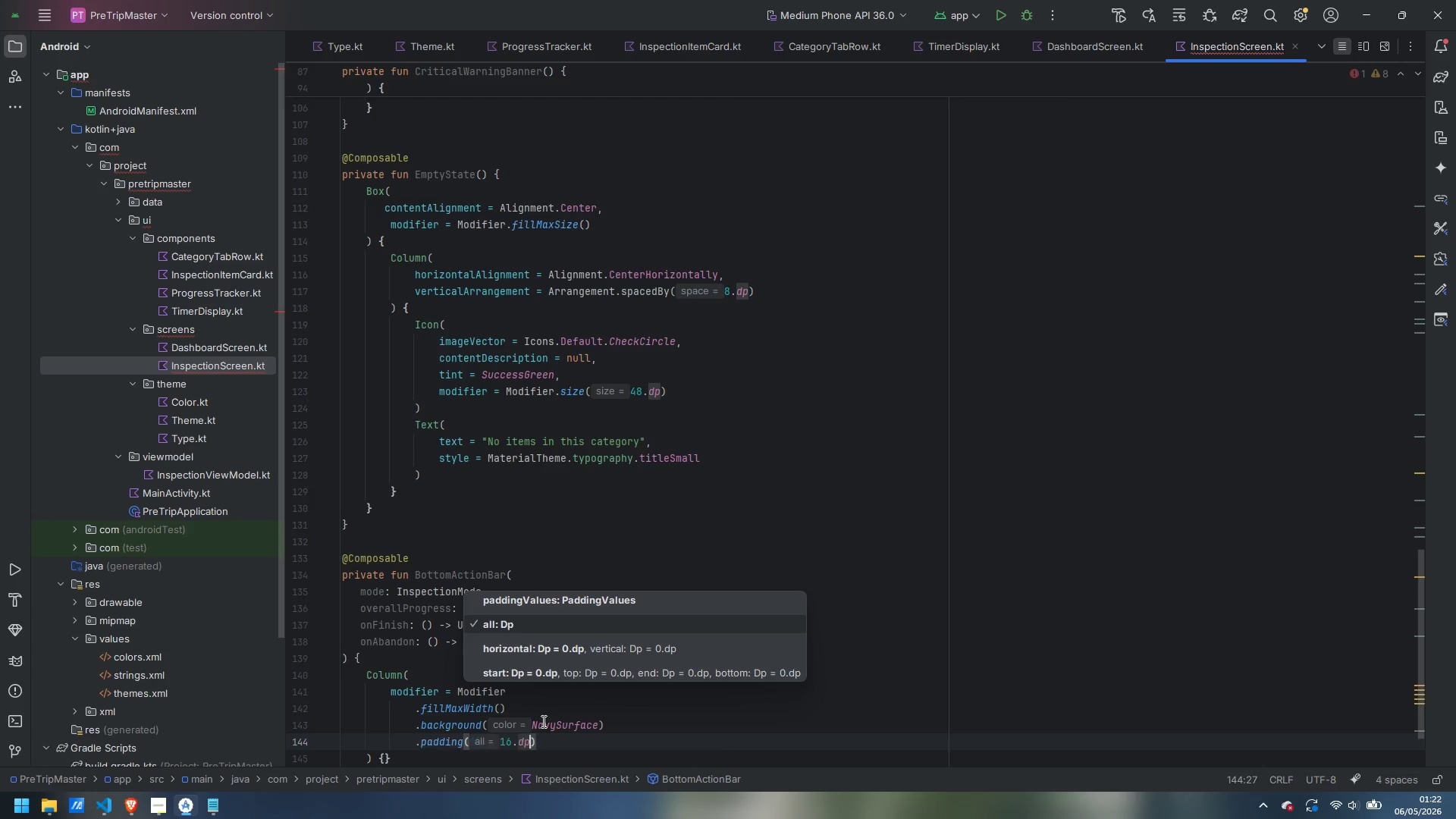 
key(ArrowRight)
 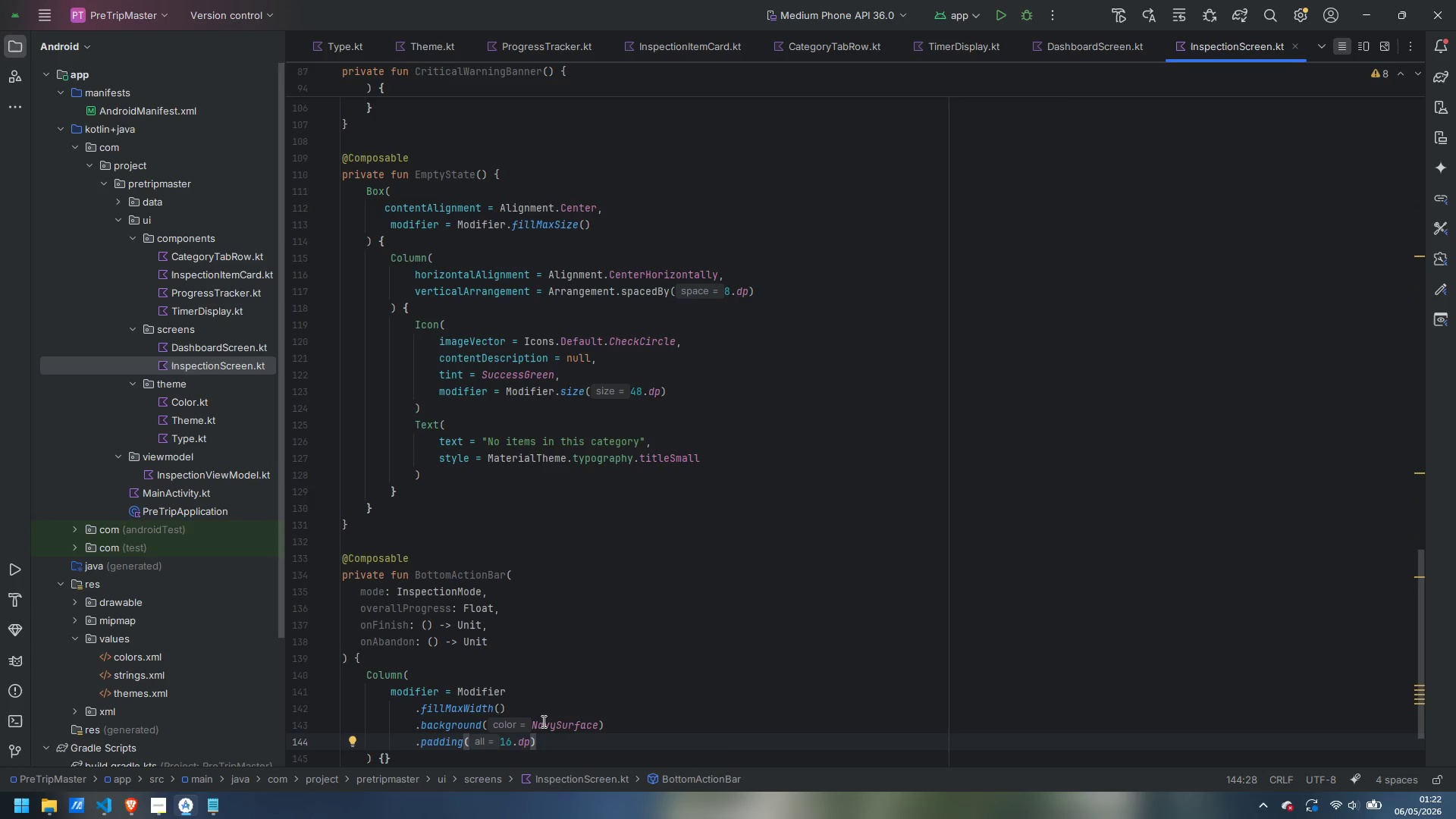 
key(Comma)
 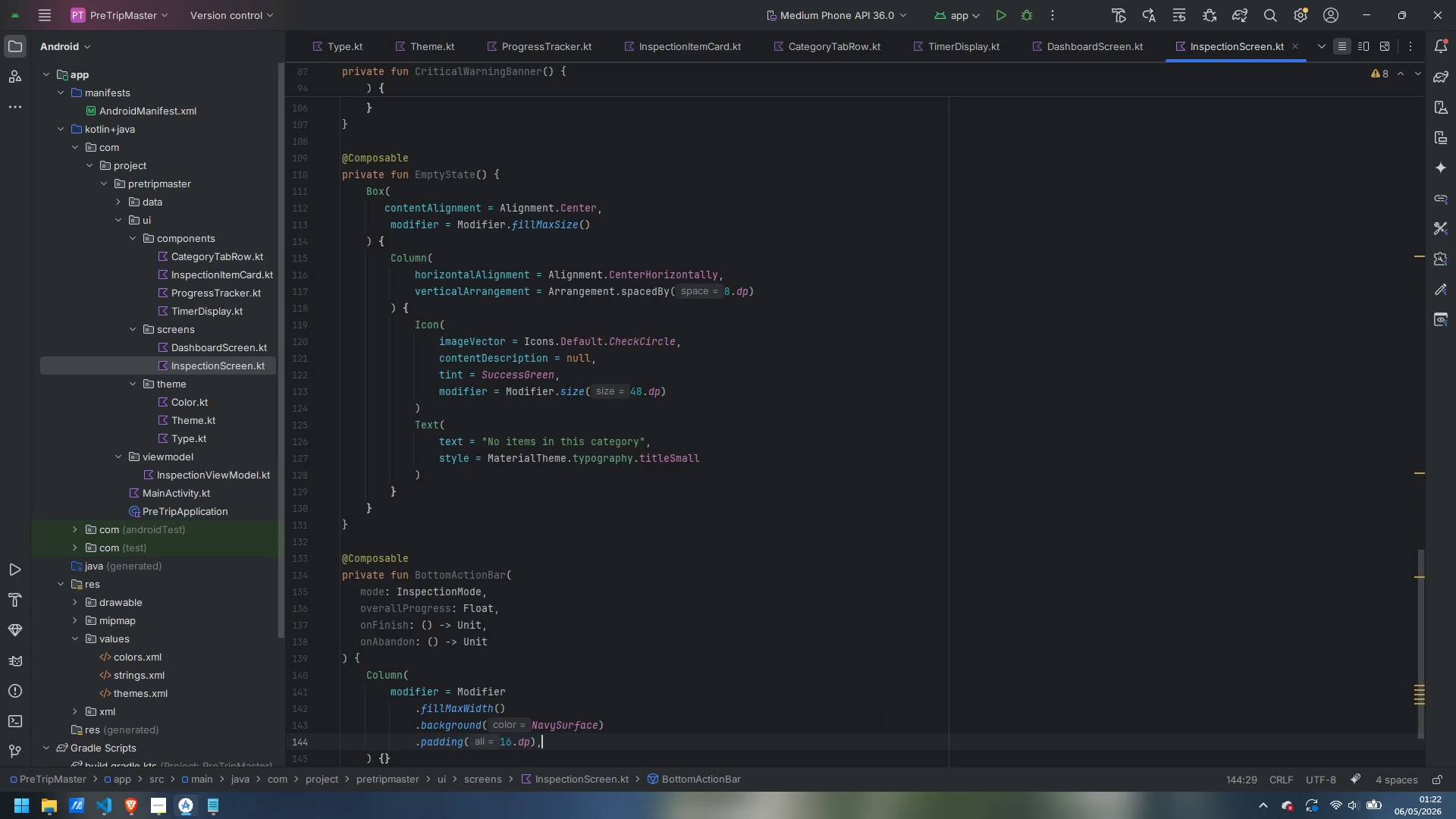 
key(Enter)
 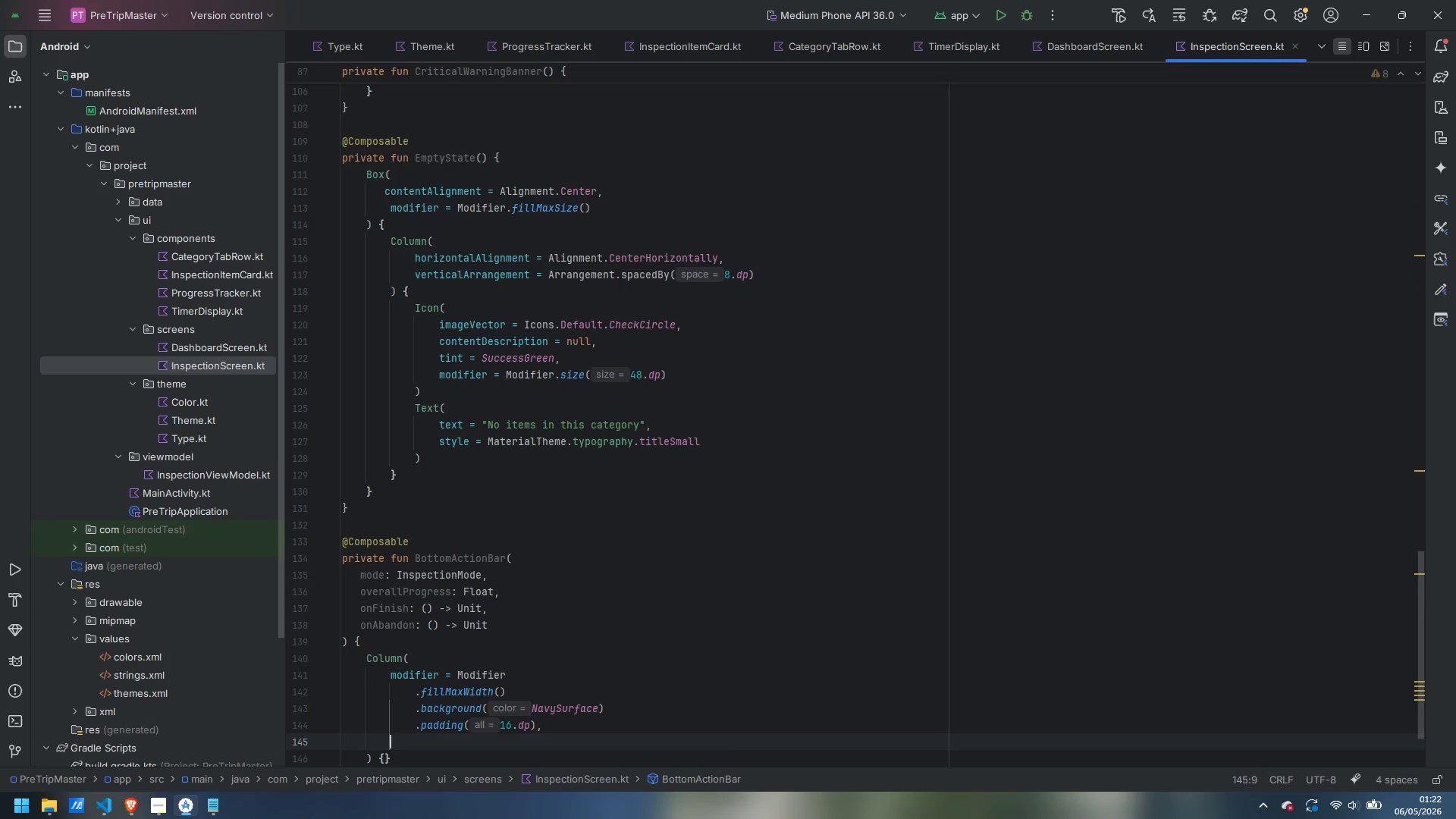 
type(veri)
 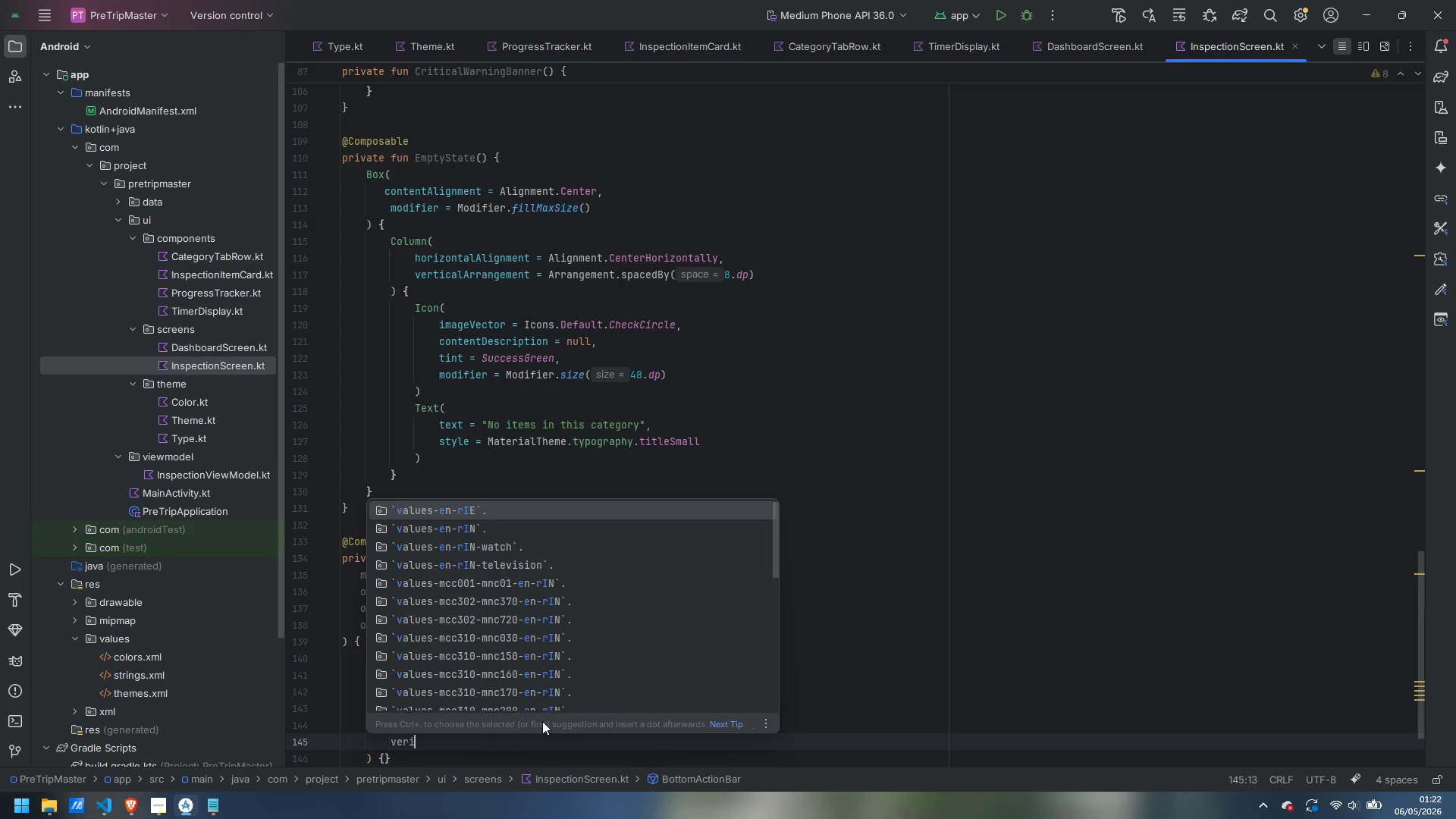 
key(Enter)
 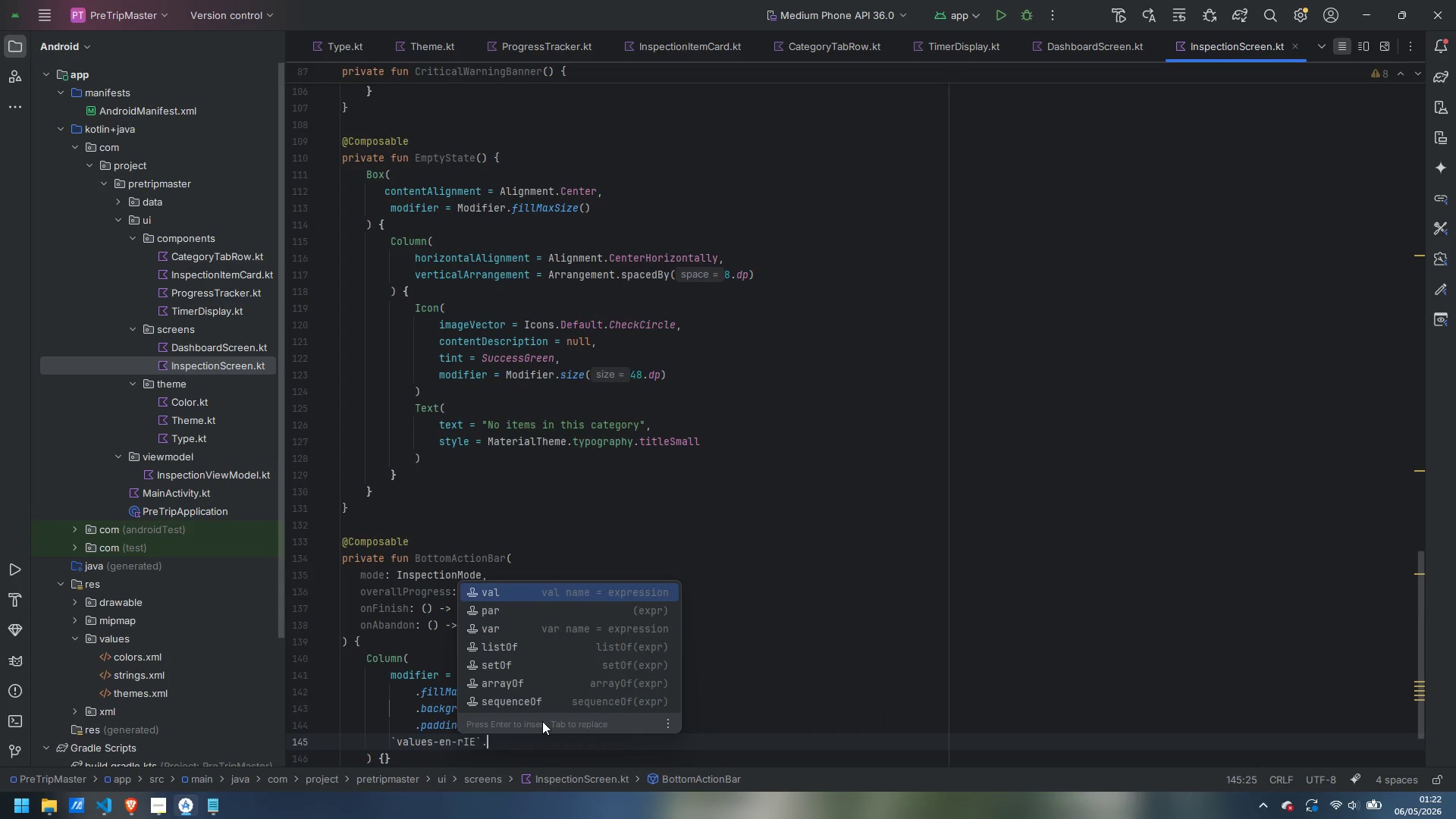 
key(Control+Z)
 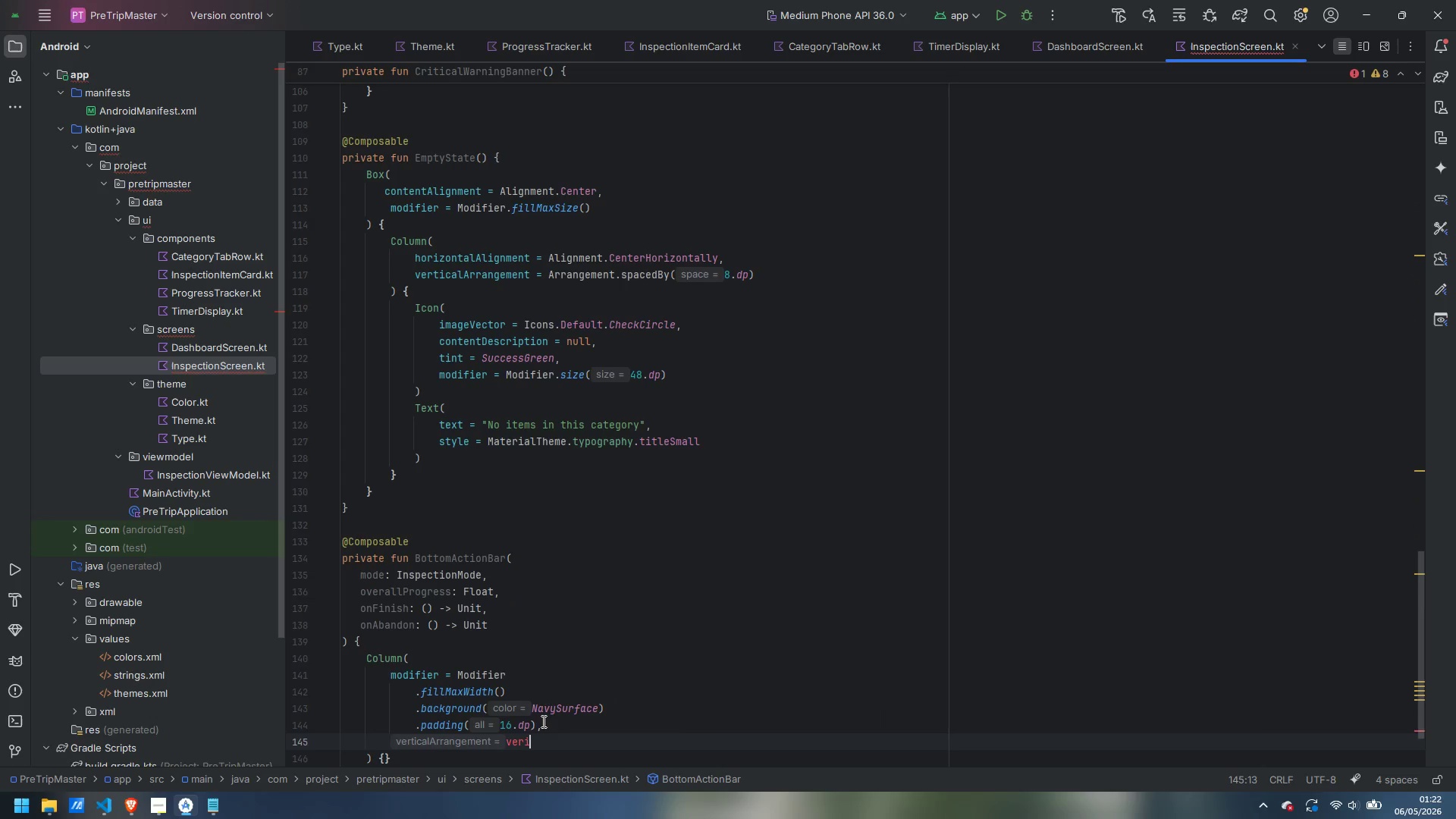 
key(Backspace)
 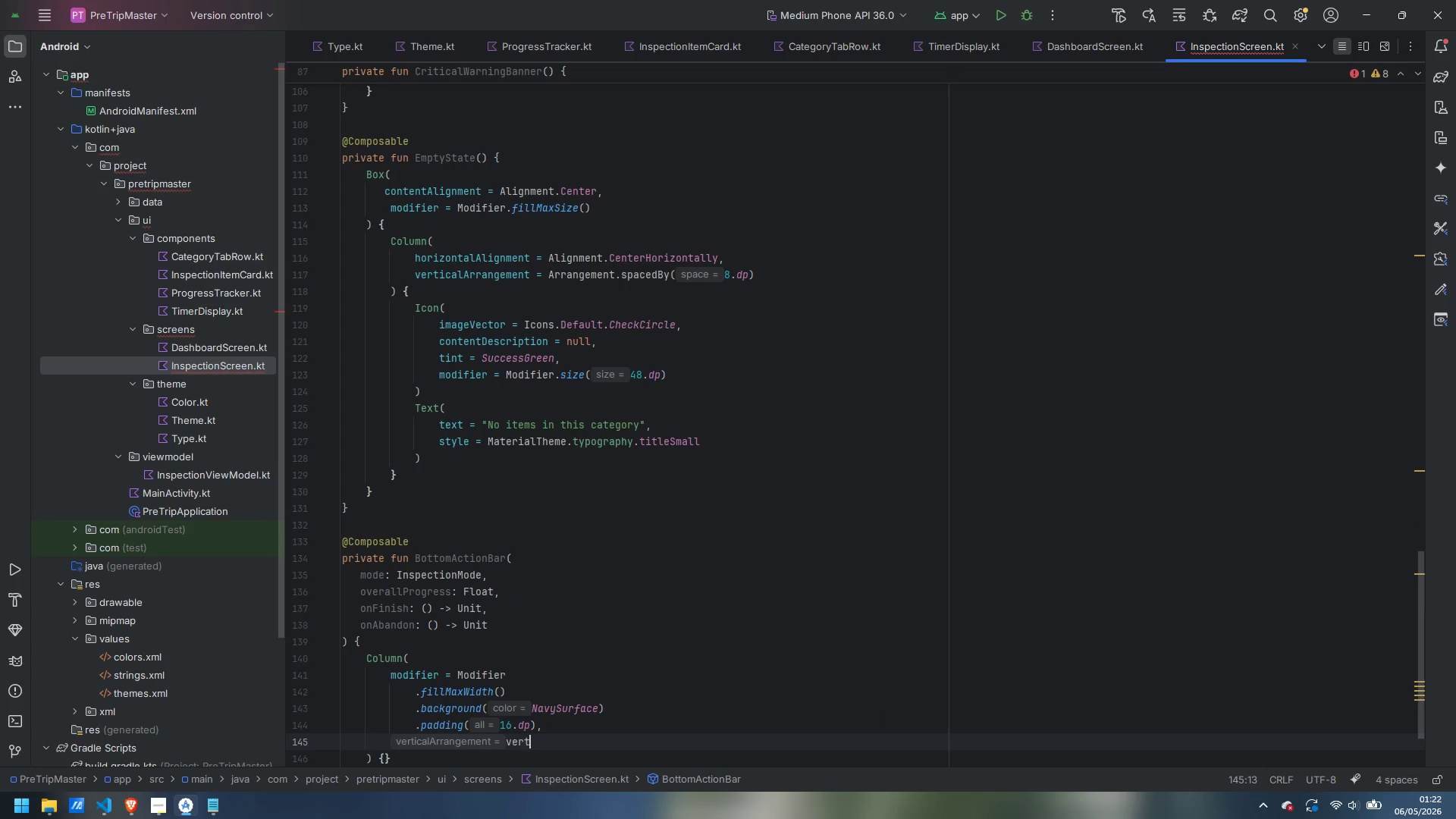 
key(T)
 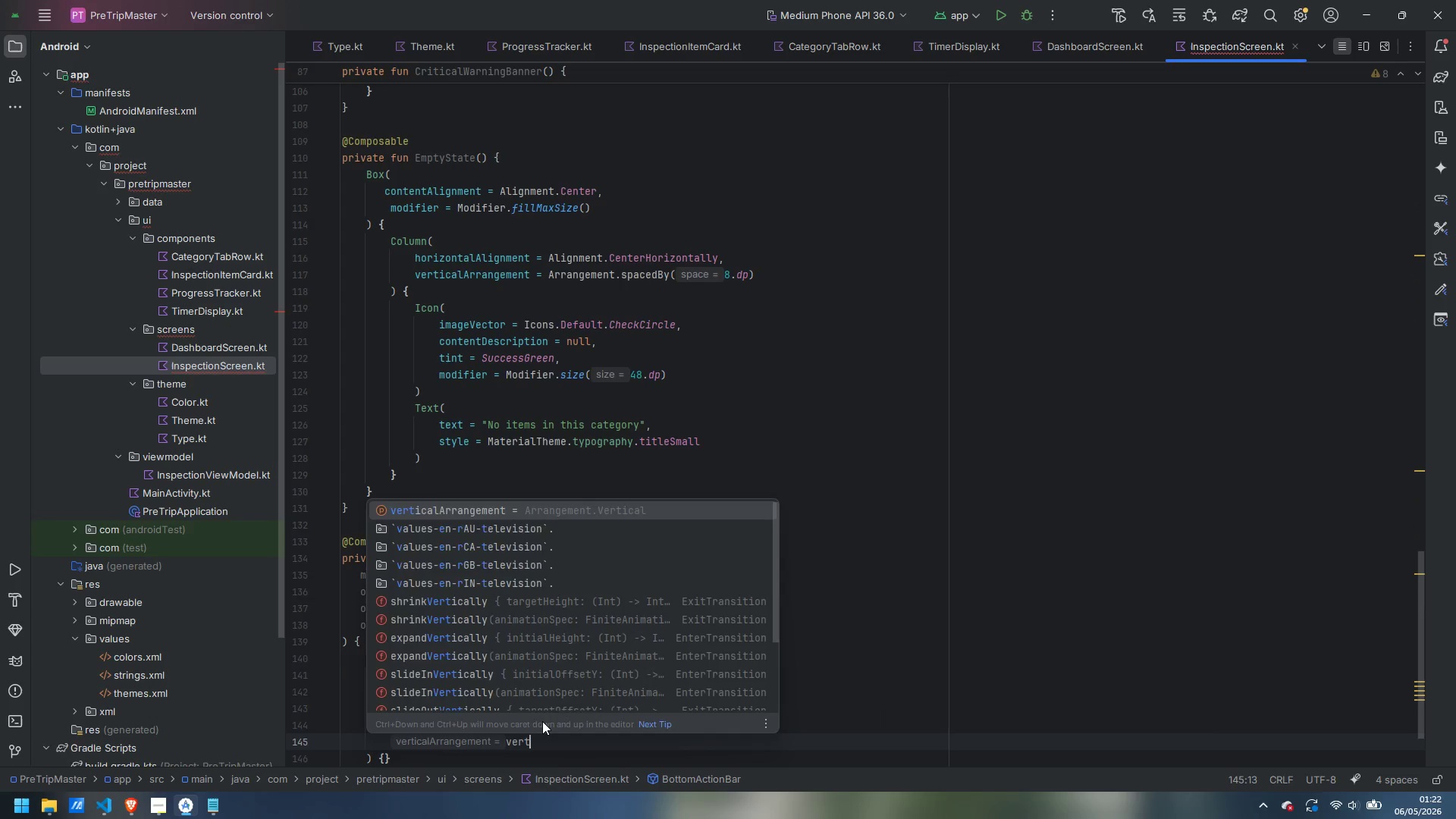 
key(Enter)
 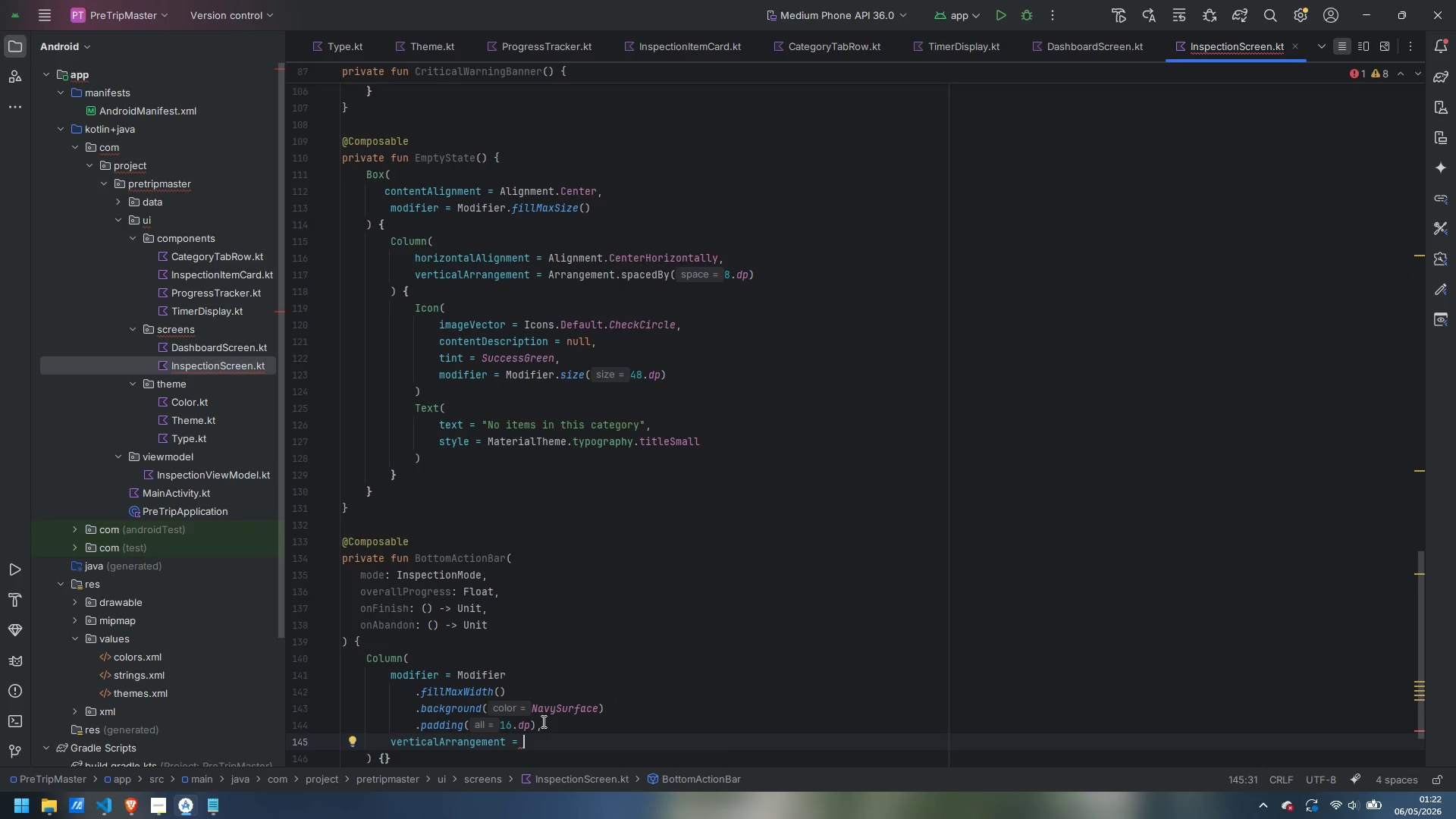 
type(Arra)
 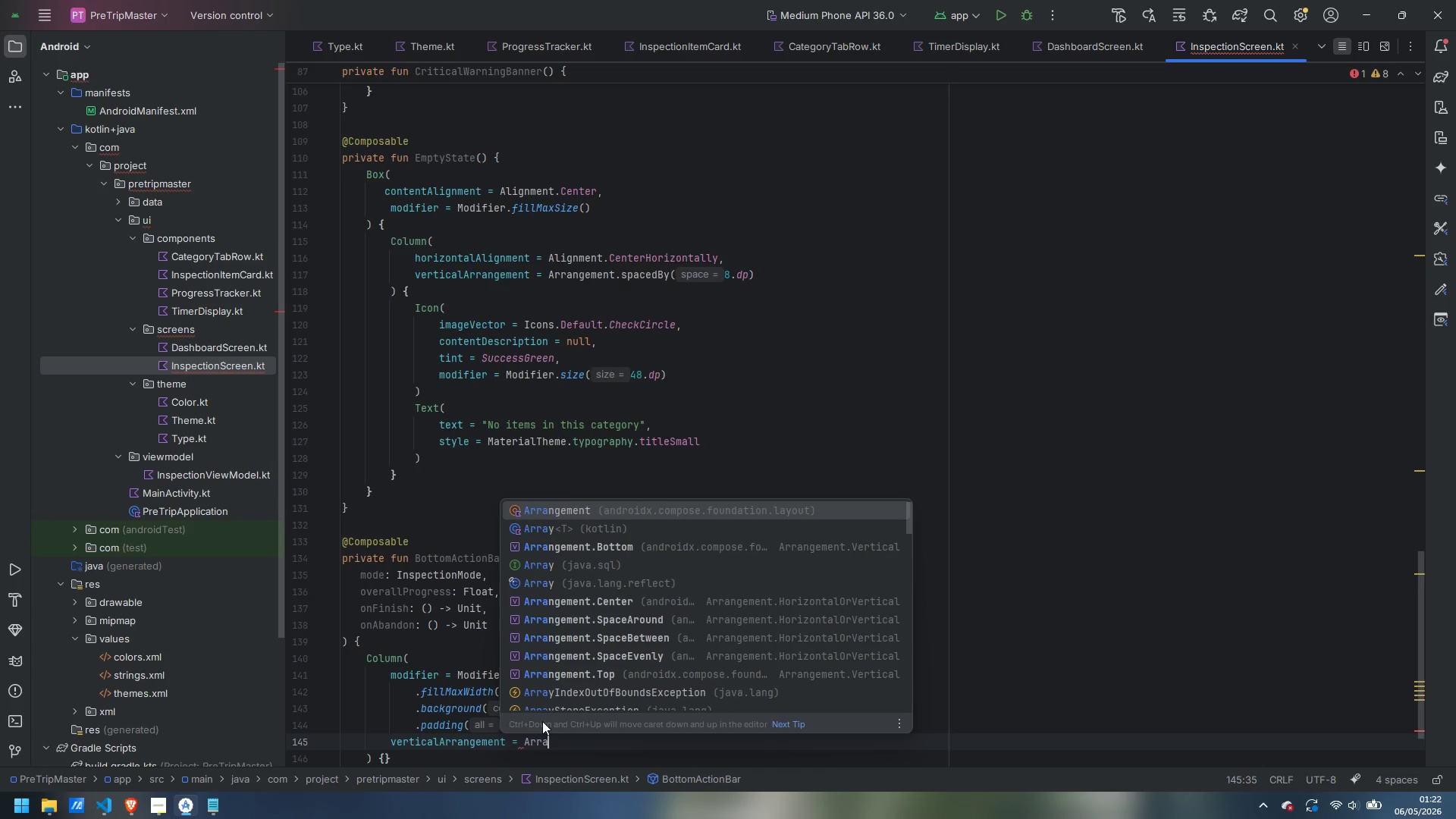 
key(Enter)
 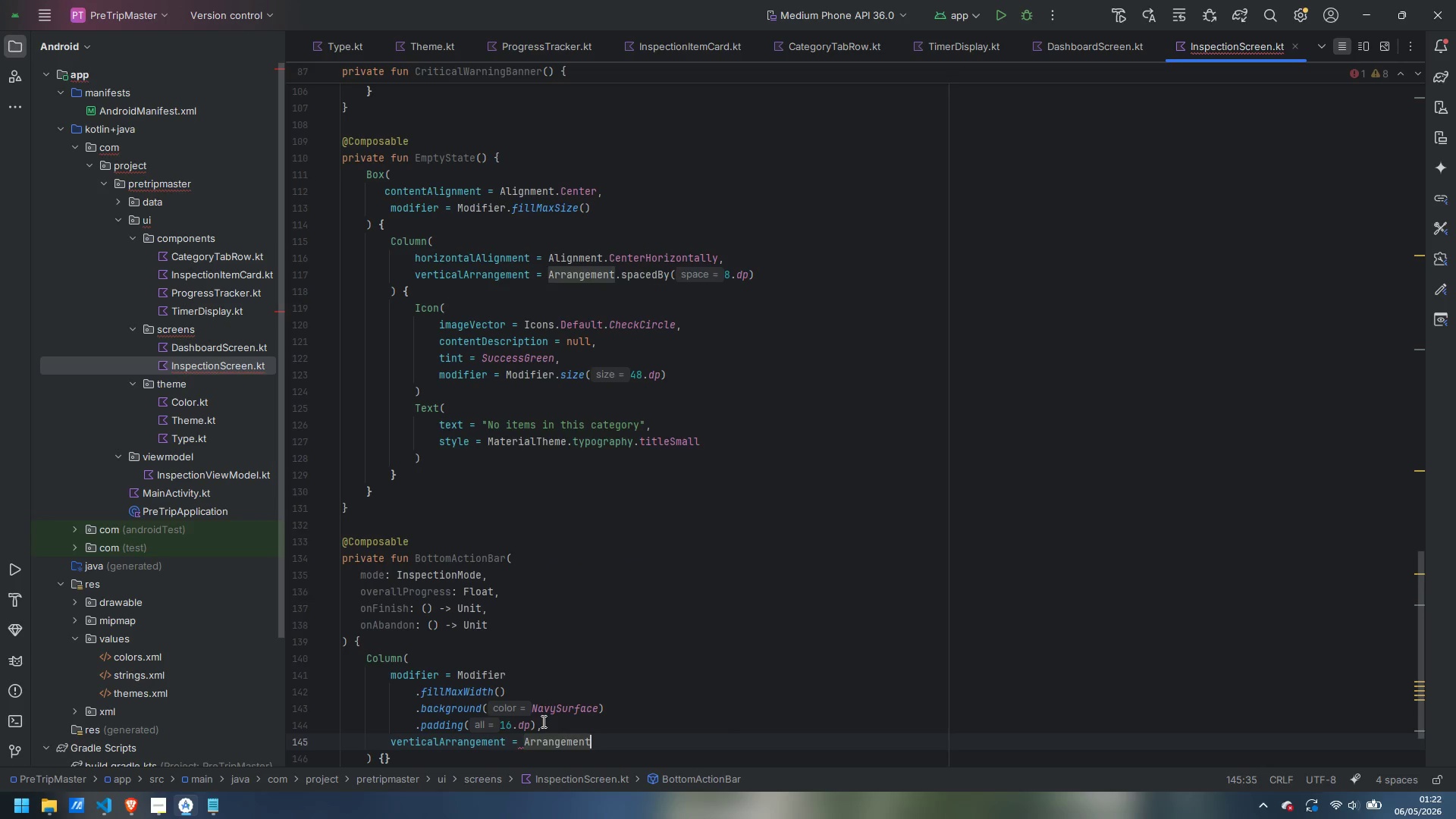 
key(Period)
 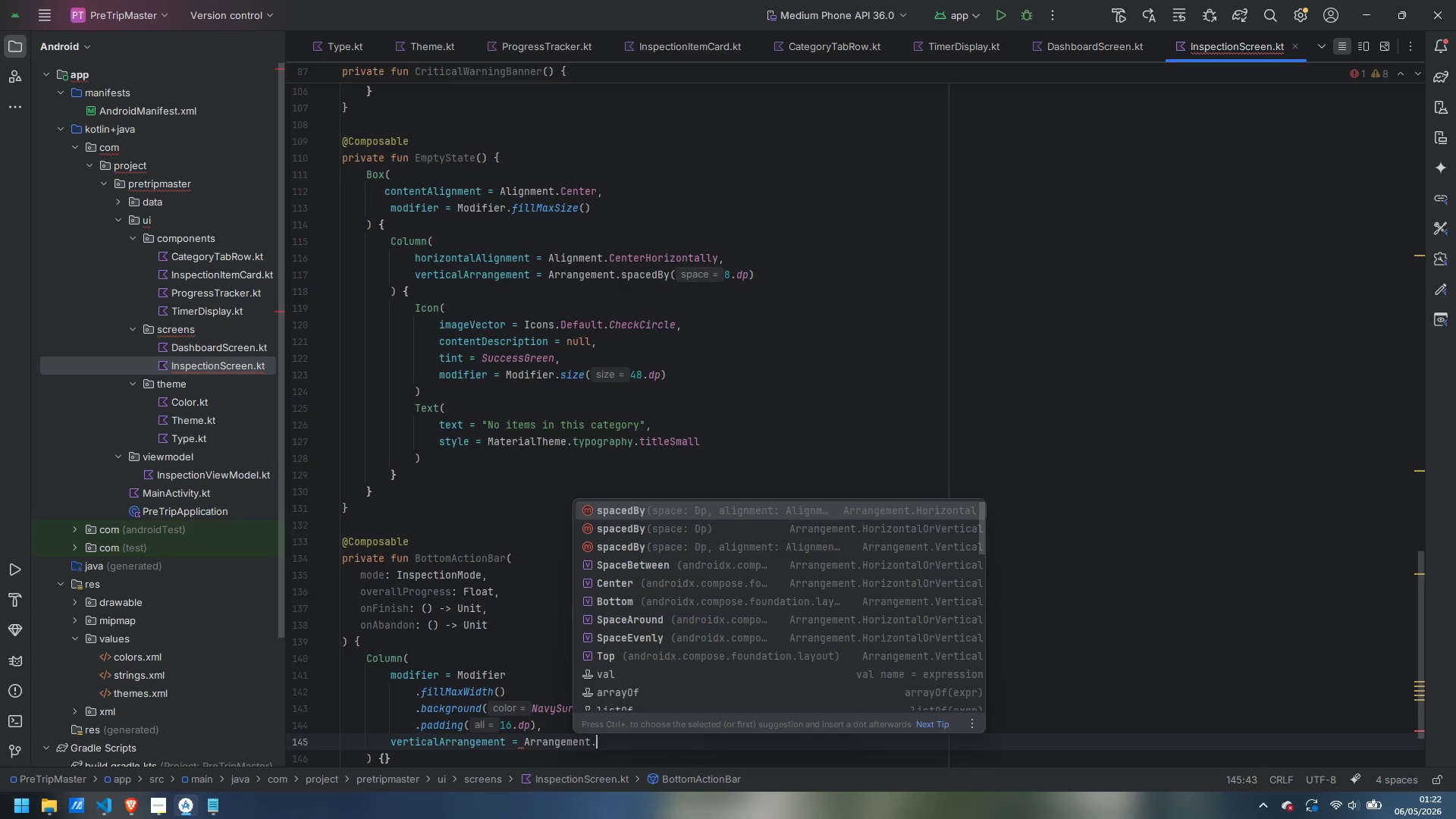 
key(Shift+ShiftLeft)
 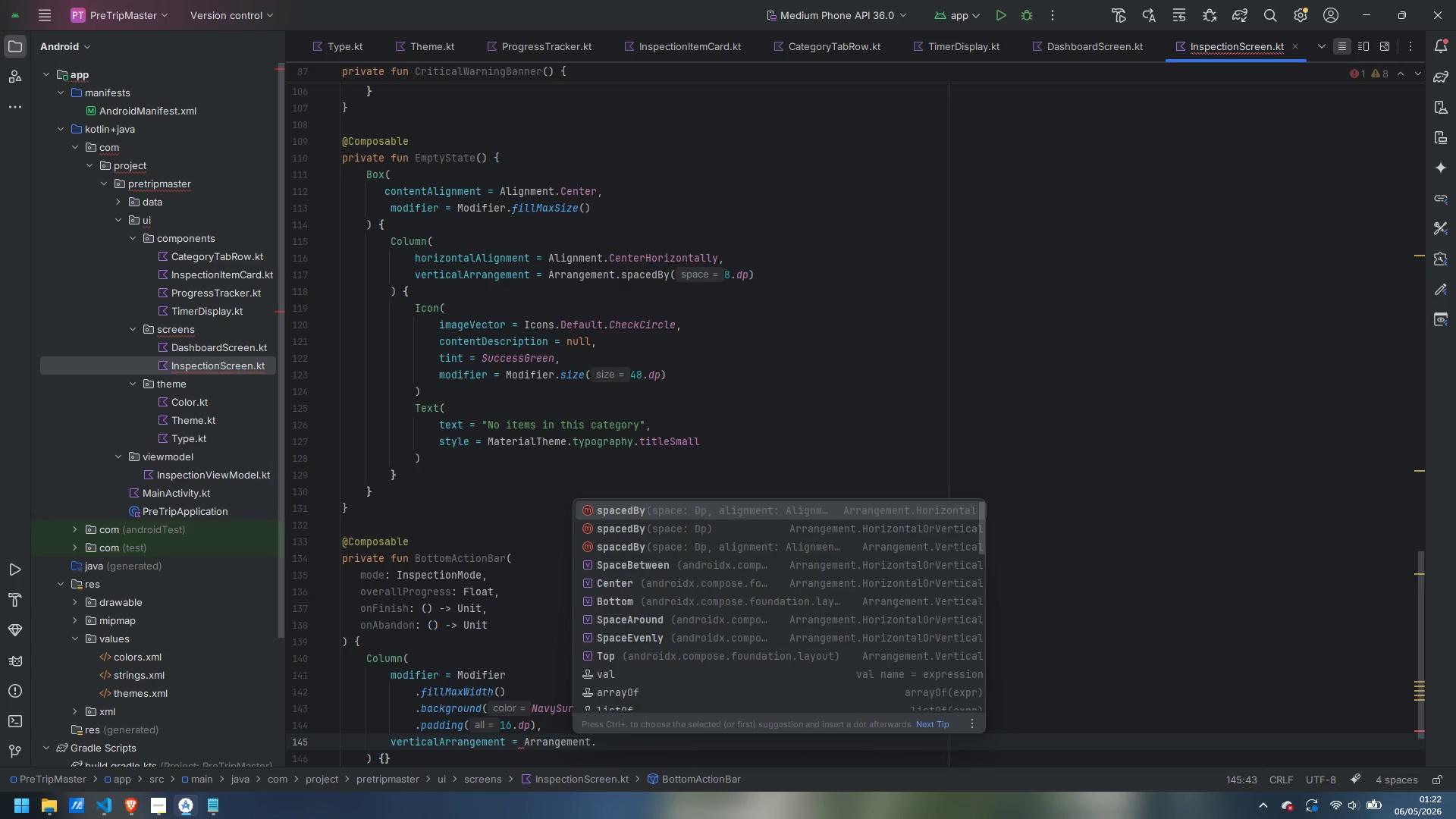 
key(S)
 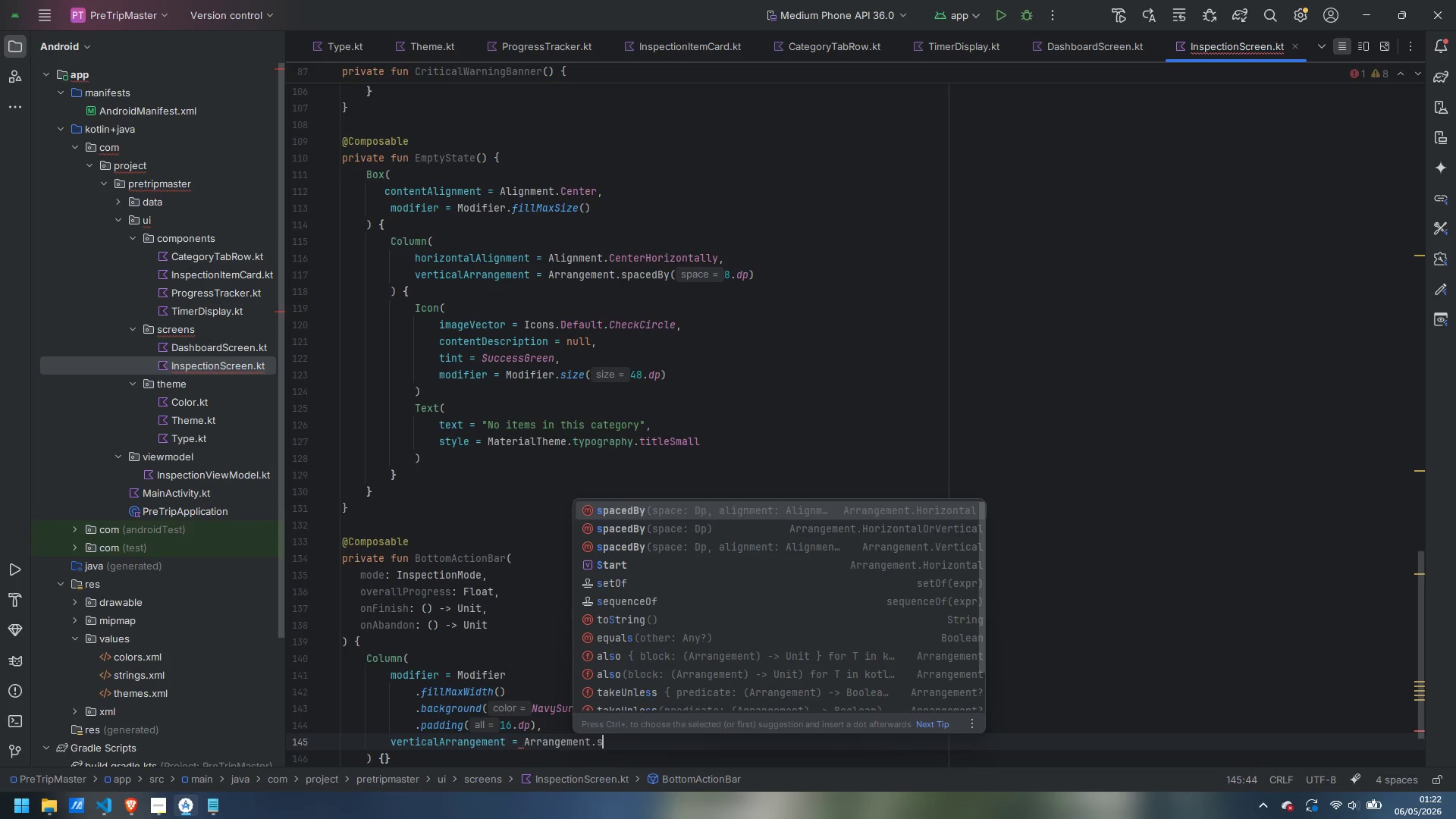 
key(Enter)
 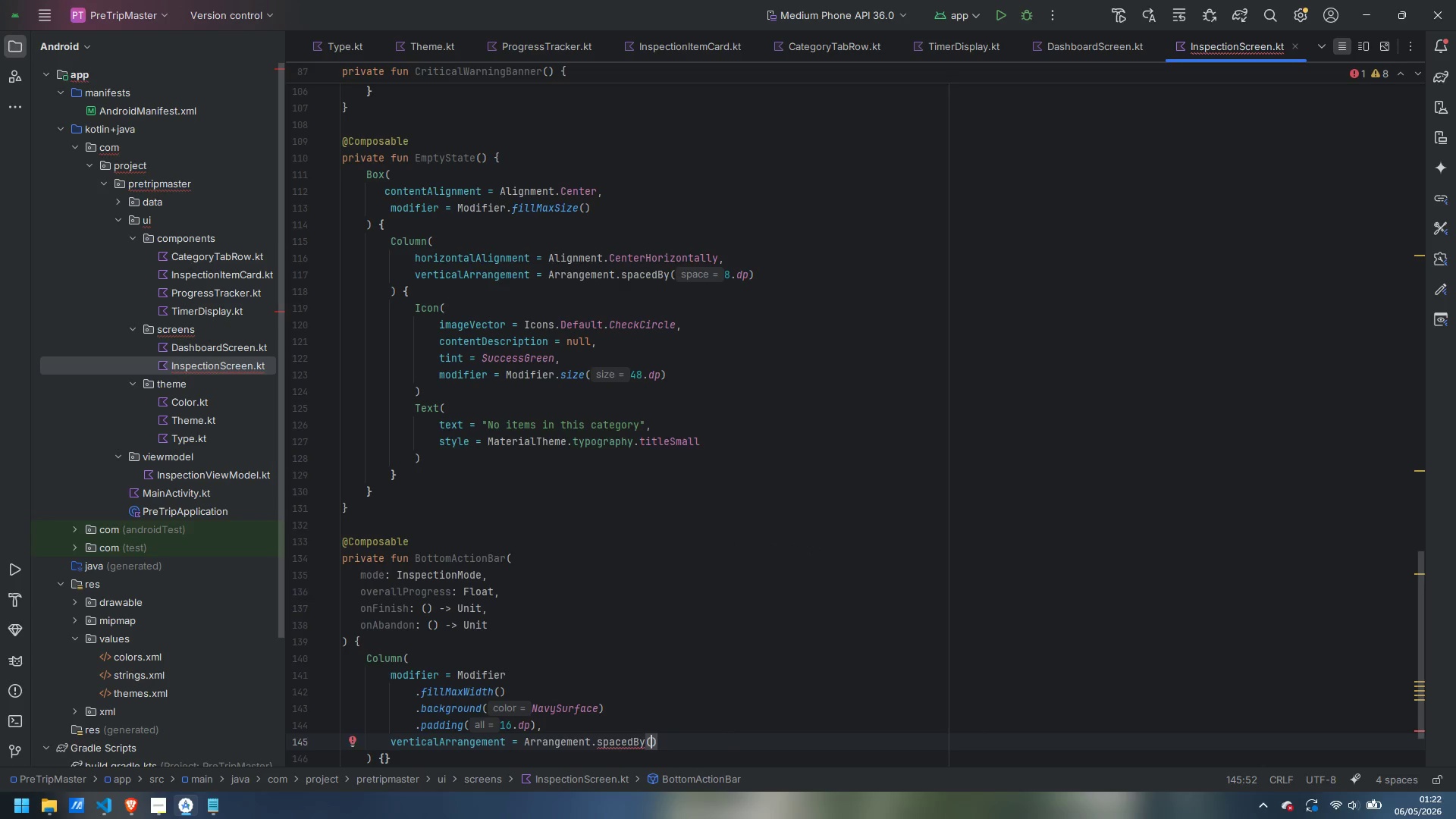 
type(8.dp)
 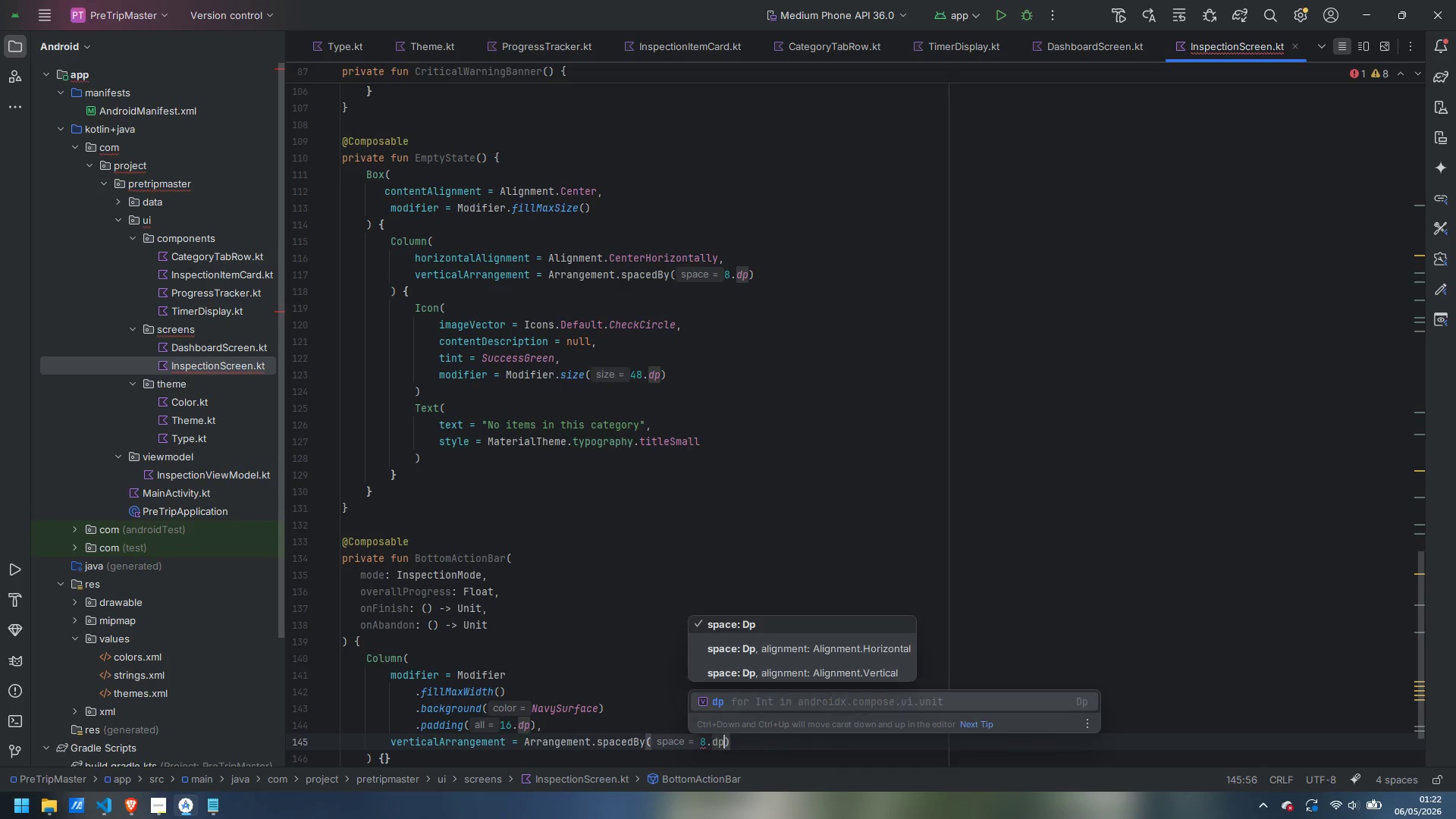 
key(Enter)
 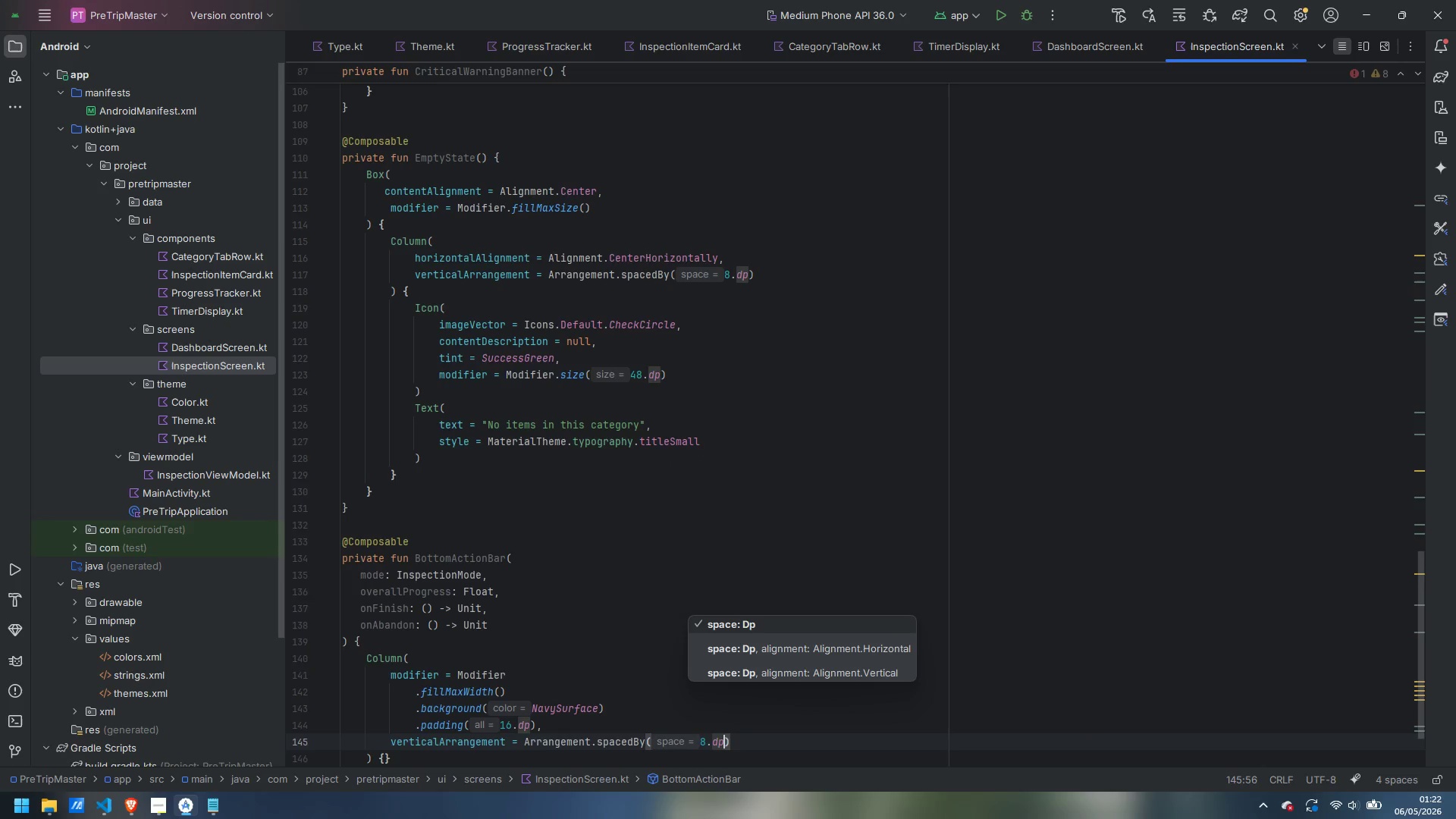 
key(ArrowDown)
 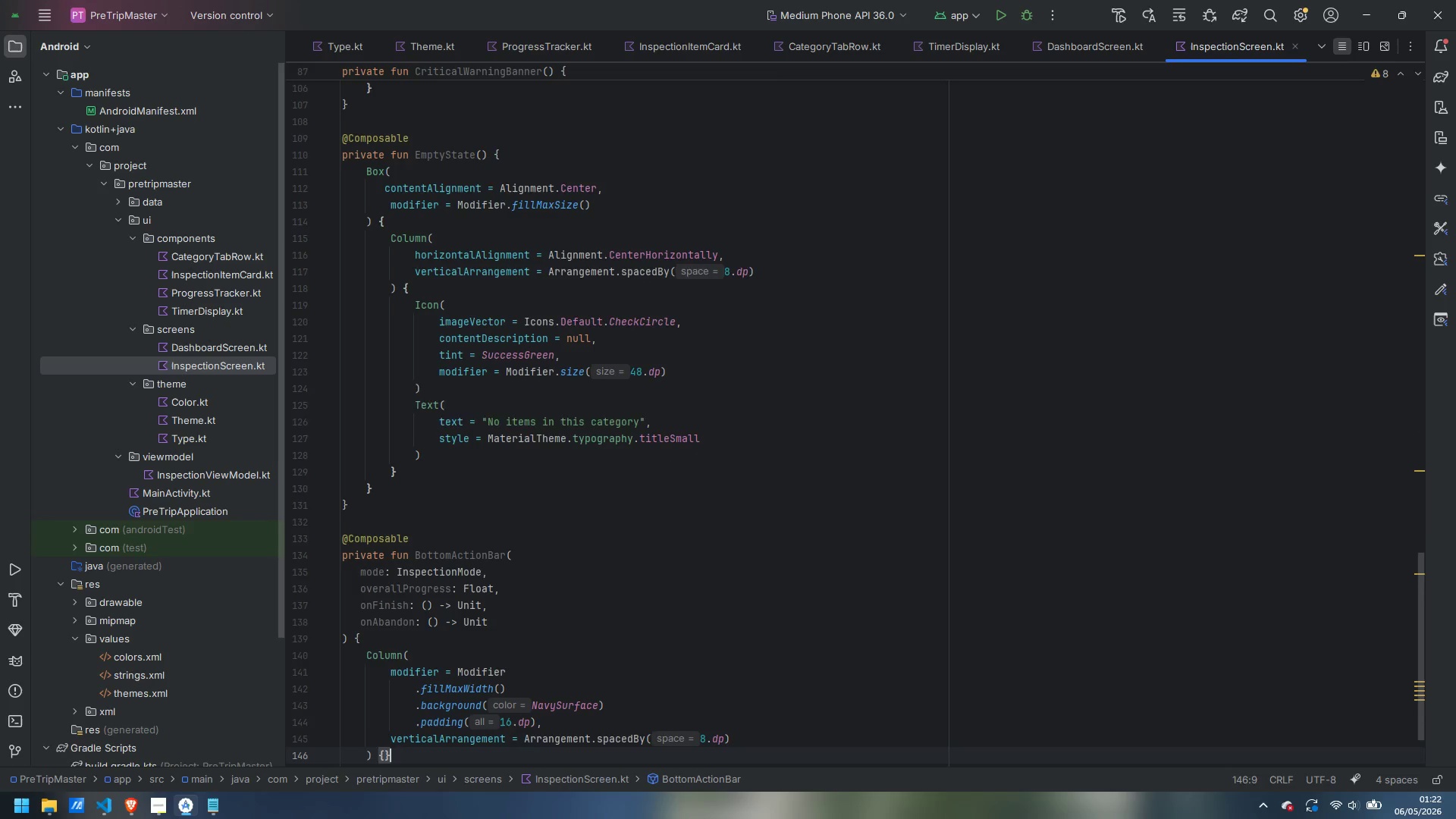 
key(ArrowLeft)
 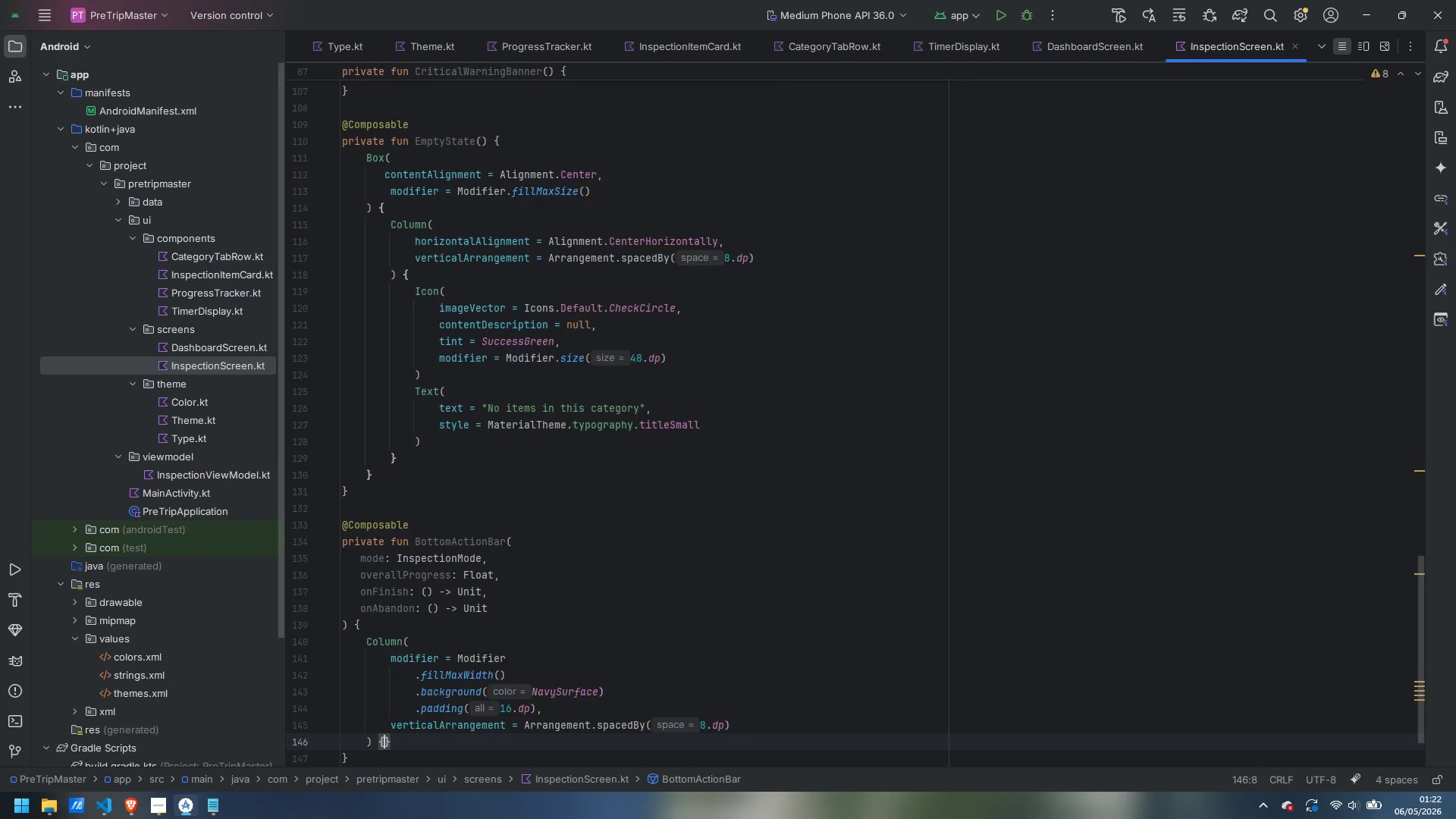 
key(Enter)
 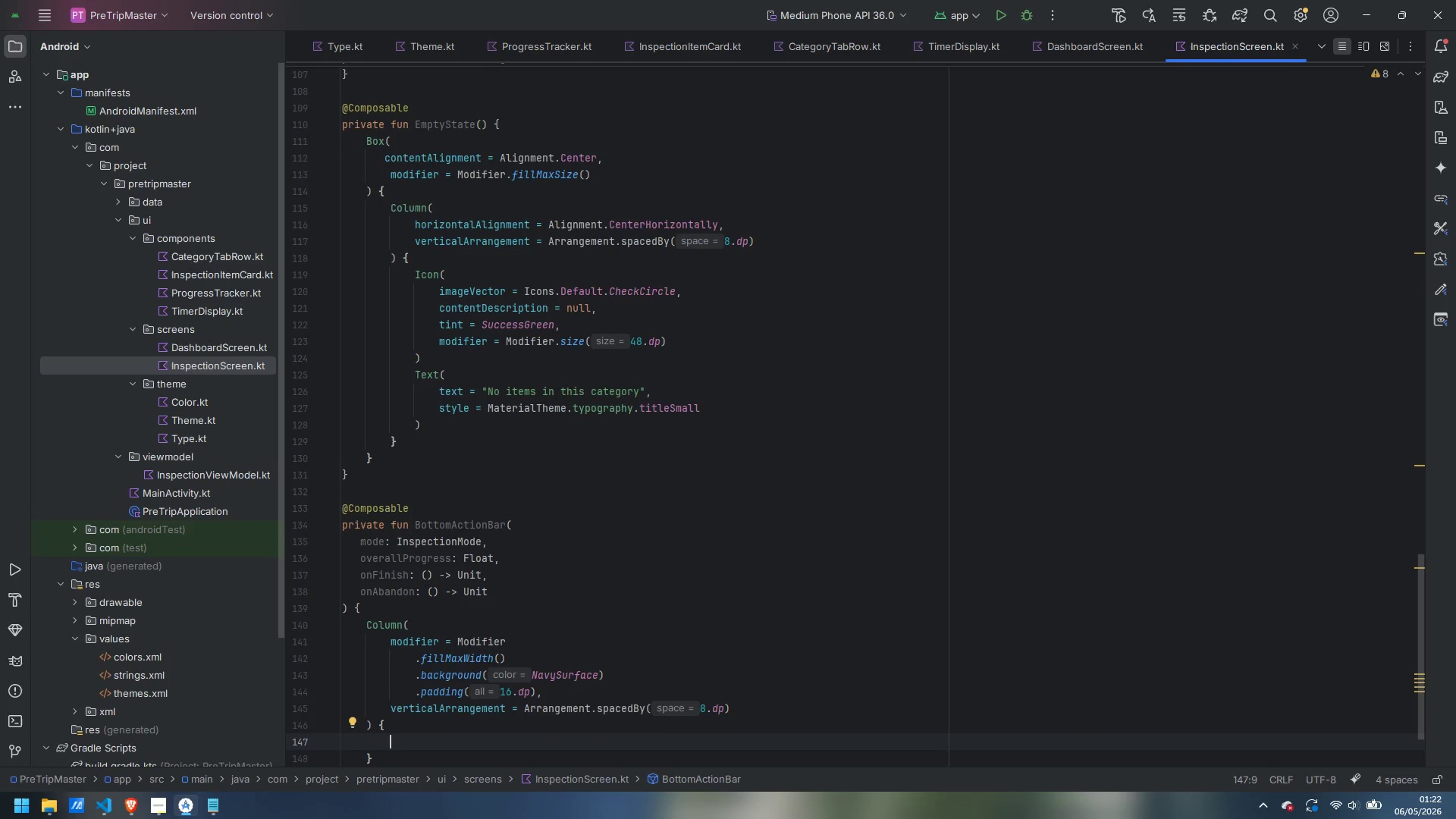 
type(Button)
 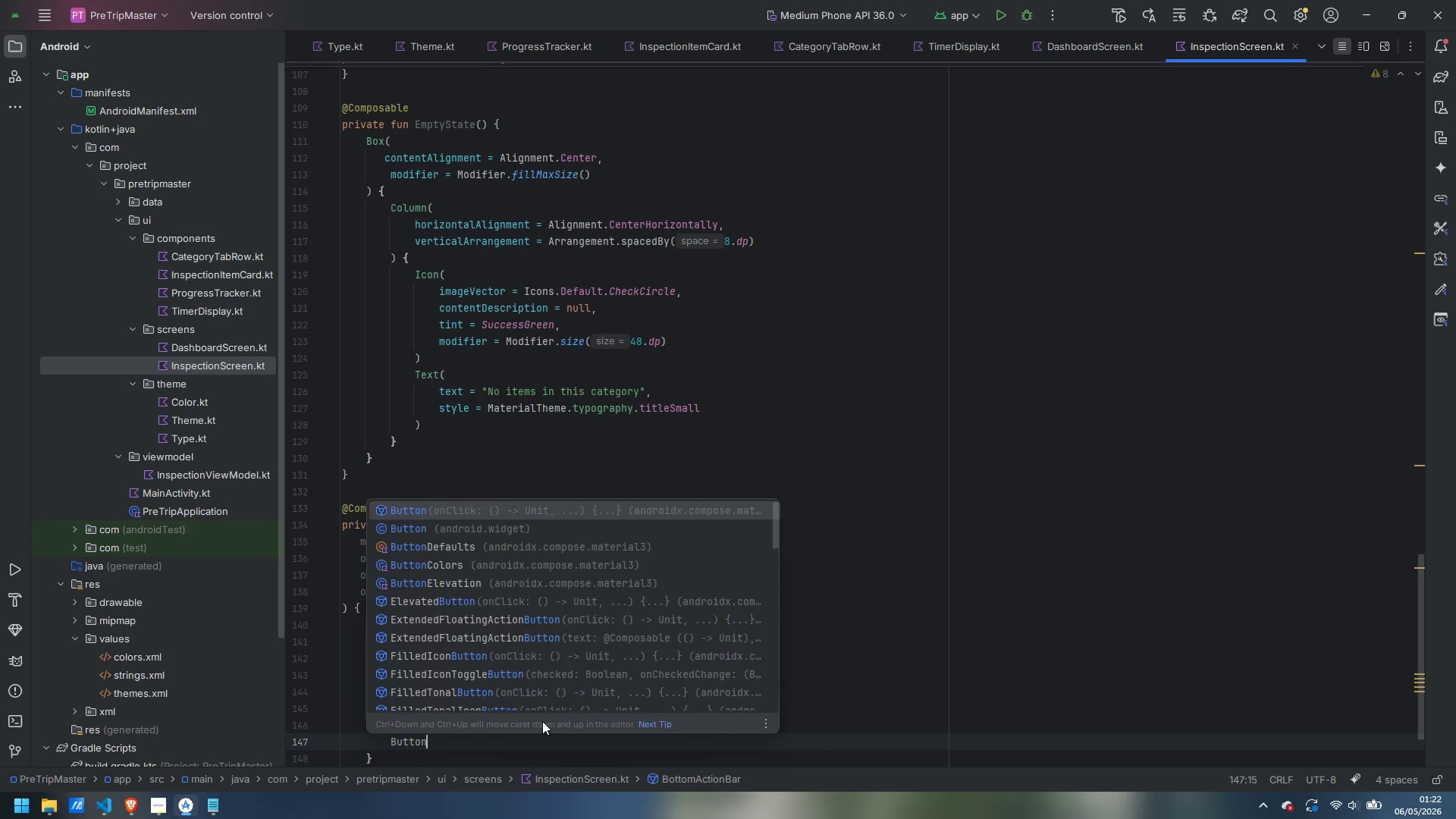 
key(Enter)
 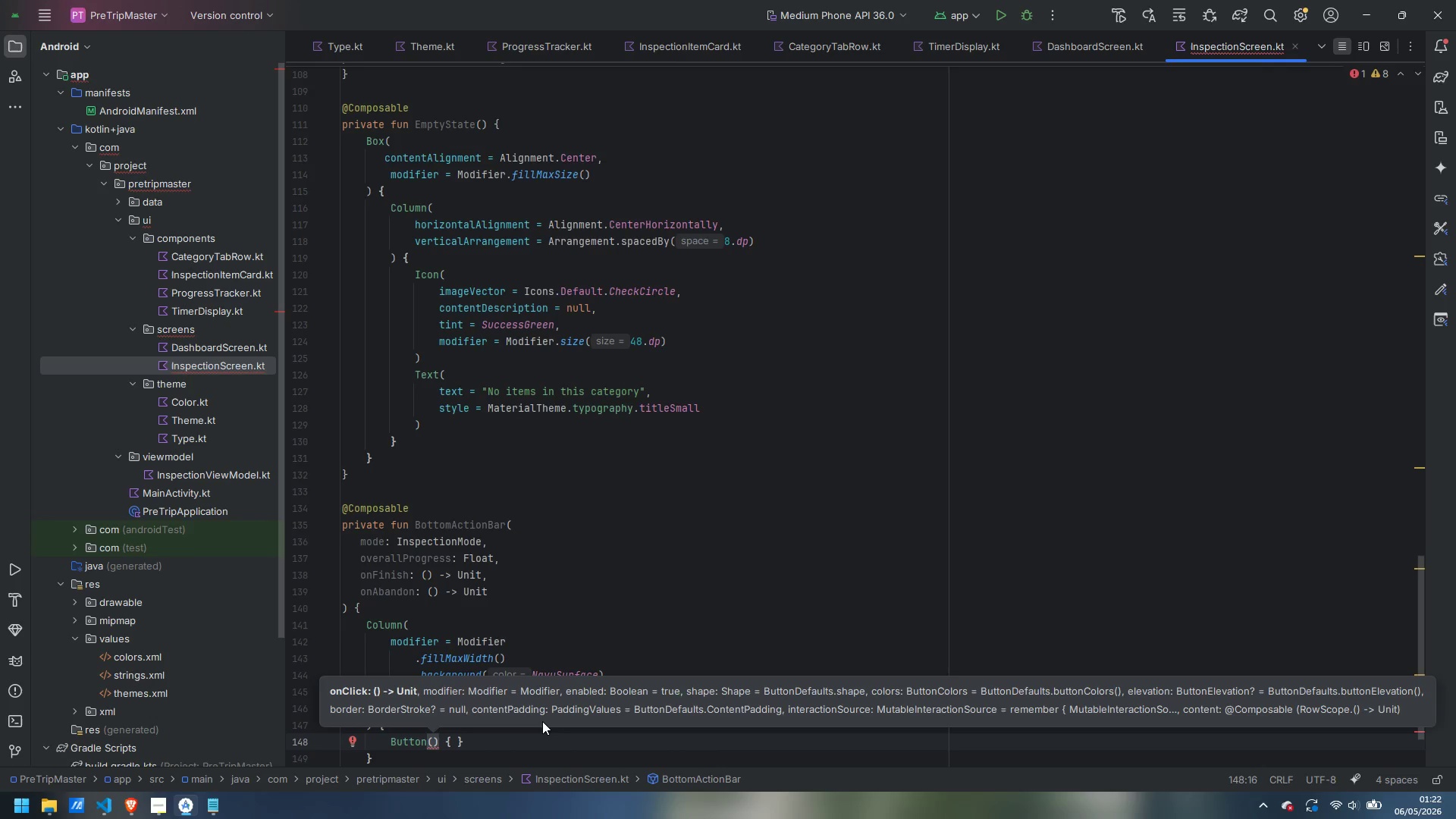 
key(Enter)
 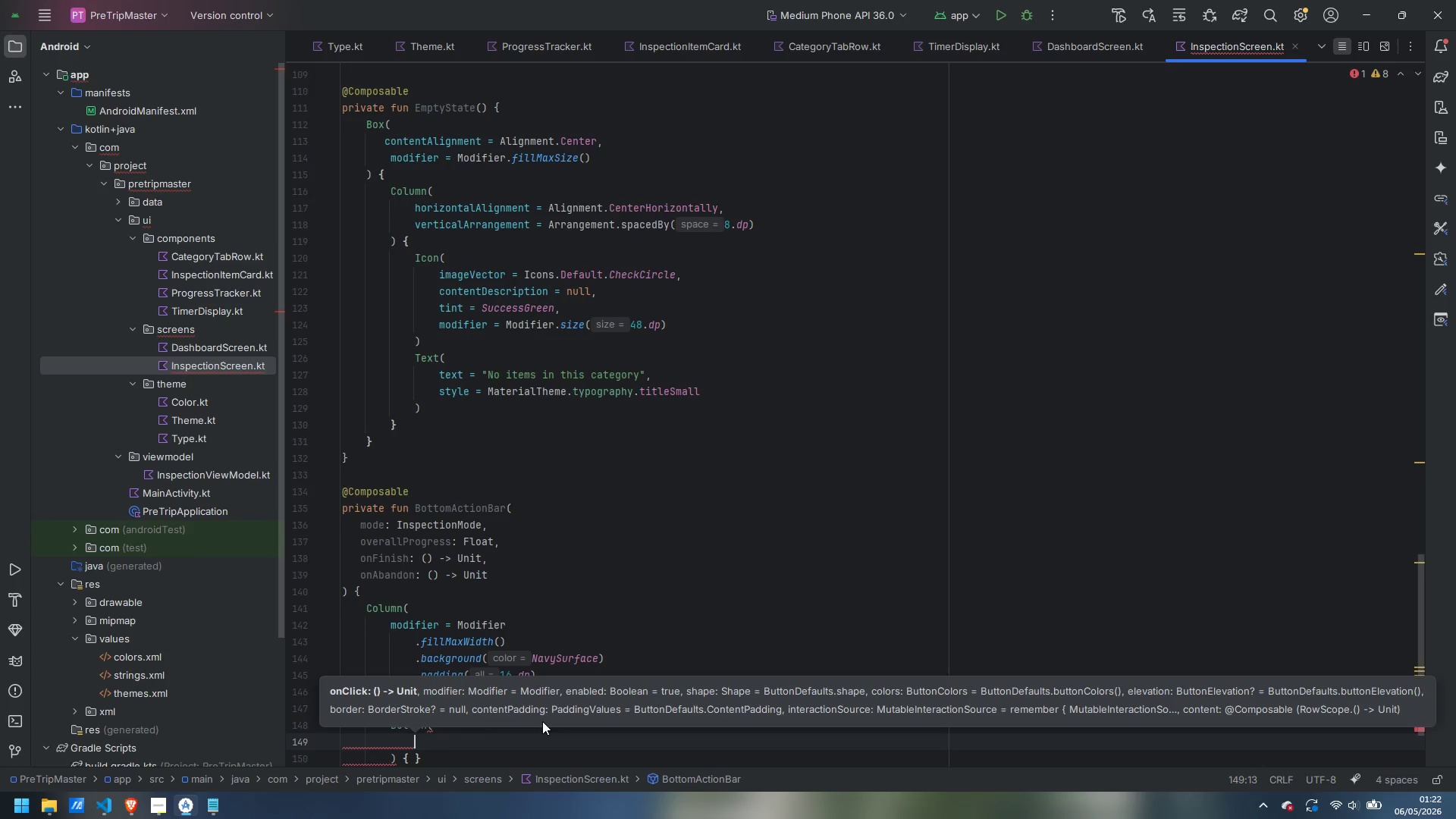 
type(onCli)
 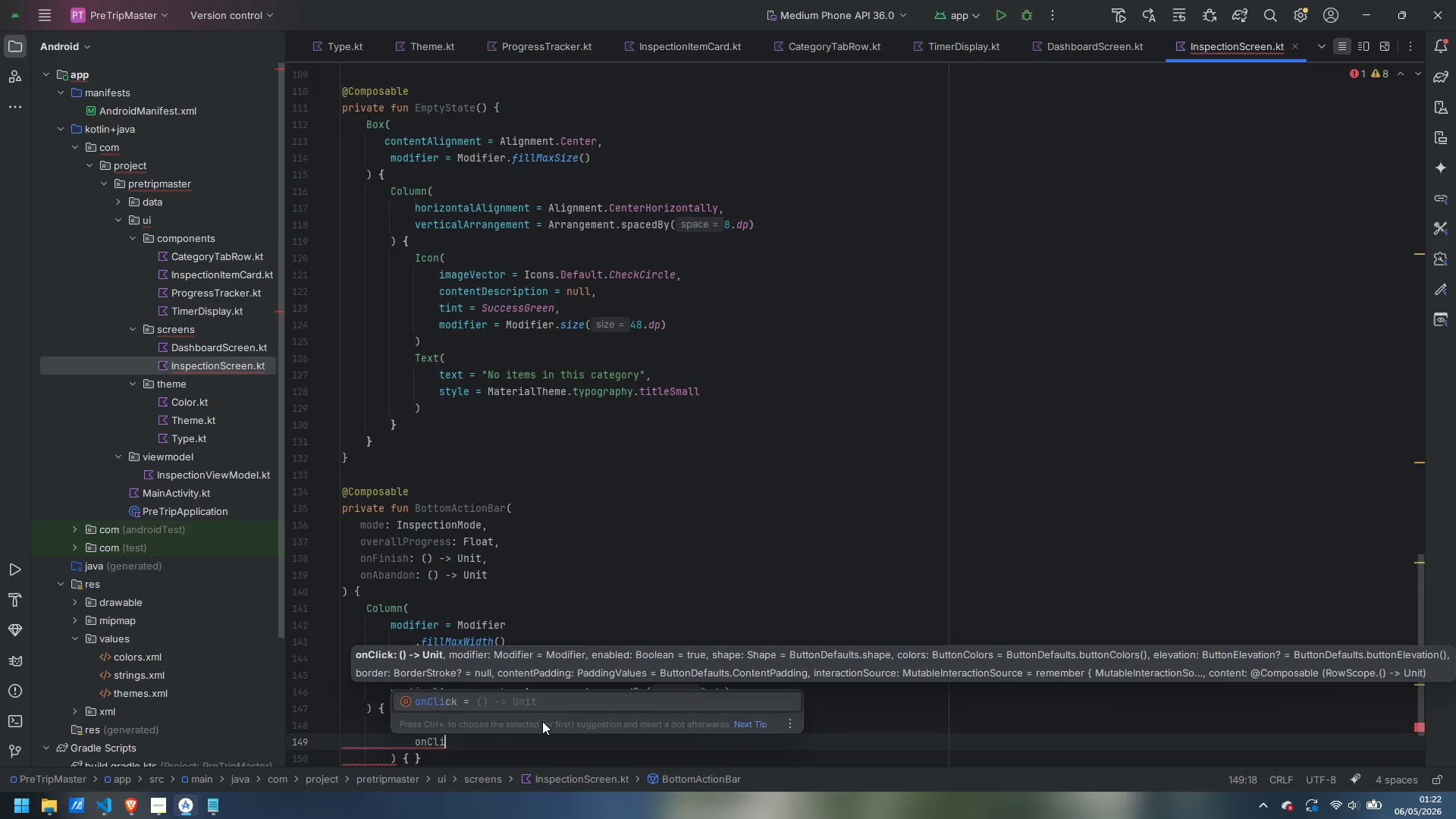 
key(Enter)
 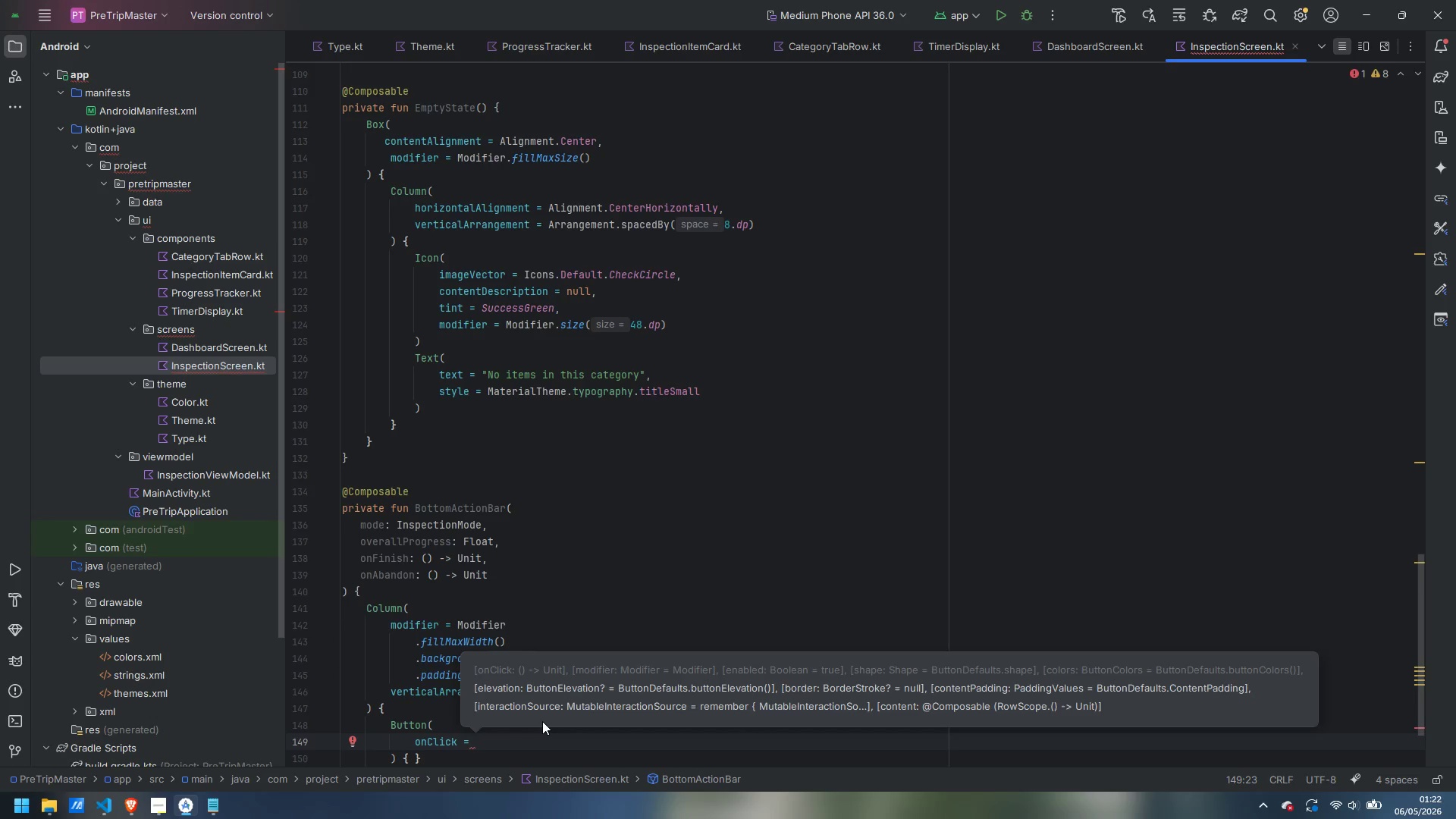 
type(onFijn)
key(Backspace)
key(Backspace)
type(n)
 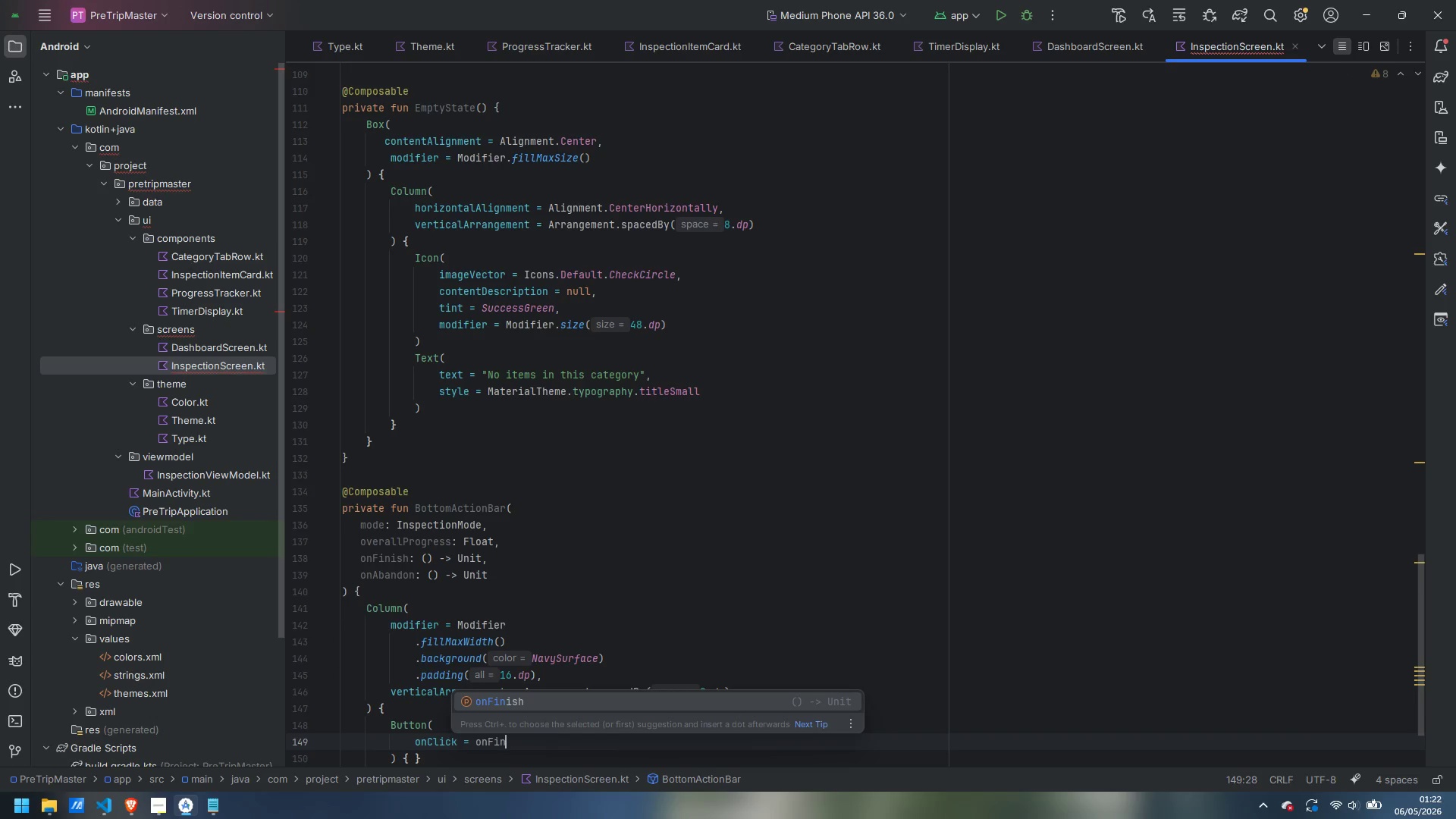 
key(Enter)
 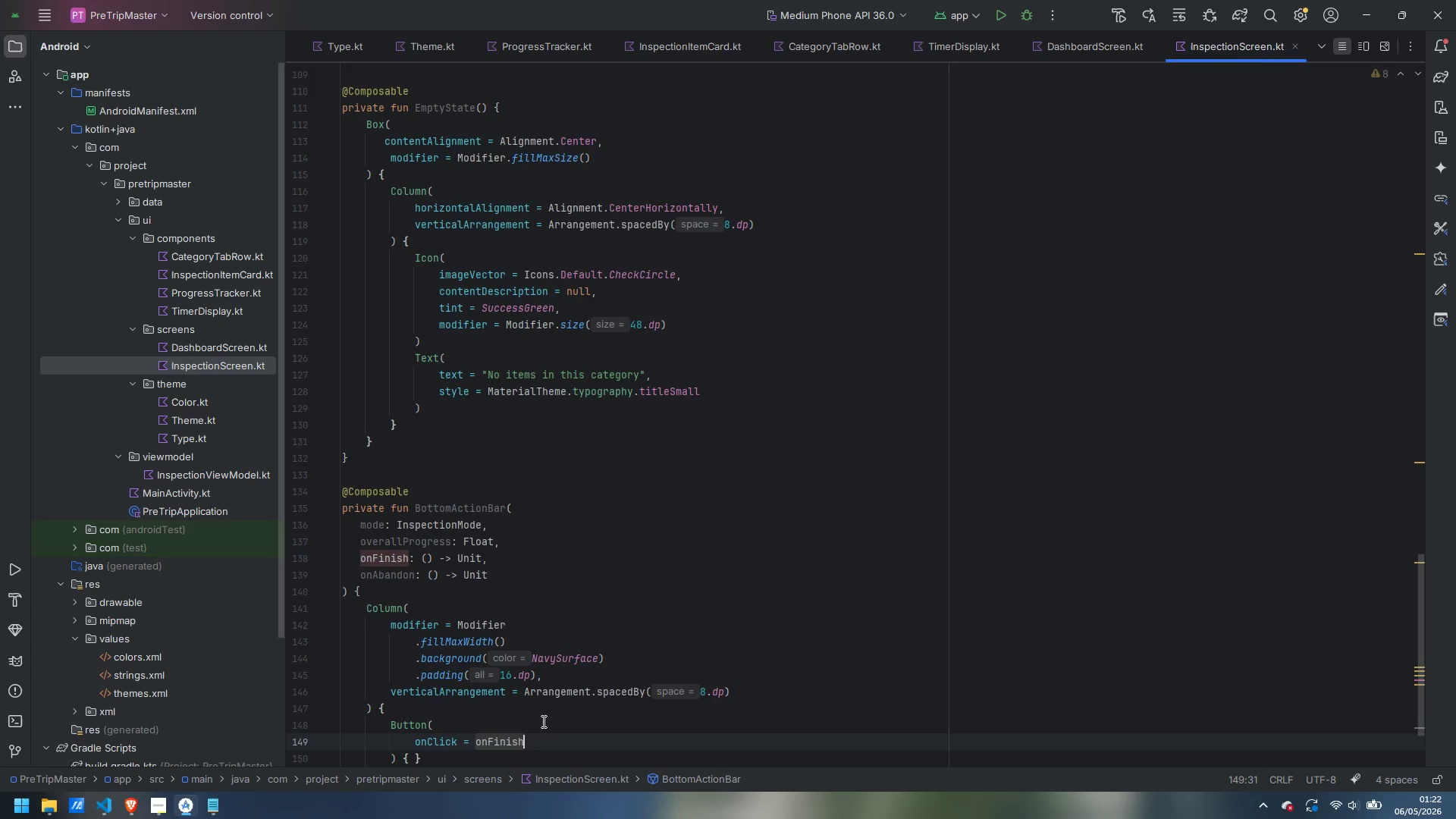 
key(Comma)
 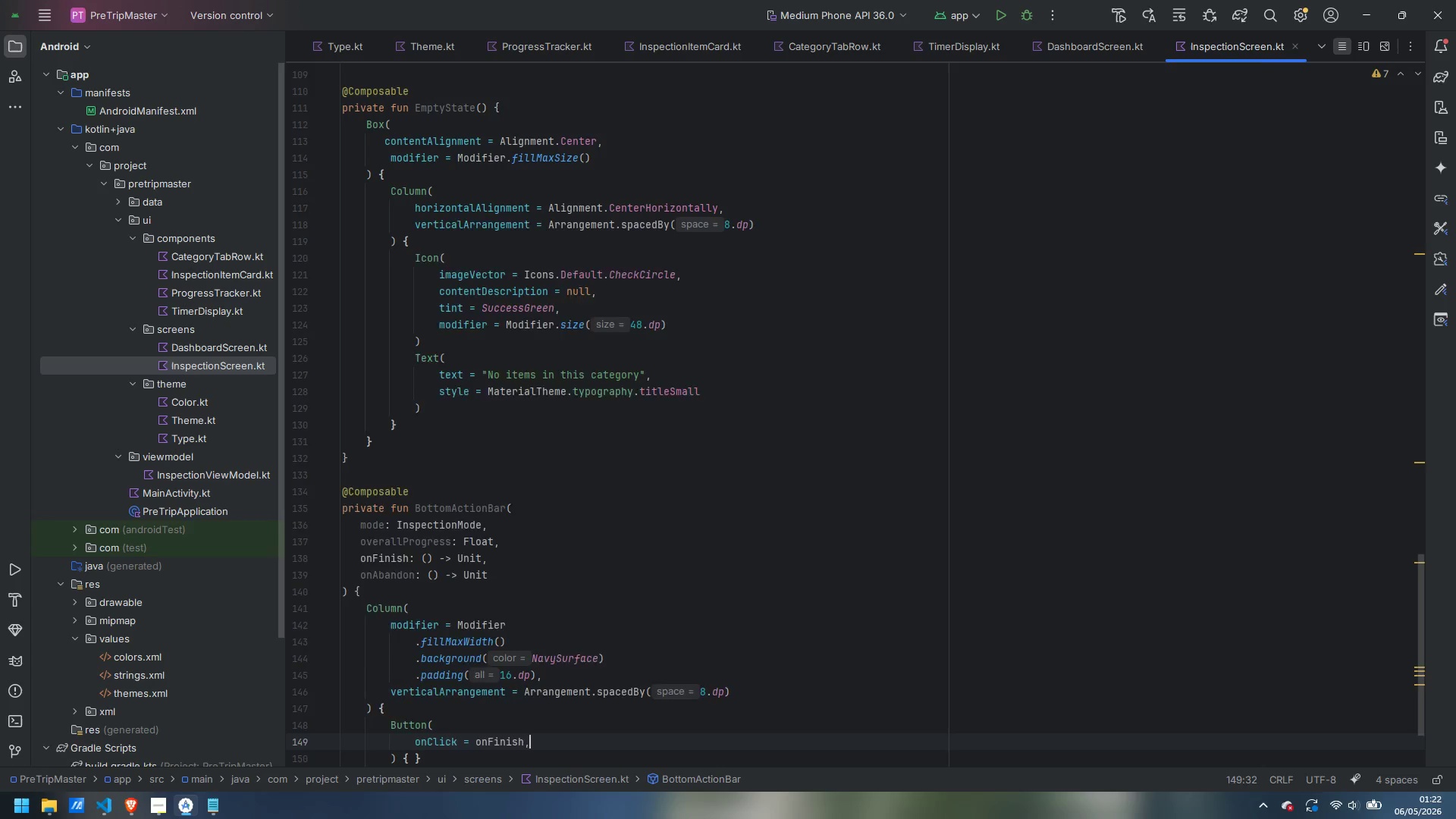 
key(Enter)
 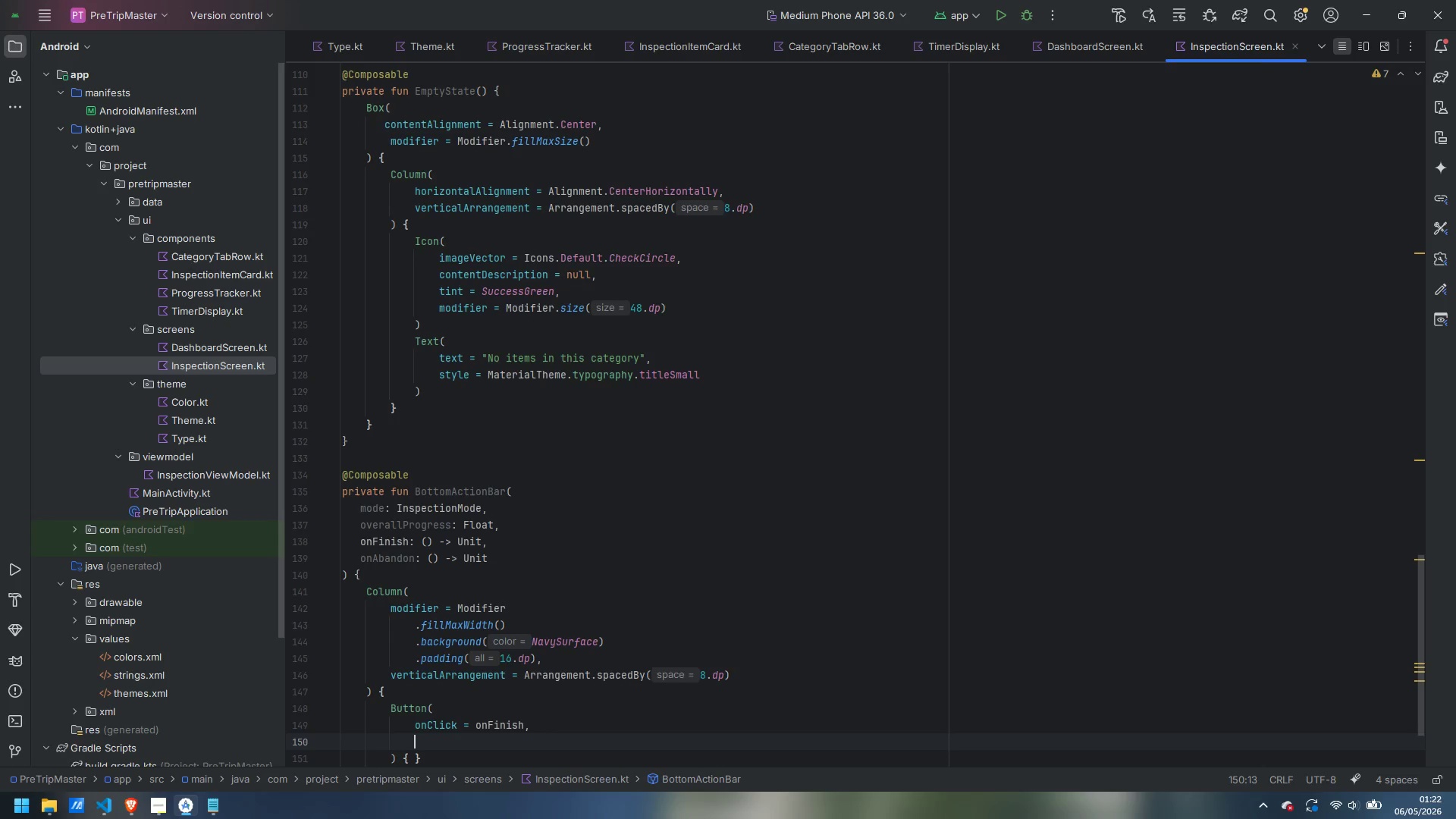 
type(modi)
 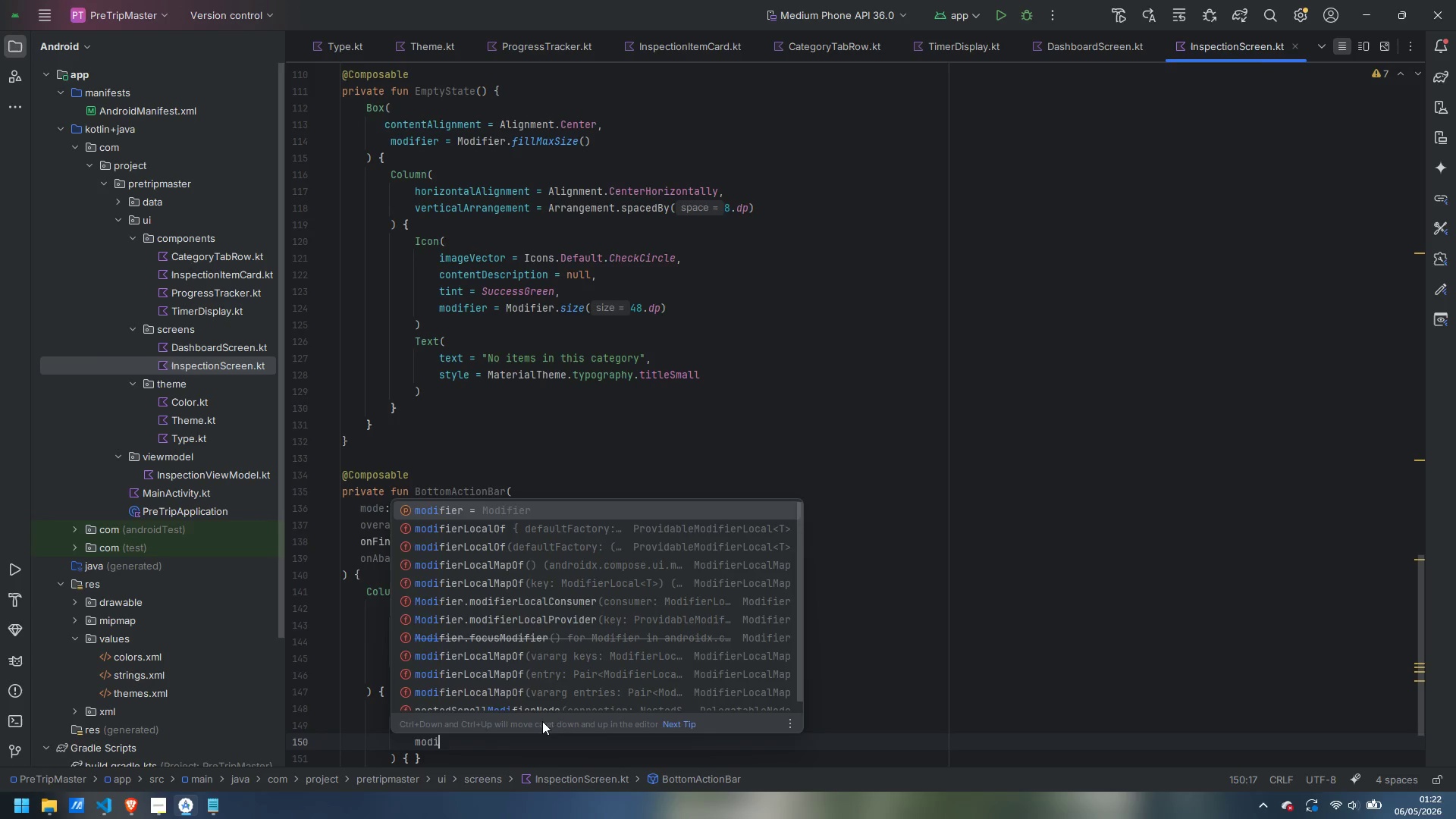 
key(Enter)
 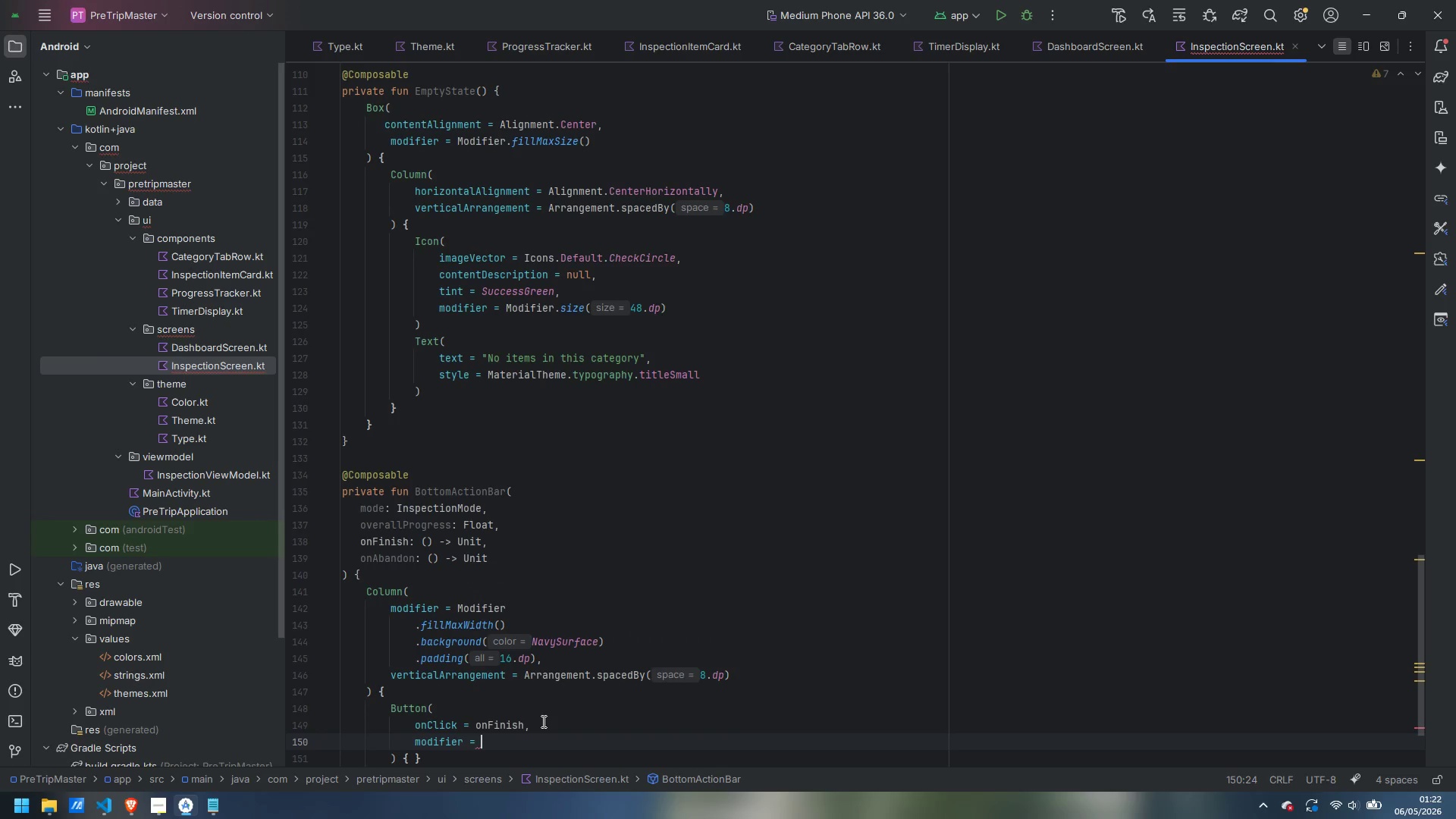 
type(Modi)
 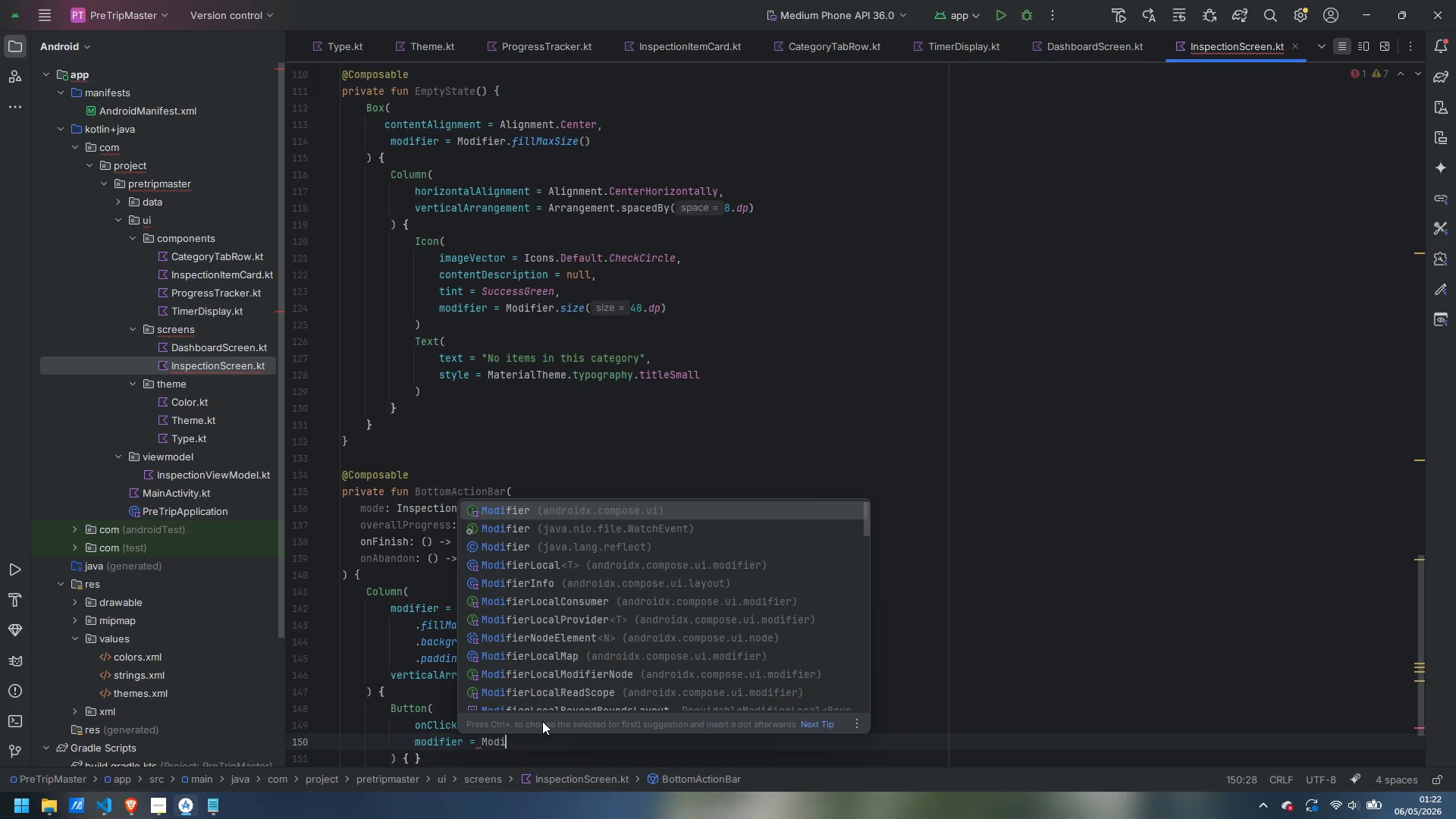 
key(Enter)
 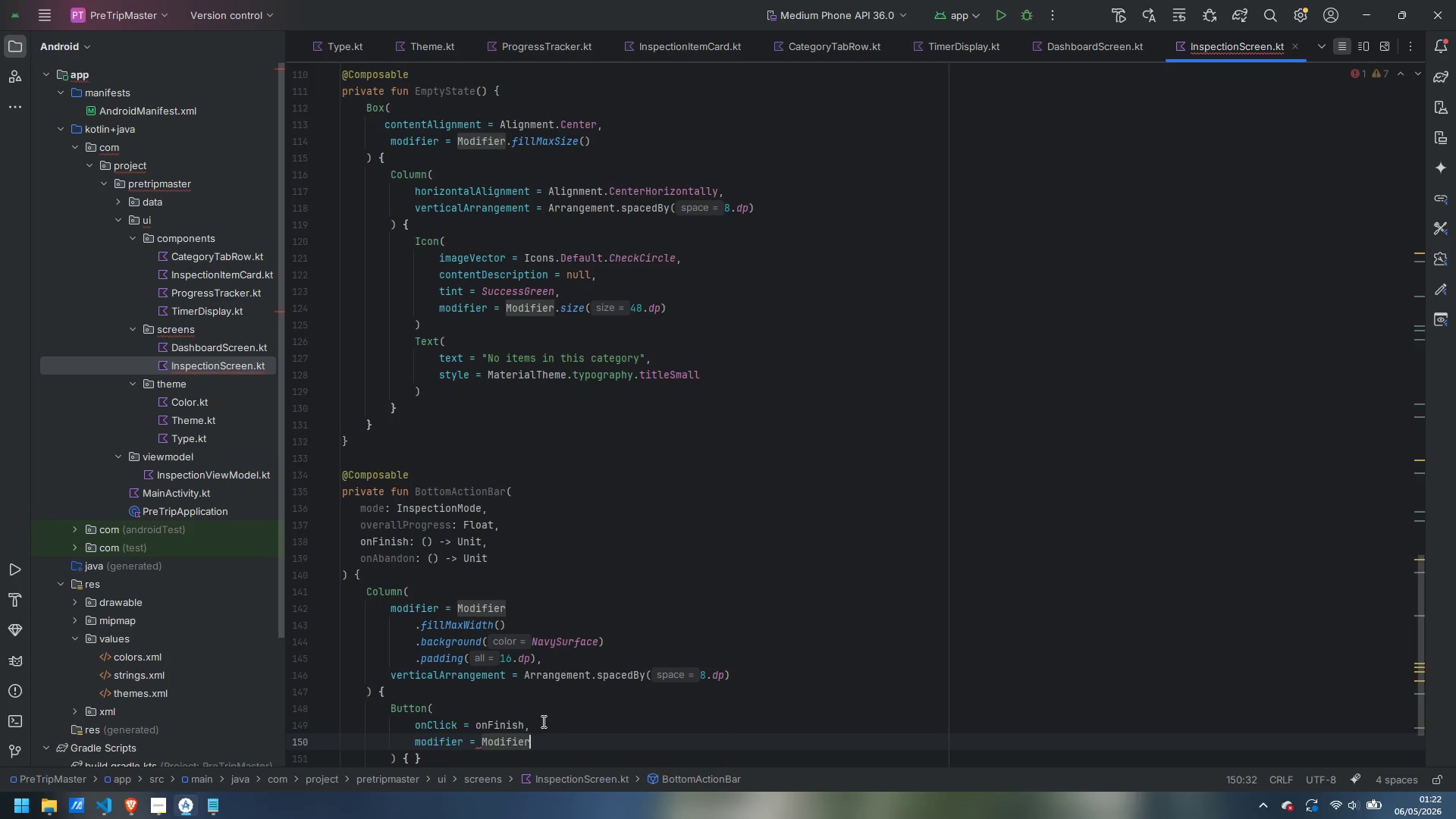 
type(.fil)
 